 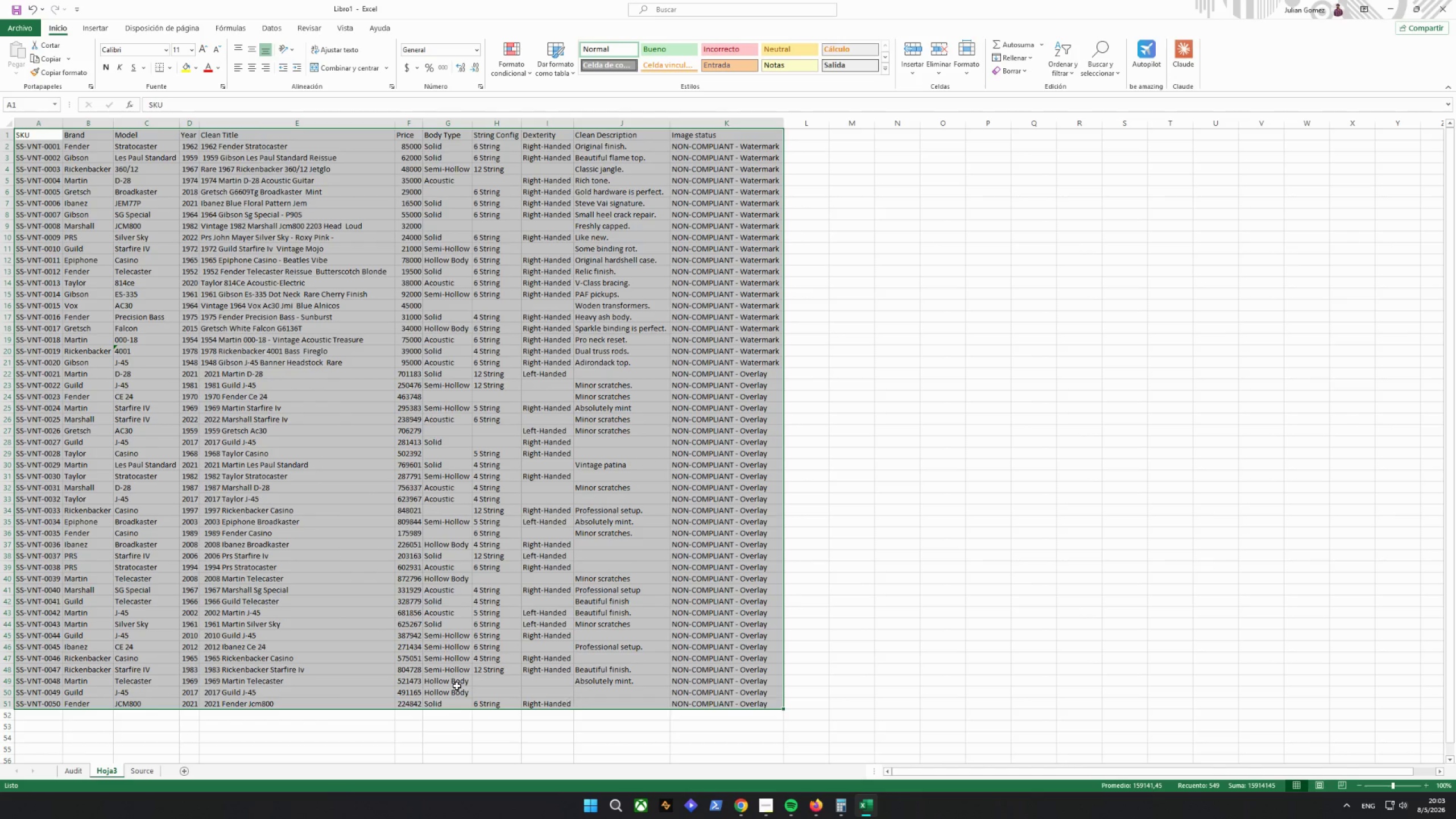 
middle_click([410, 681])
 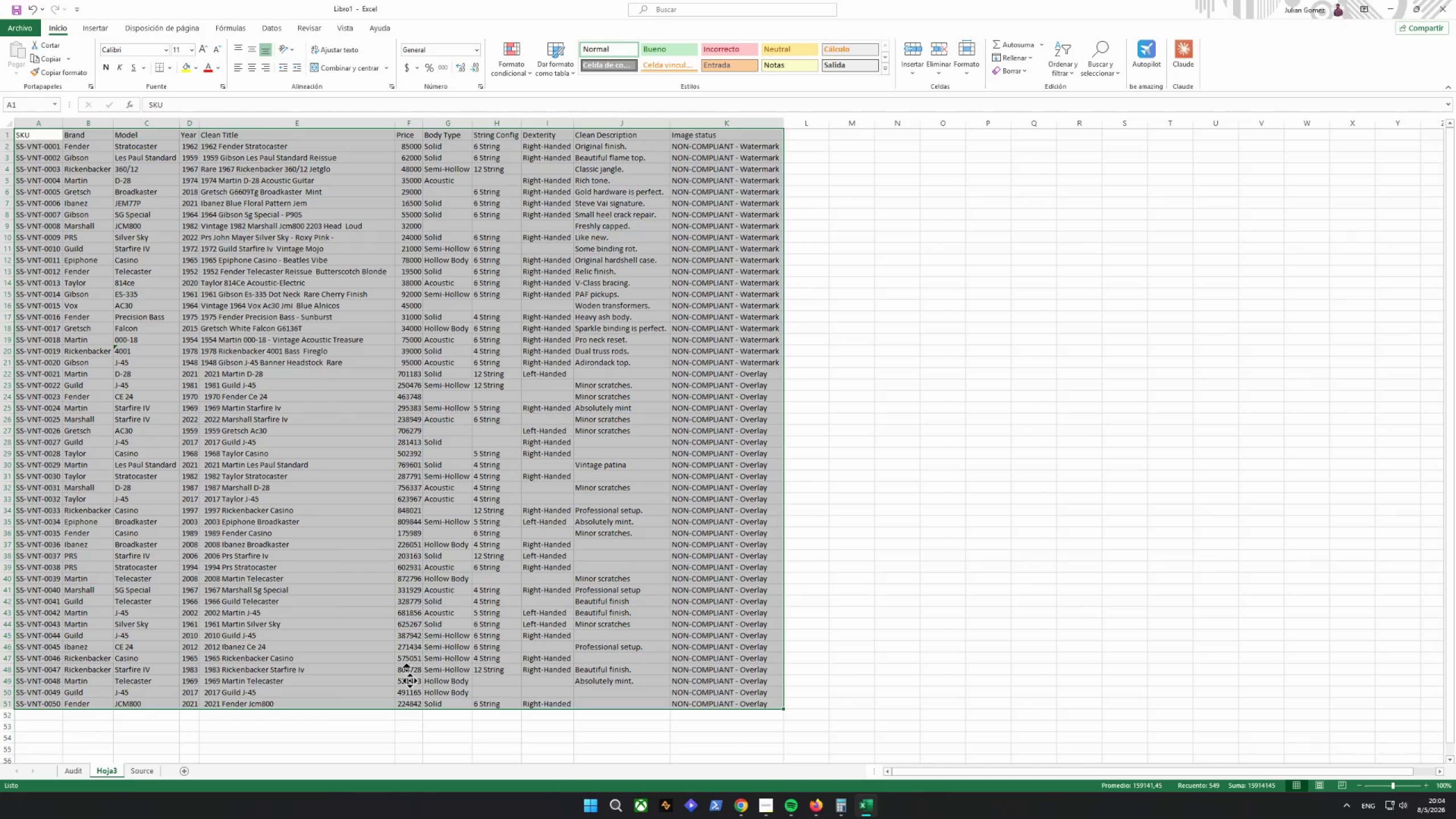 
left_click([407, 669])
 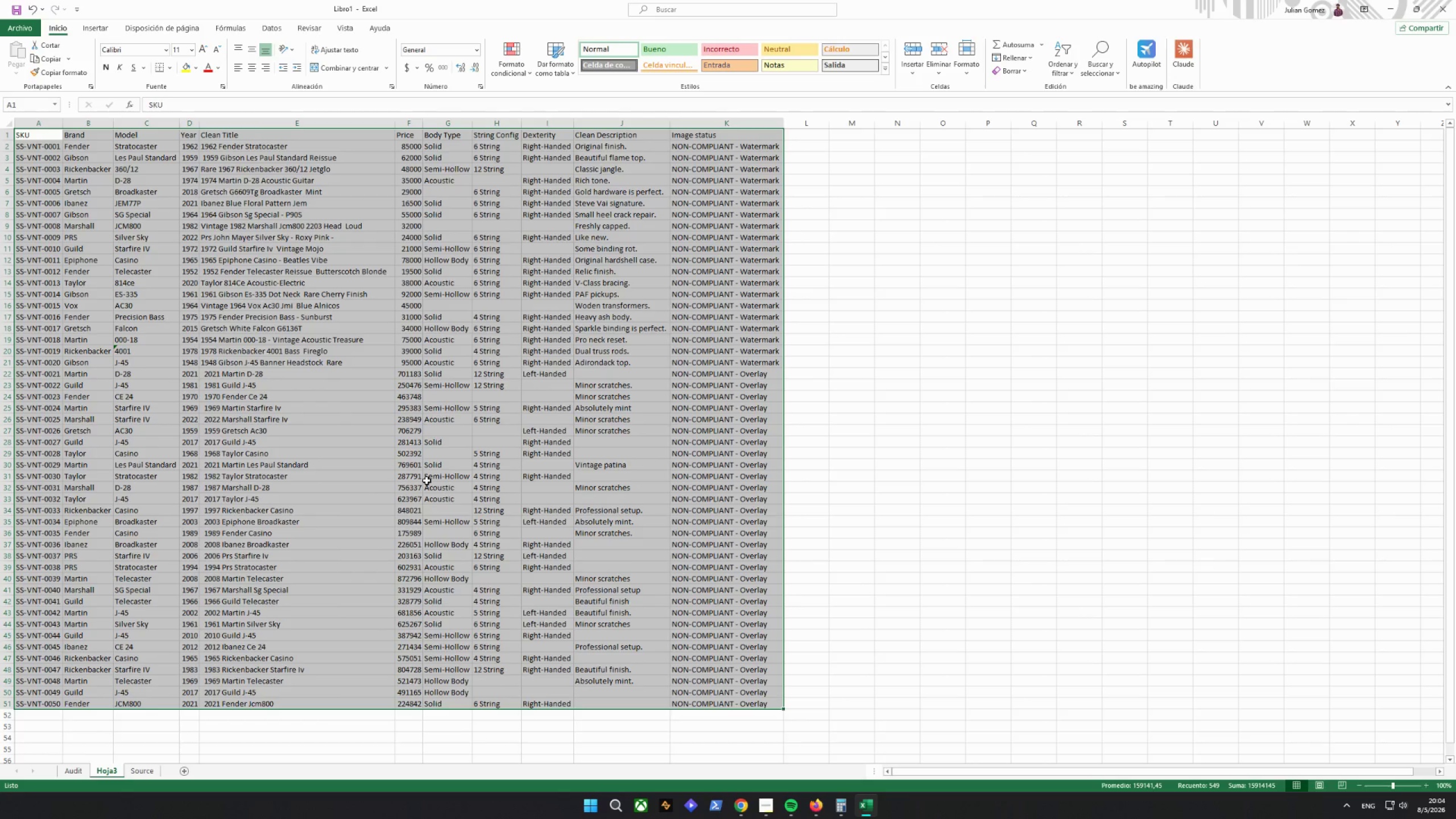 
left_click_drag(start_coordinate=[427, 481], to_coordinate=[421, 474])
 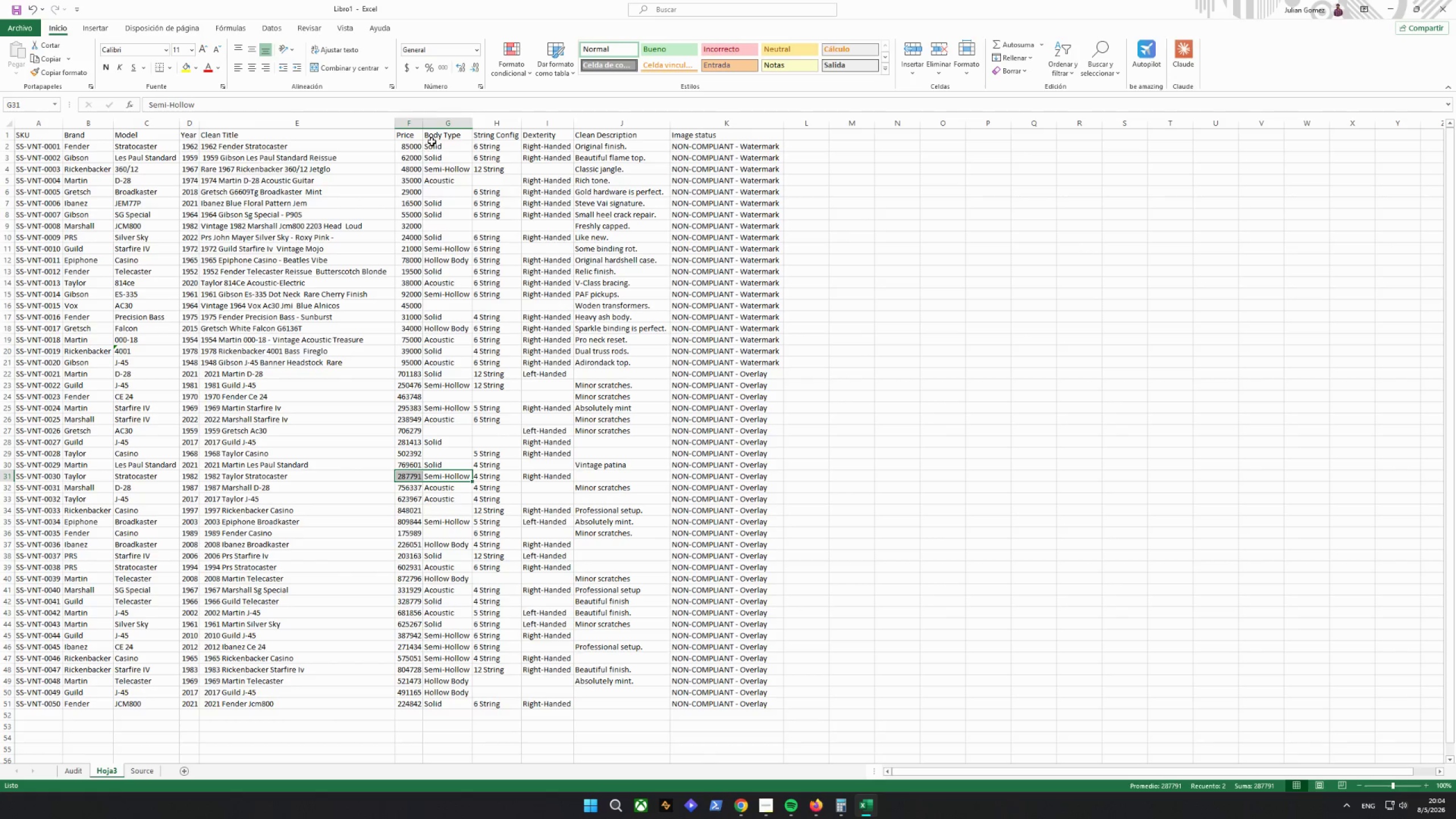 
left_click_drag(start_coordinate=[424, 122], to_coordinate=[444, 122])
 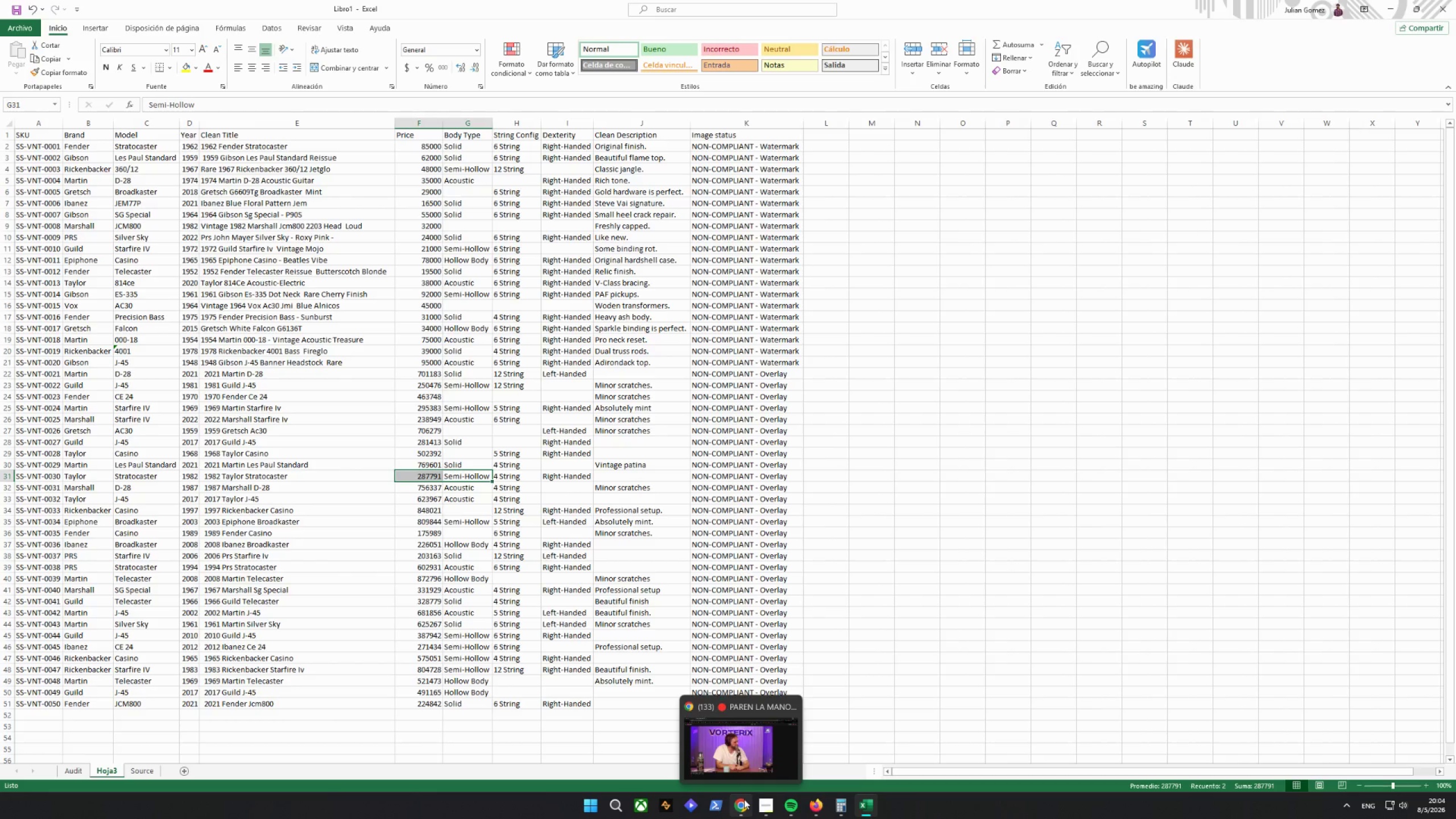 
left_click([400, 568])
 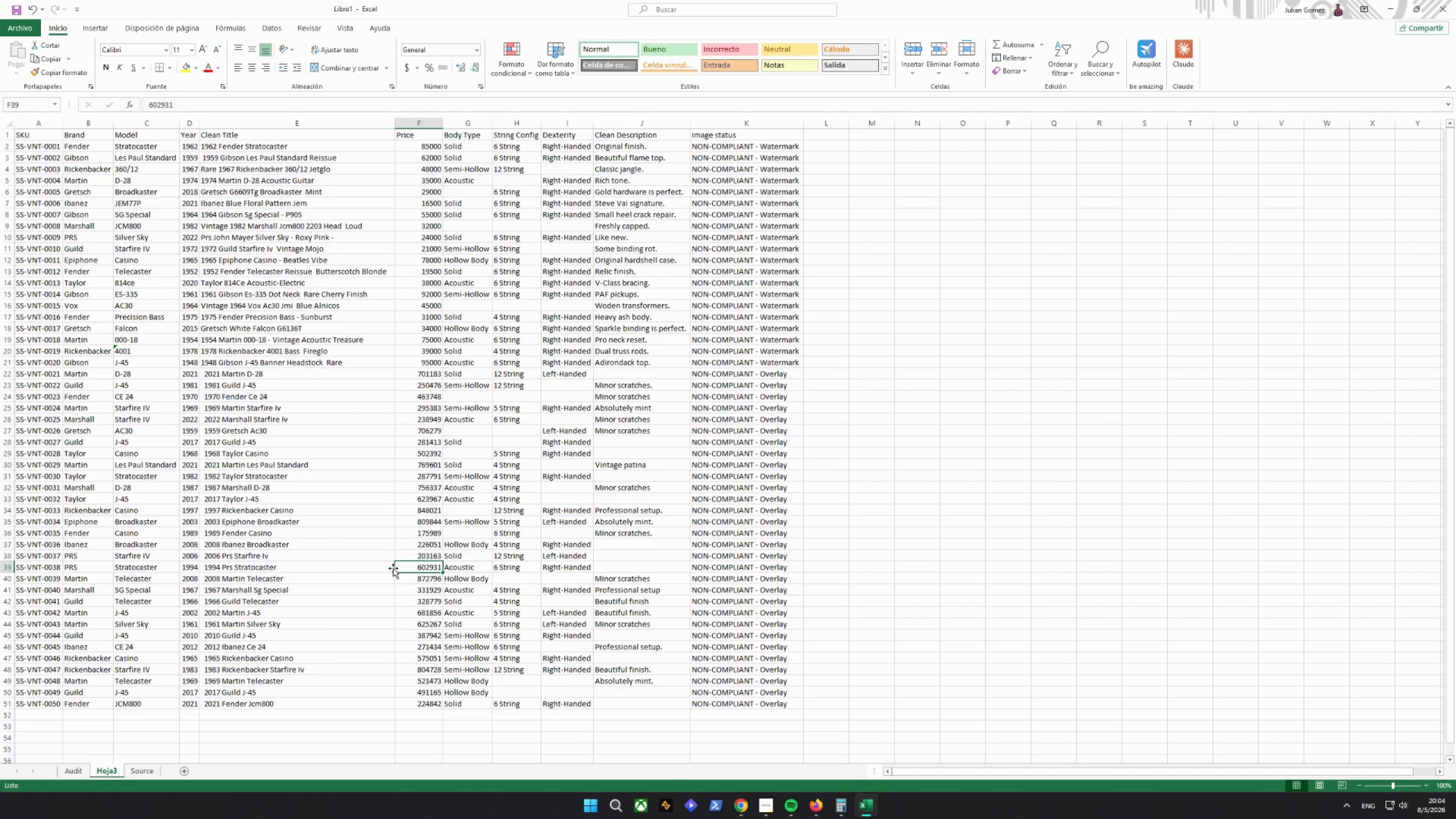 
wait(17.61)
 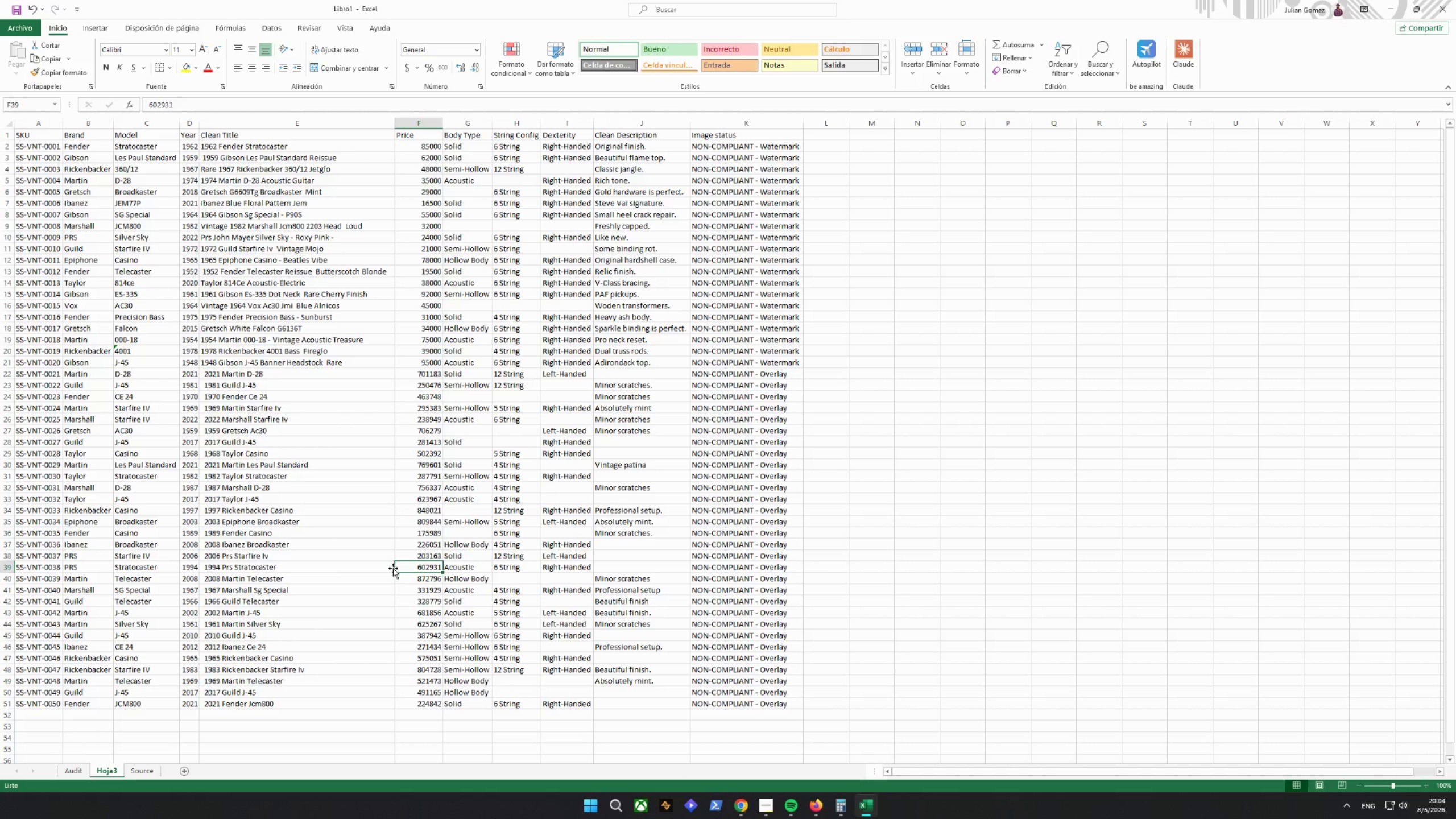 
left_click([487, 349])
 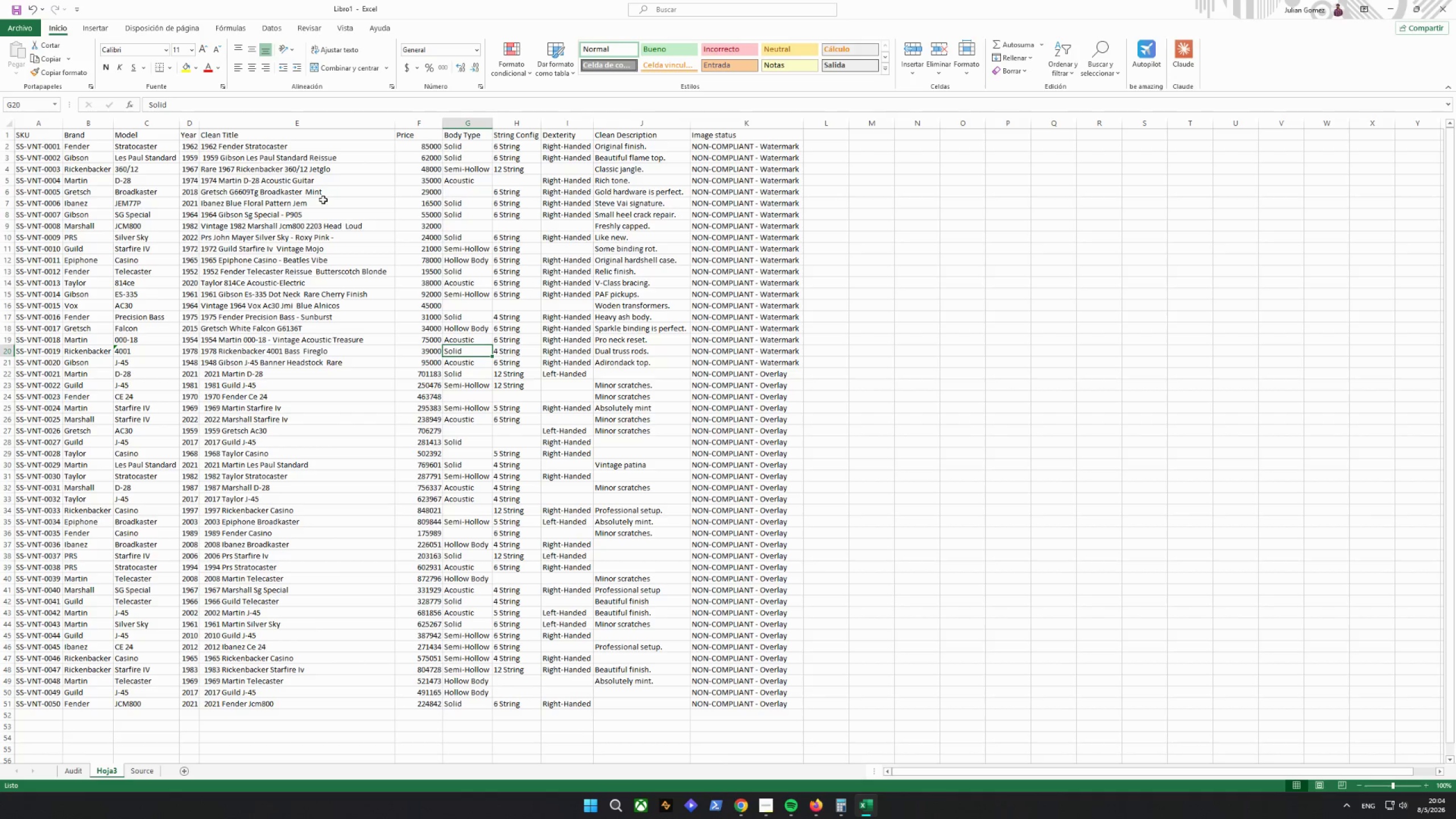 
left_click_drag(start_coordinate=[293, 150], to_coordinate=[255, 402])
 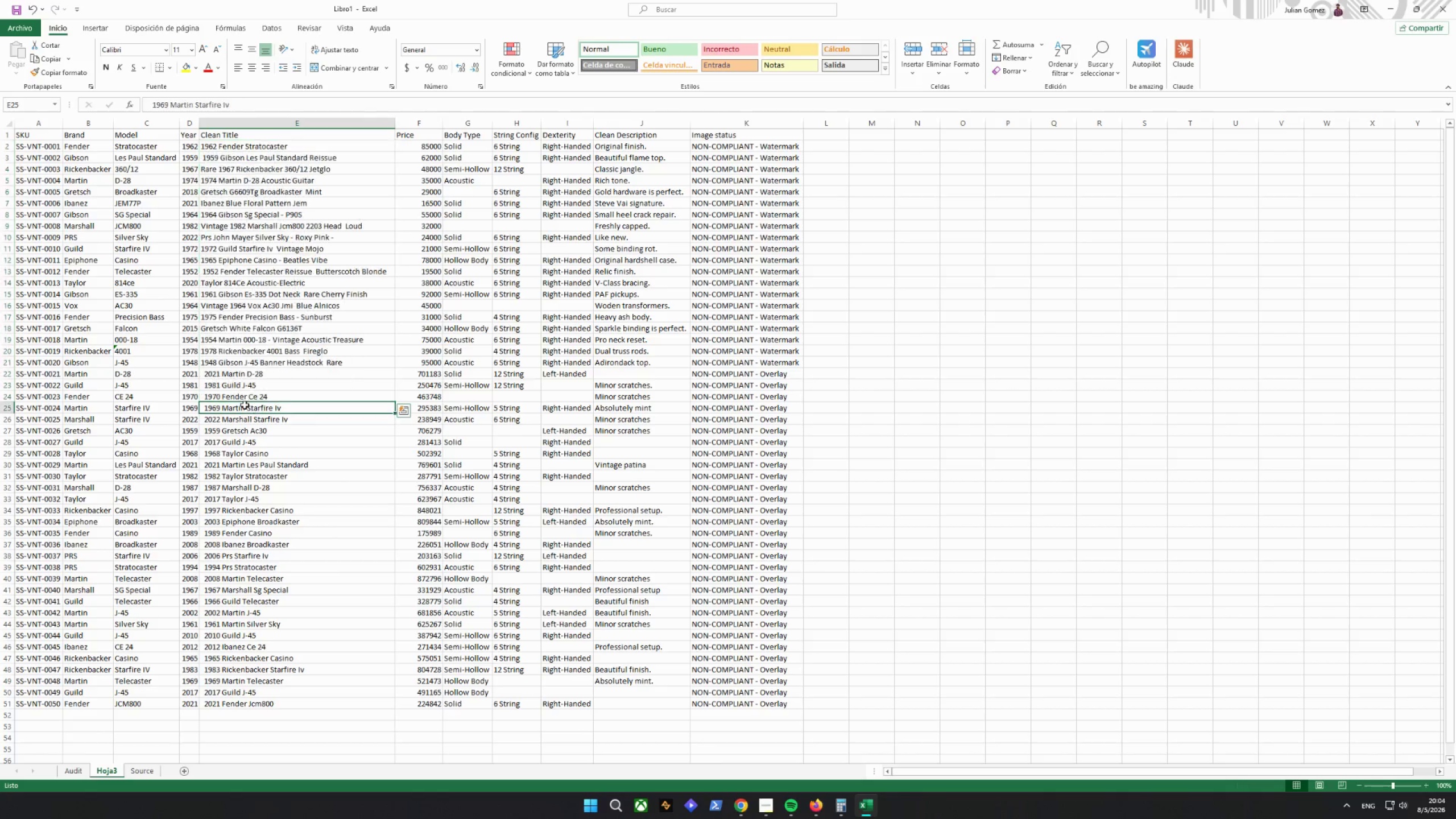 
left_click([245, 405])
 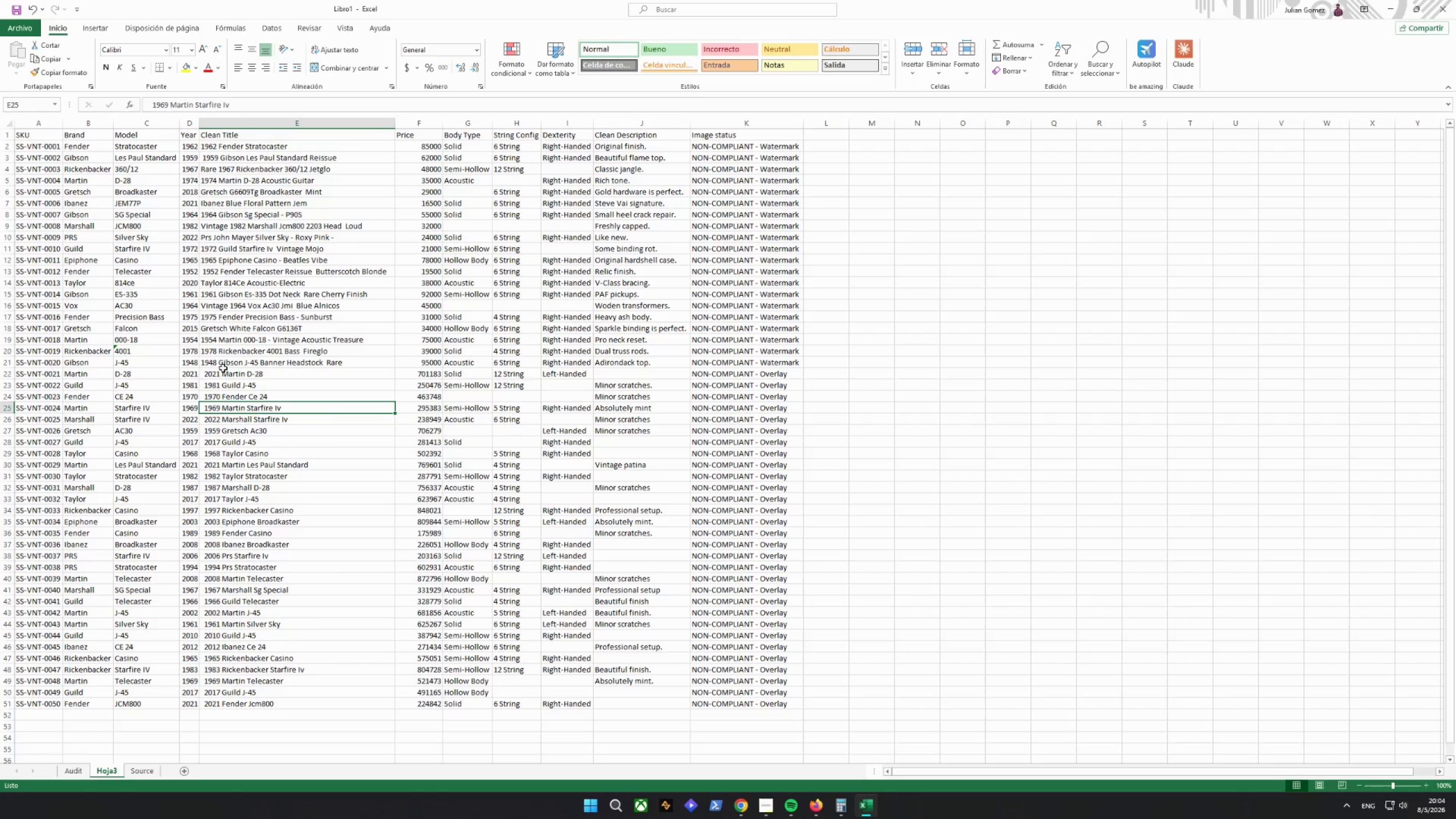 
left_click_drag(start_coordinate=[214, 378], to_coordinate=[225, 474])
 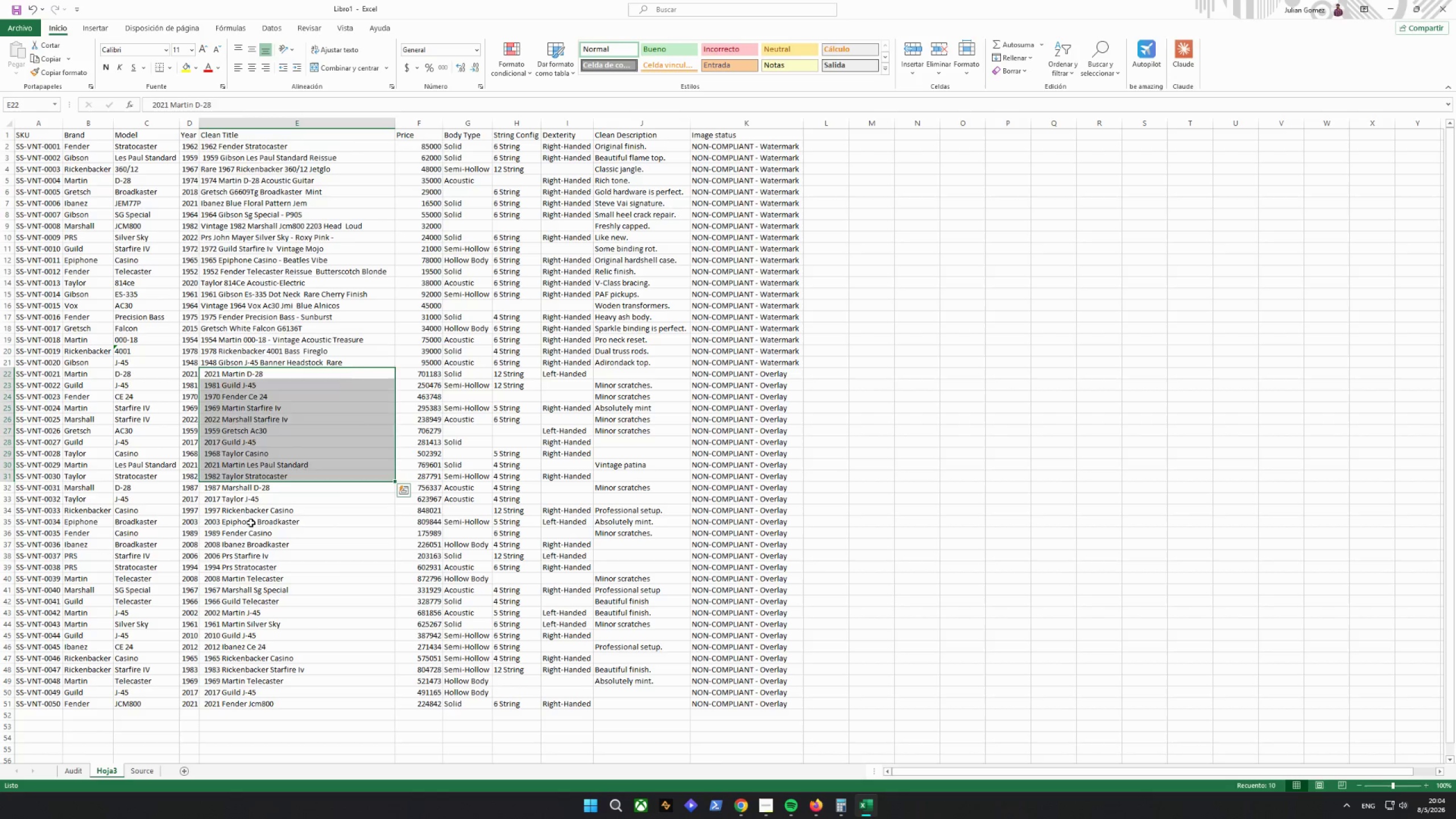 
left_click_drag(start_coordinate=[257, 530], to_coordinate=[260, 533])
 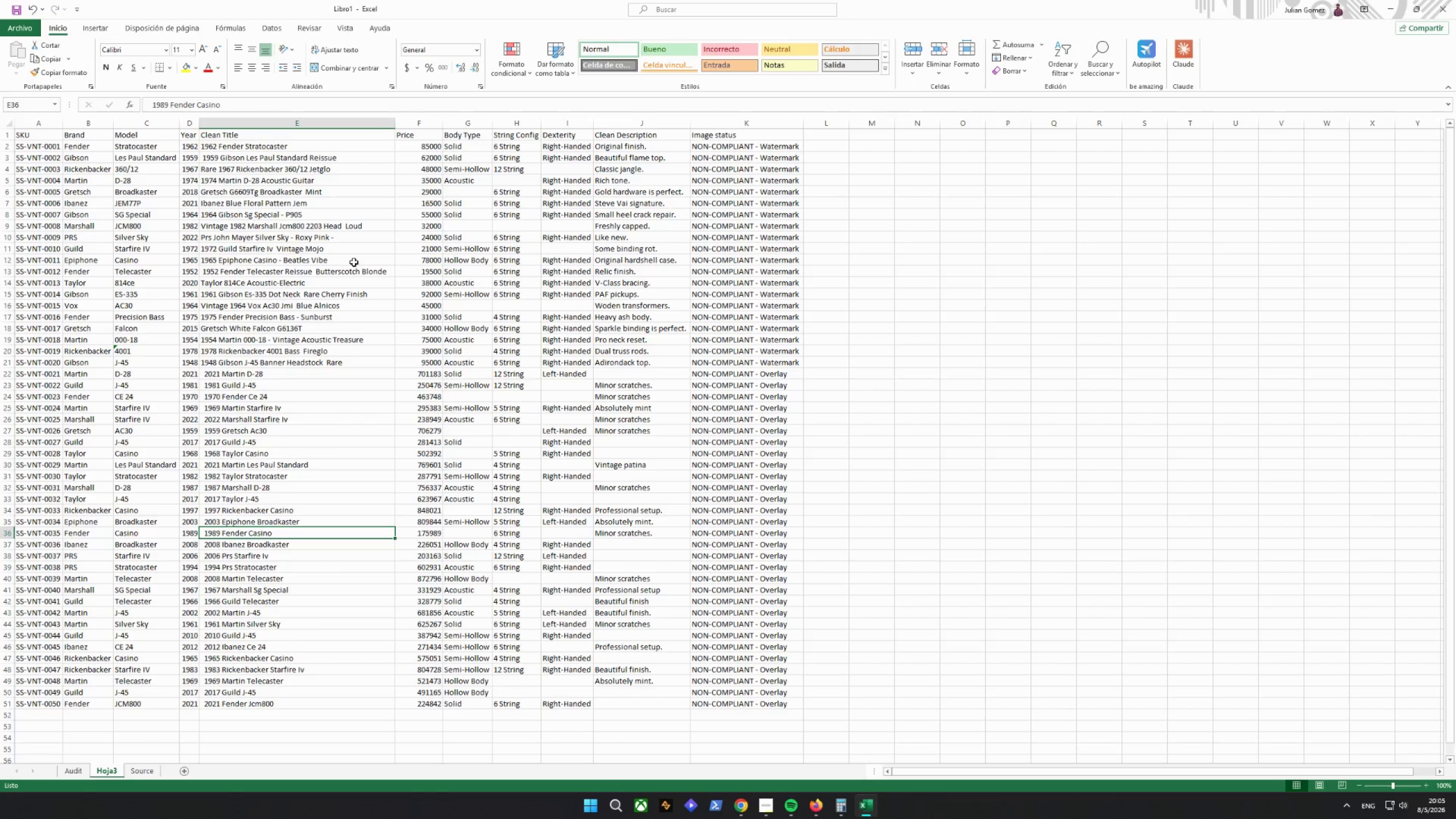 
wait(33.94)
 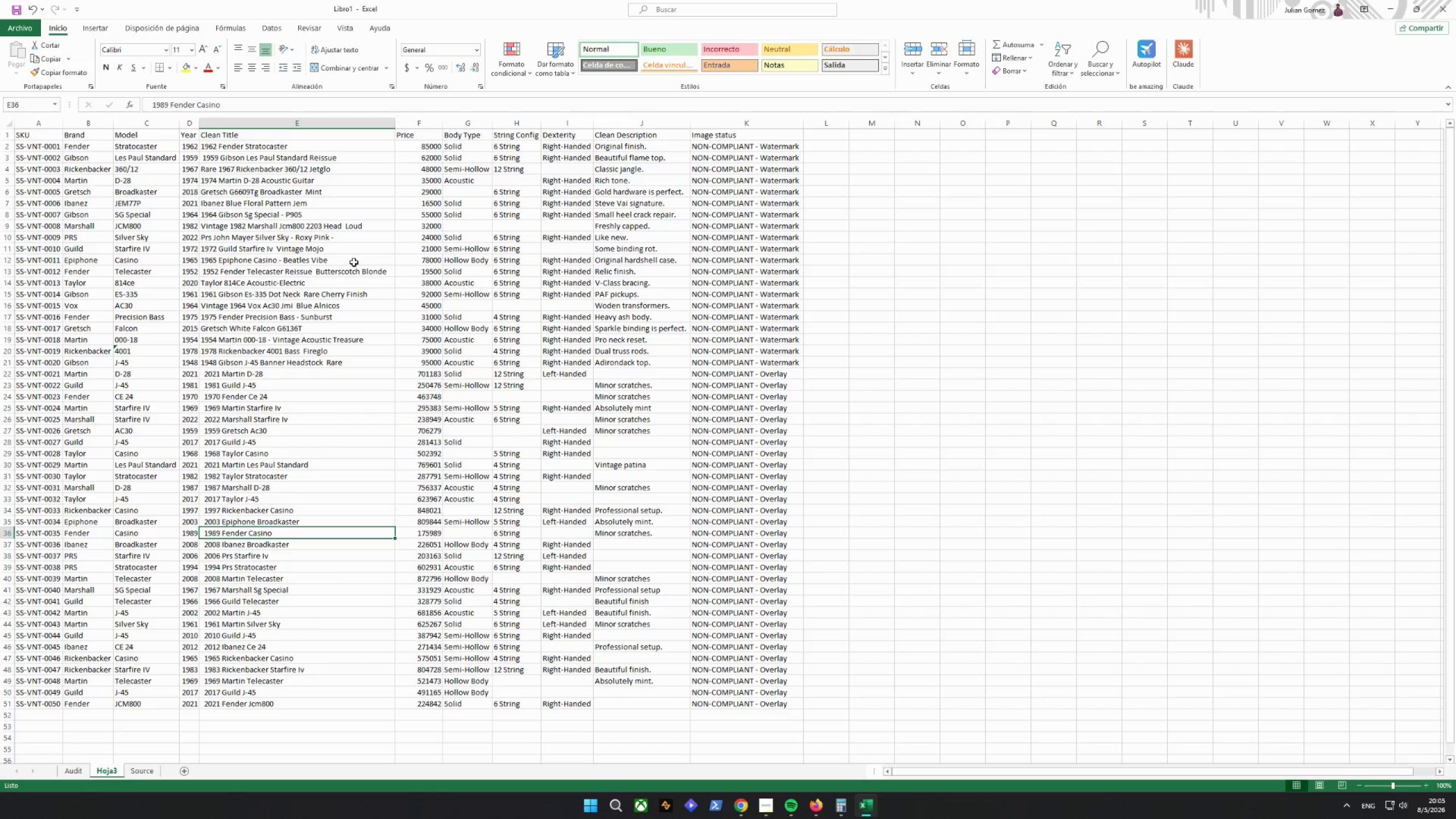 
left_click([158, 349])
 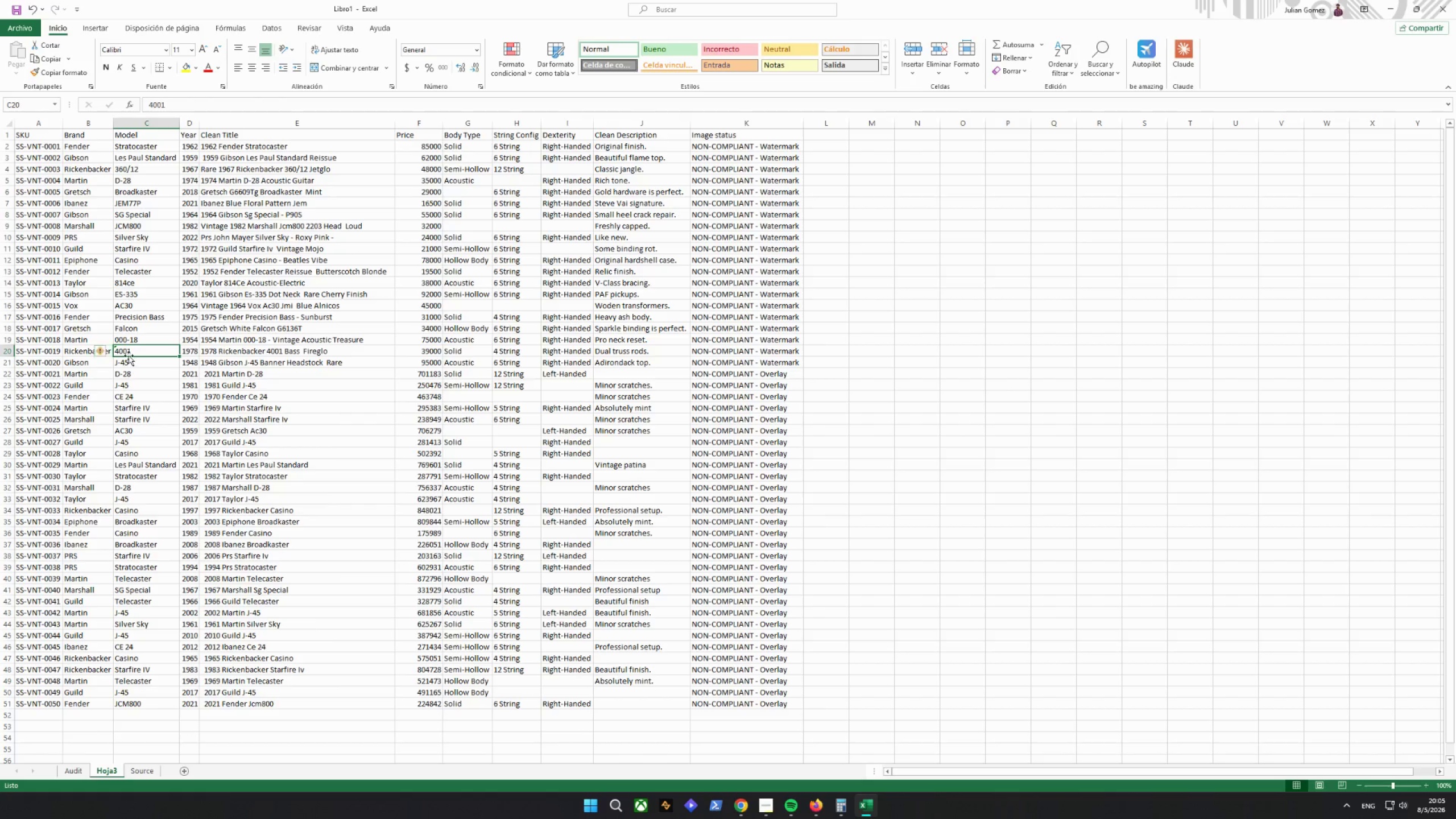 
left_click_drag(start_coordinate=[213, 410], to_coordinate=[220, 421])
 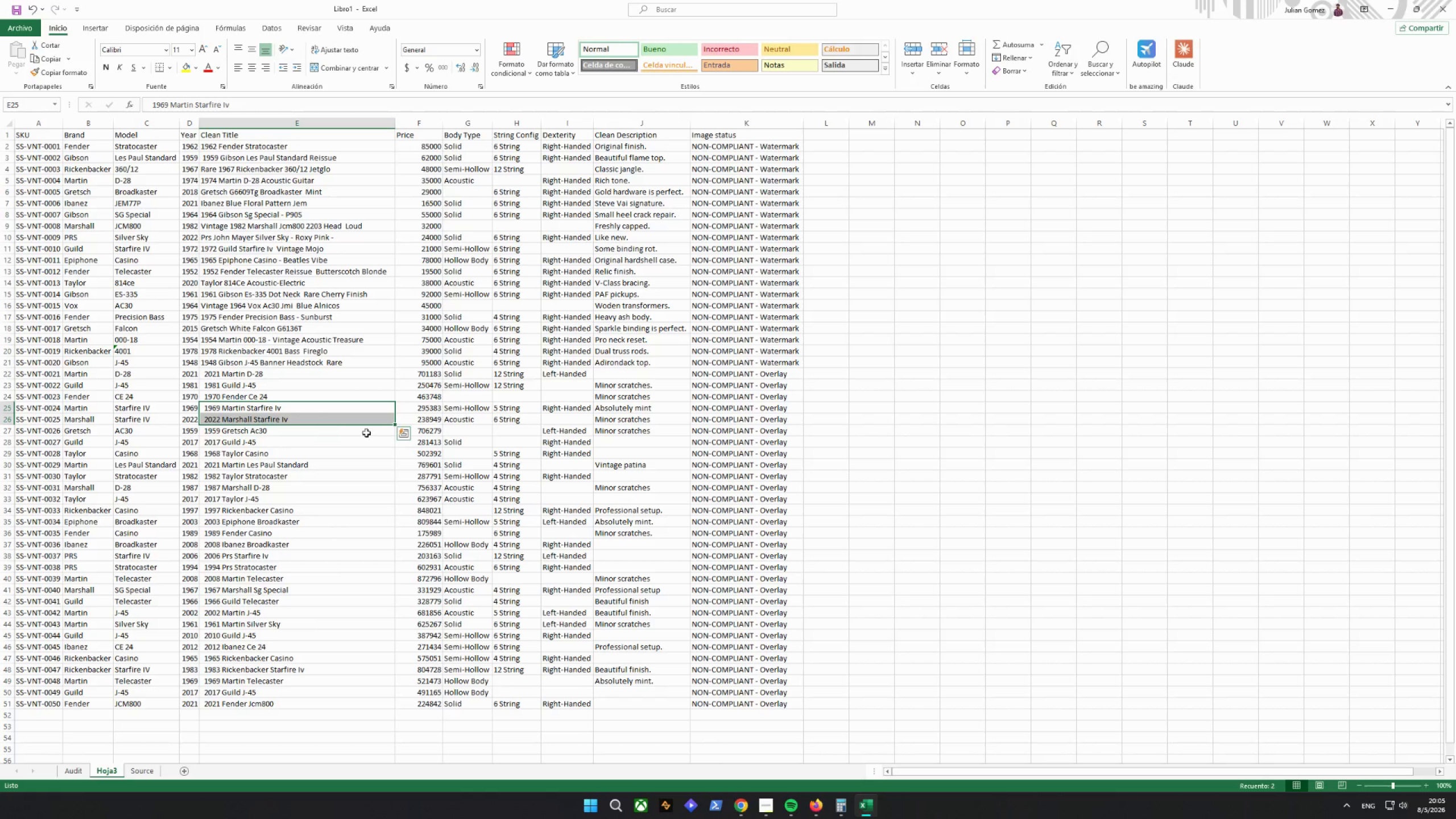 
left_click([373, 432])
 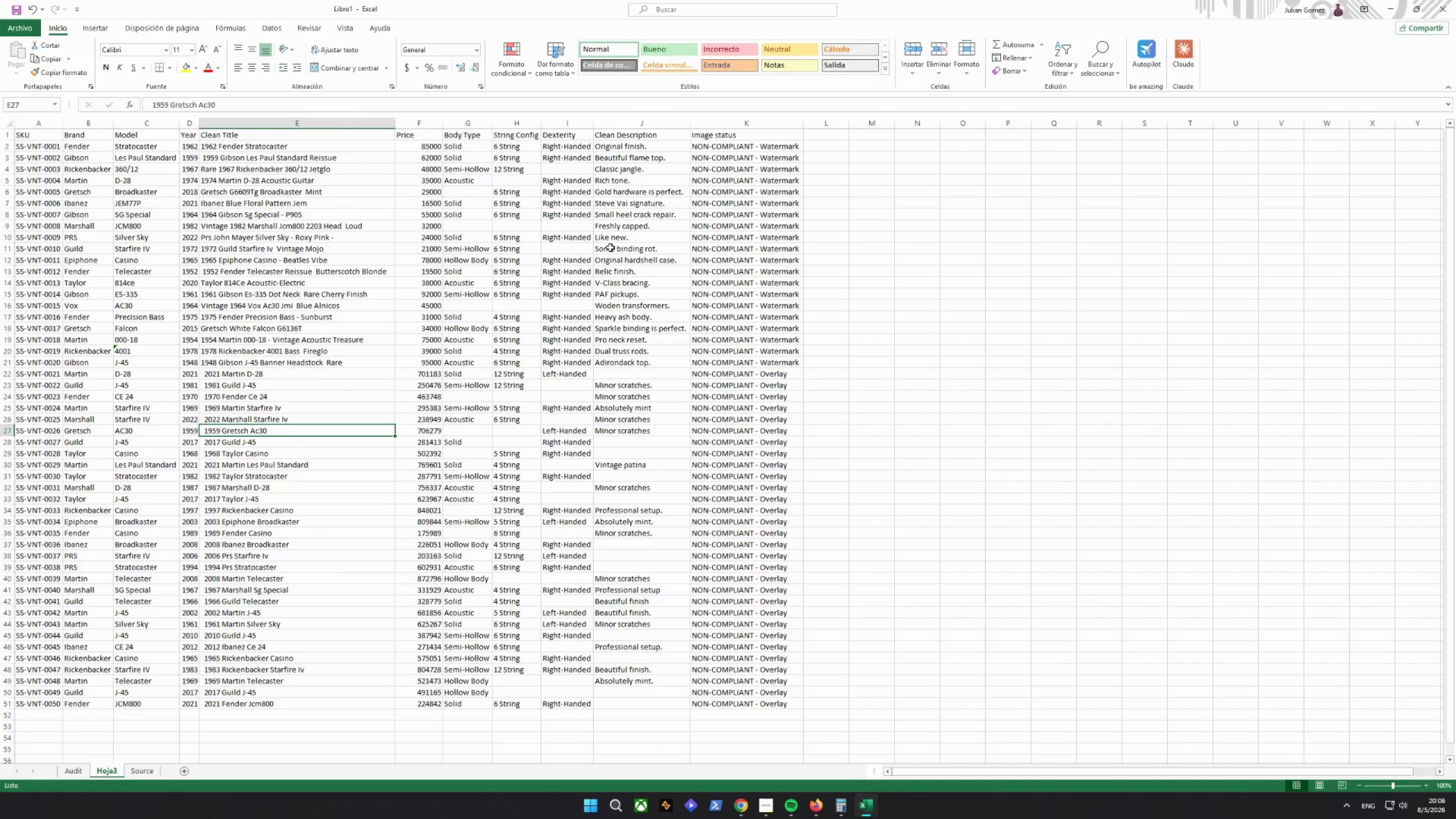 
wait(58.72)
 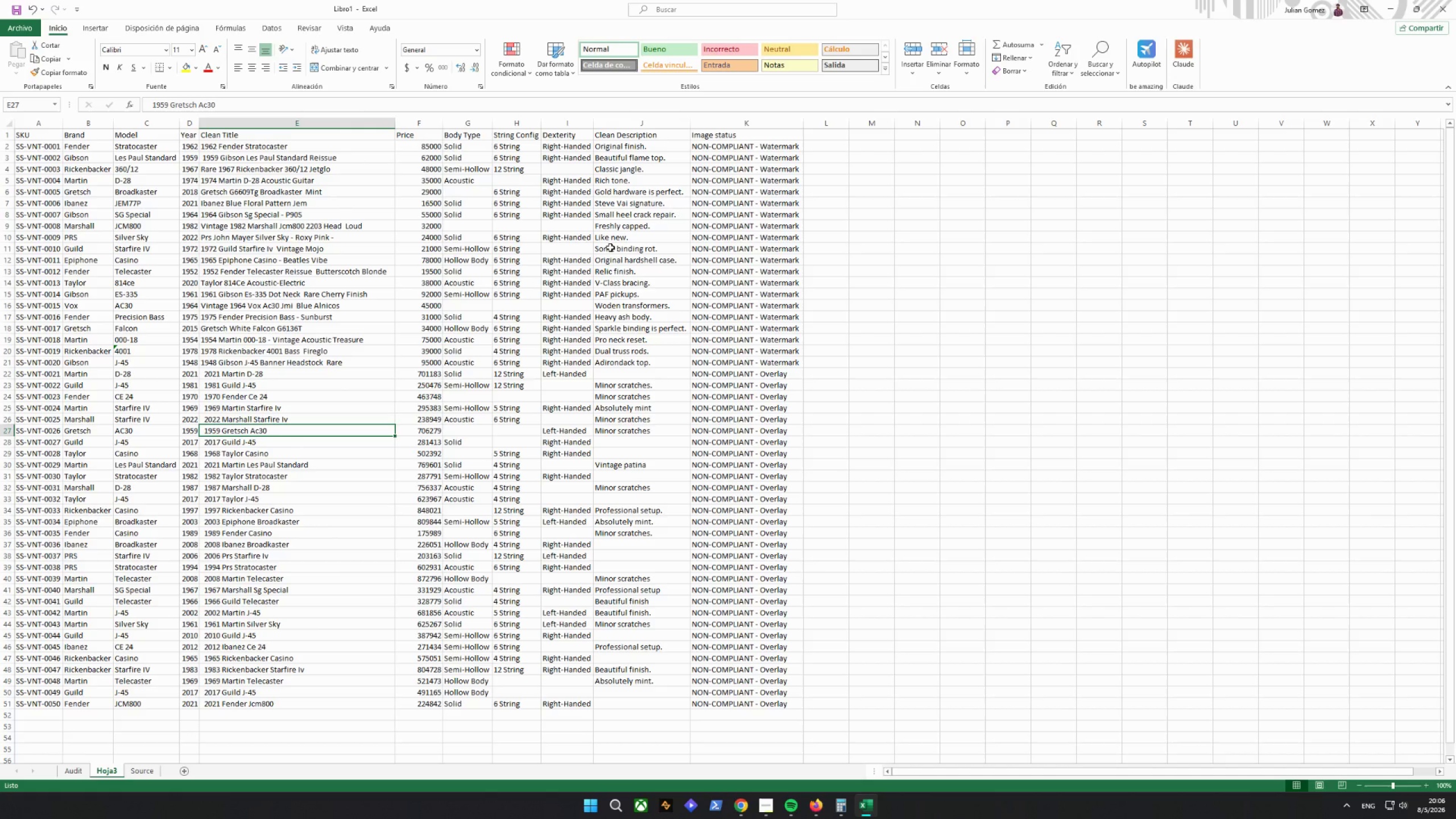 
left_click([228, 729])
 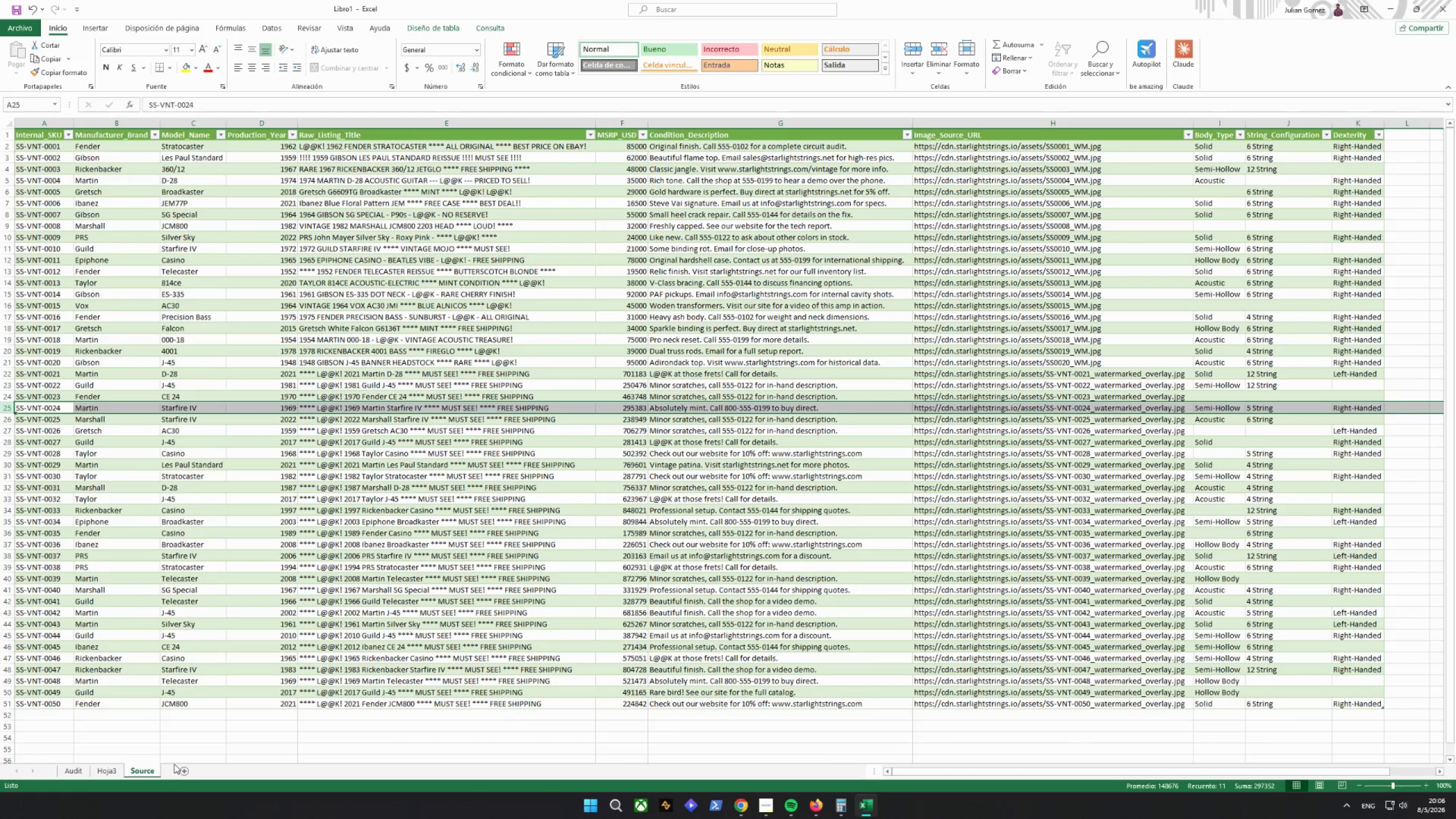 
left_click([341, 677])
 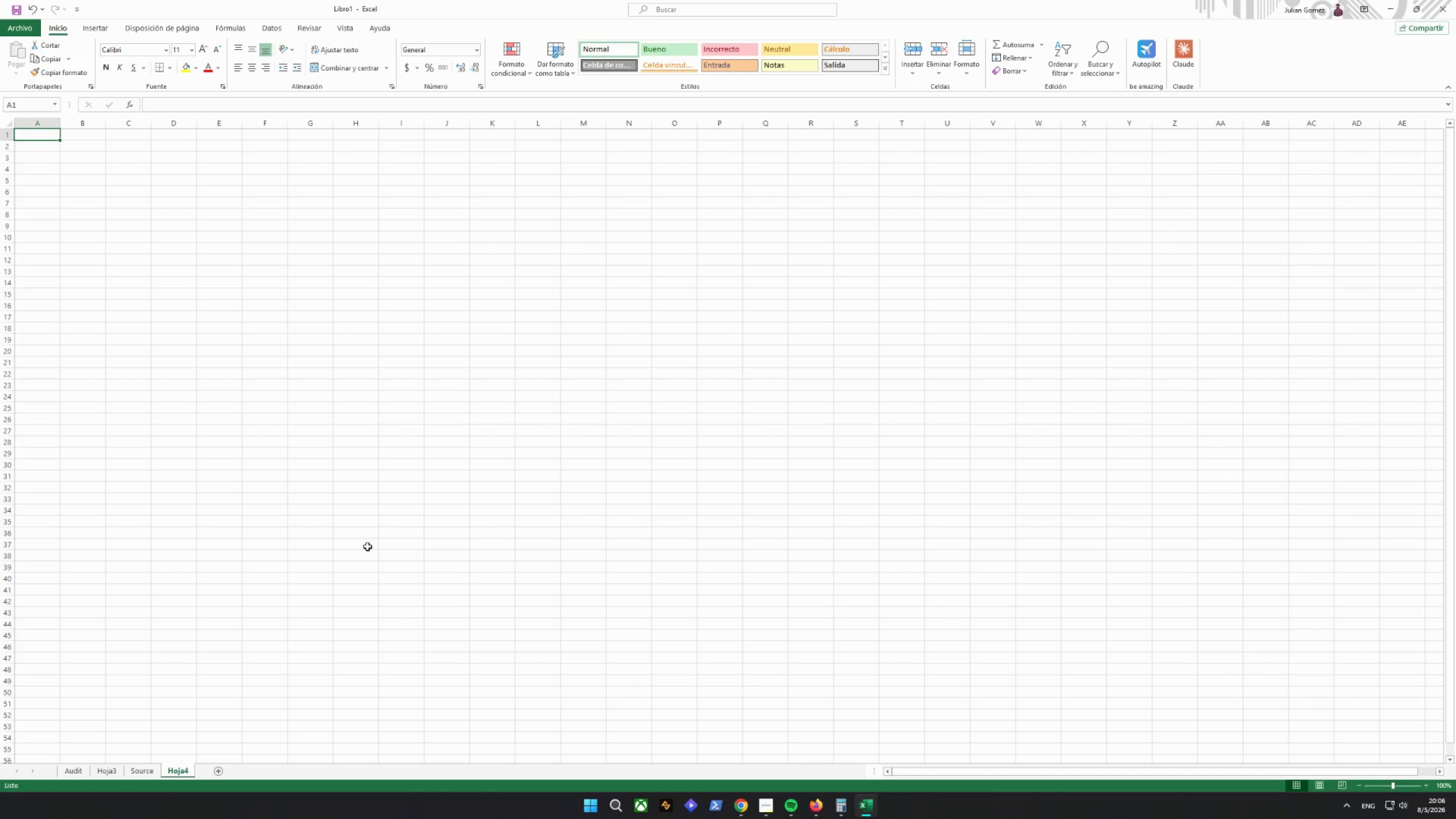 
right_click([172, 774])
 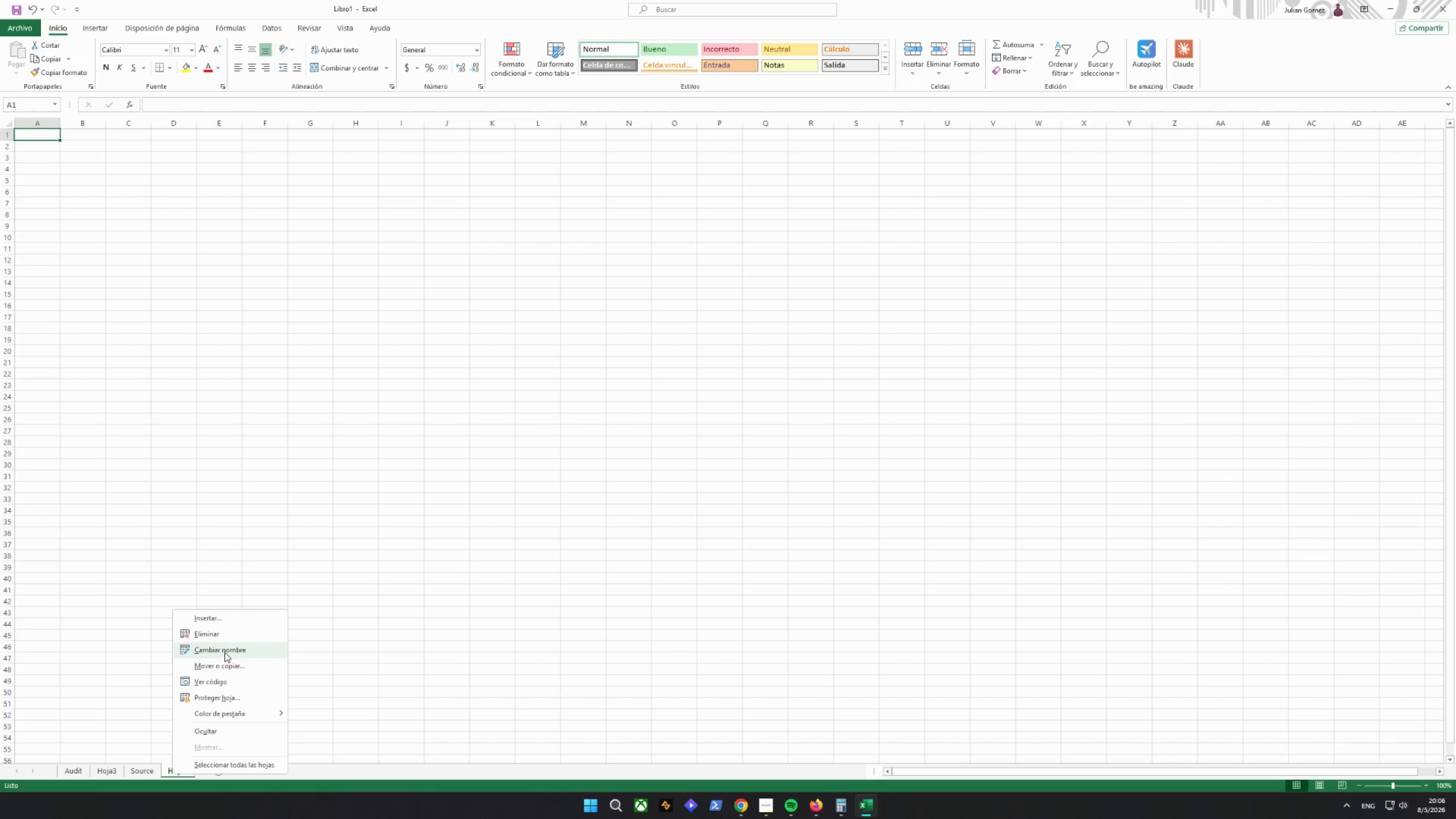 
left_click([225, 654])
 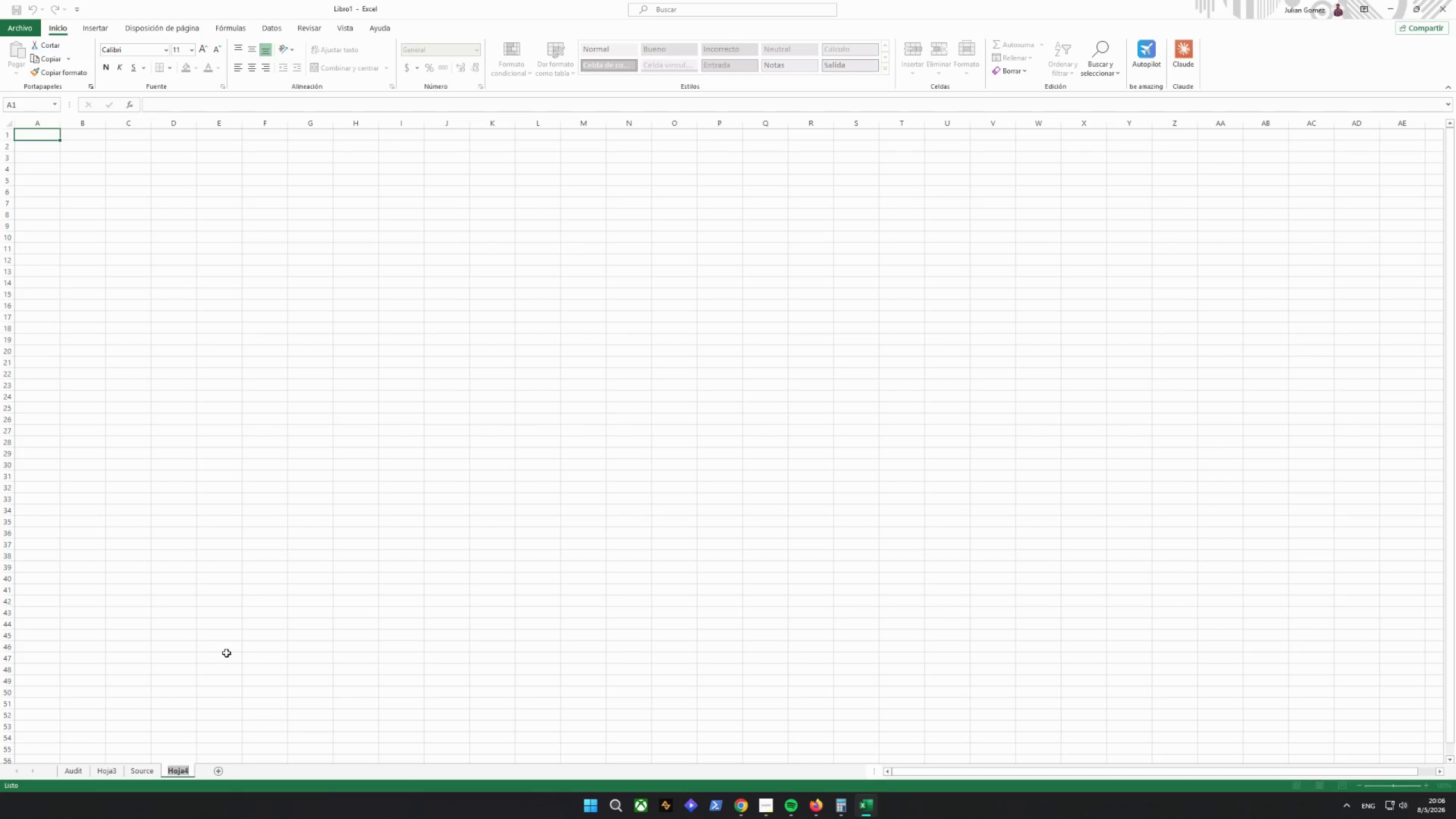 
type(uop)
key(Backspace)
key(Backspace)
key(Backspace)
type(u)
key(Backspace)
type(Upload)
 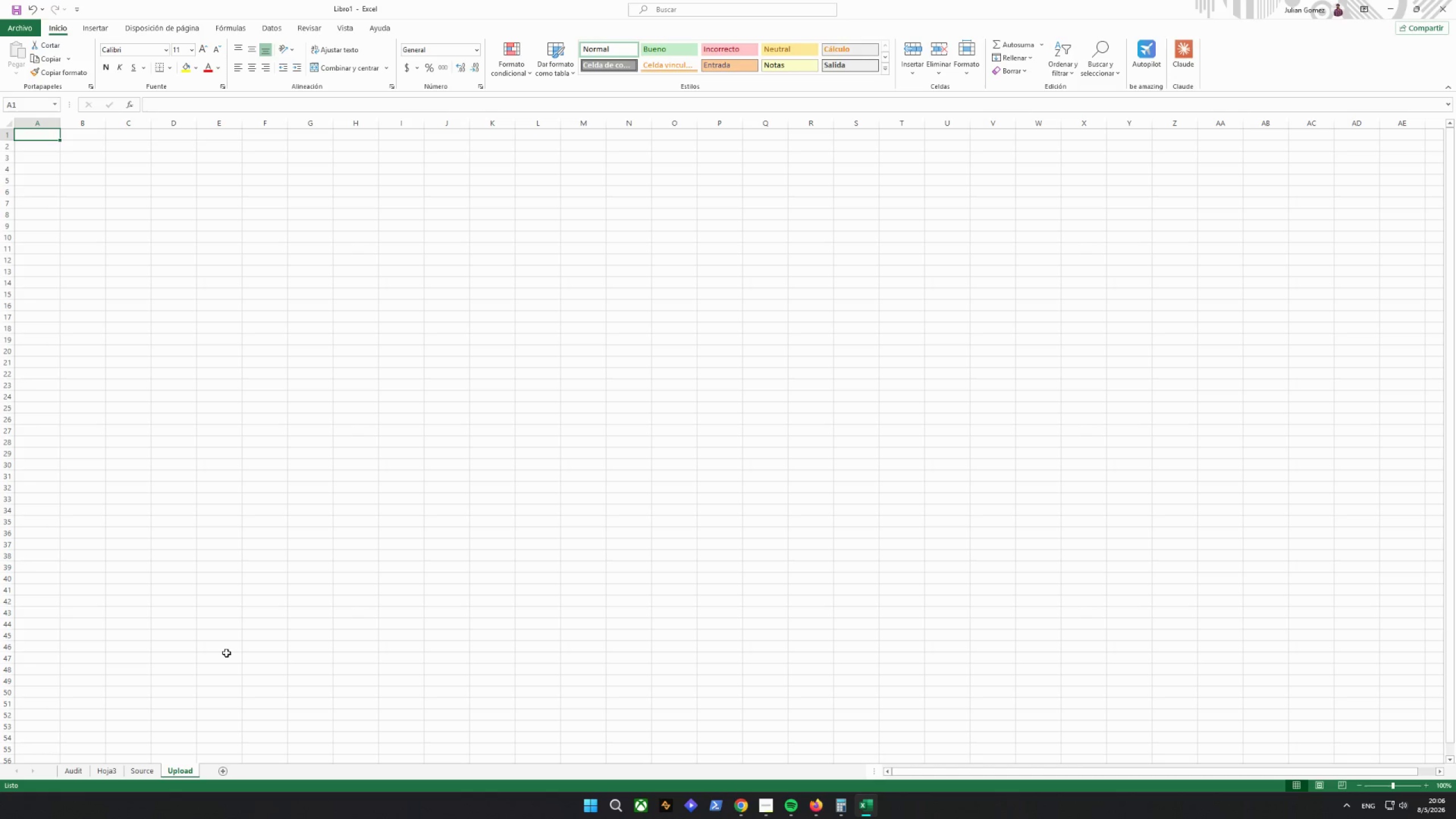 
key(Enter)
 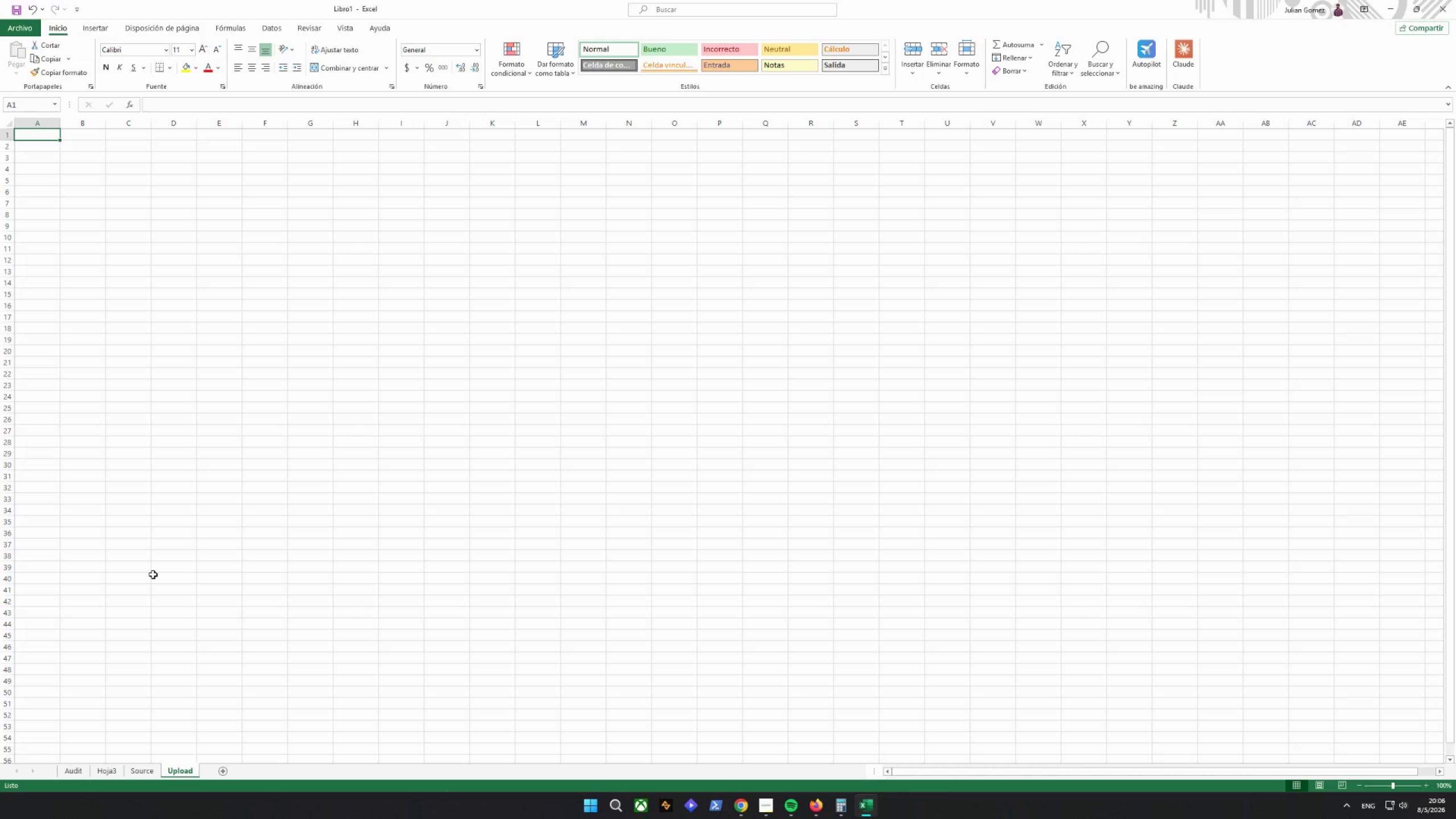 
wait(8.06)
 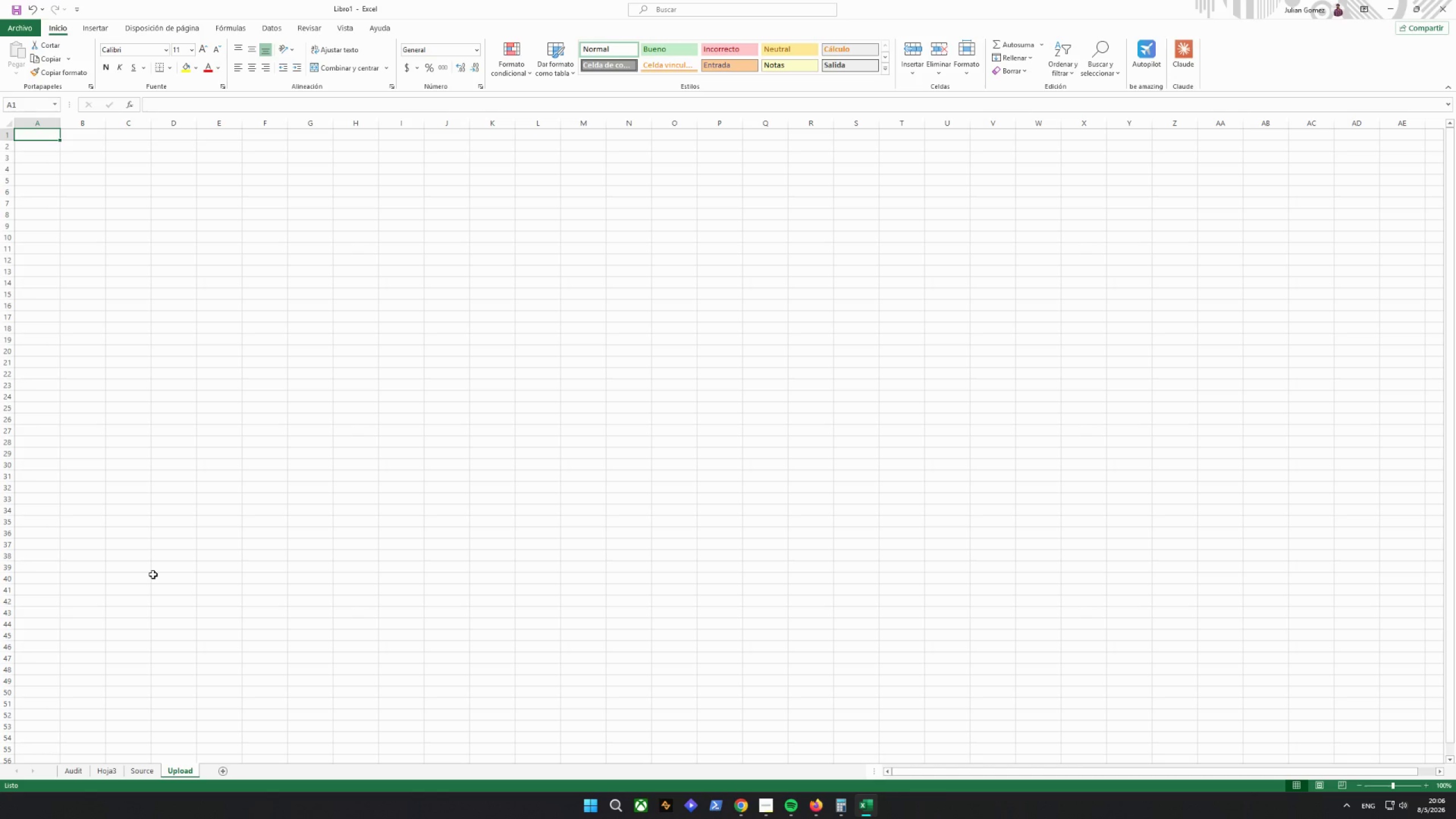 
type(Action(Siteid)
key(Backspace)
key(Backspace)
type(IDF)
key(Backspace)
type(=)
 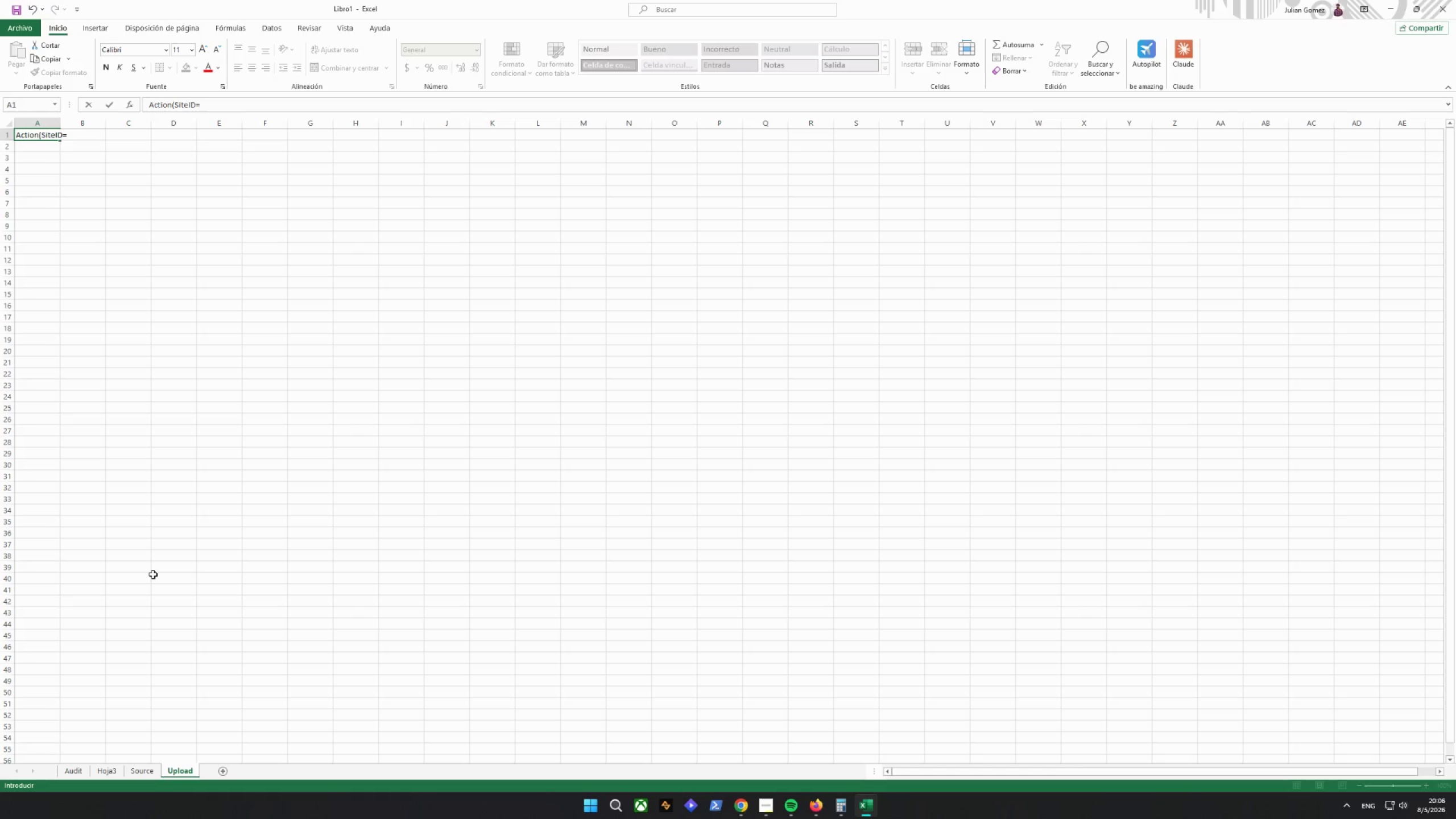 
type(us\)
key(Backspace)
type(\\)
key(Backspace)
key(Backspace)
key(Backspace)
key(Backspace)
type(Us)
key(Backspace)
type(S|)
 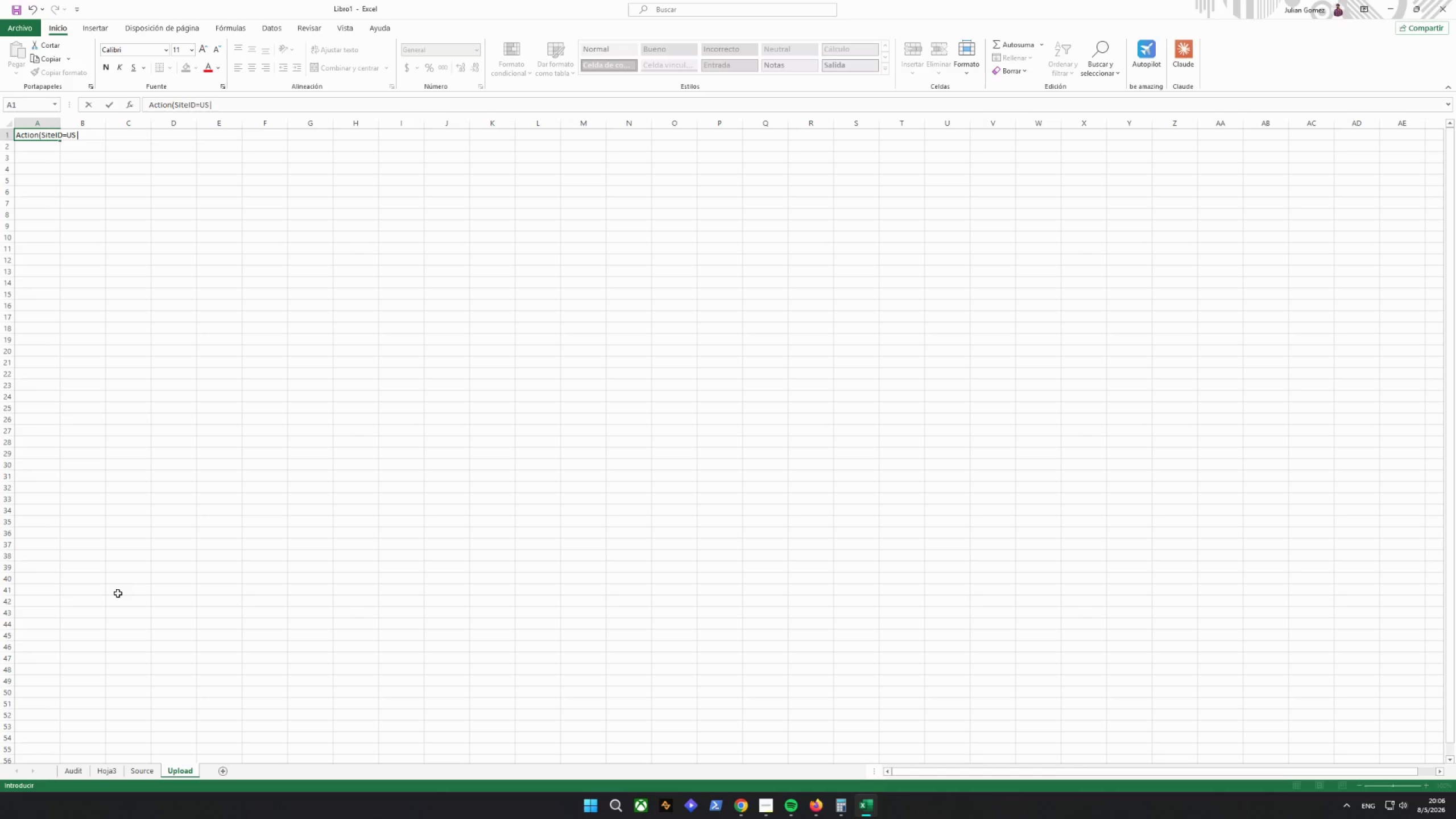 
type(c)
key(Backspace)
type(c)
key(Backspace)
type(Coi)
key(Backspace)
type(untry=US|Cuy)
key(Backspace)
type(rrency=us)
key(Backspace)
key(Backspace)
type(YUS)
key(Backspace)
key(Backspace)
key(Backspace)
type(USD)
 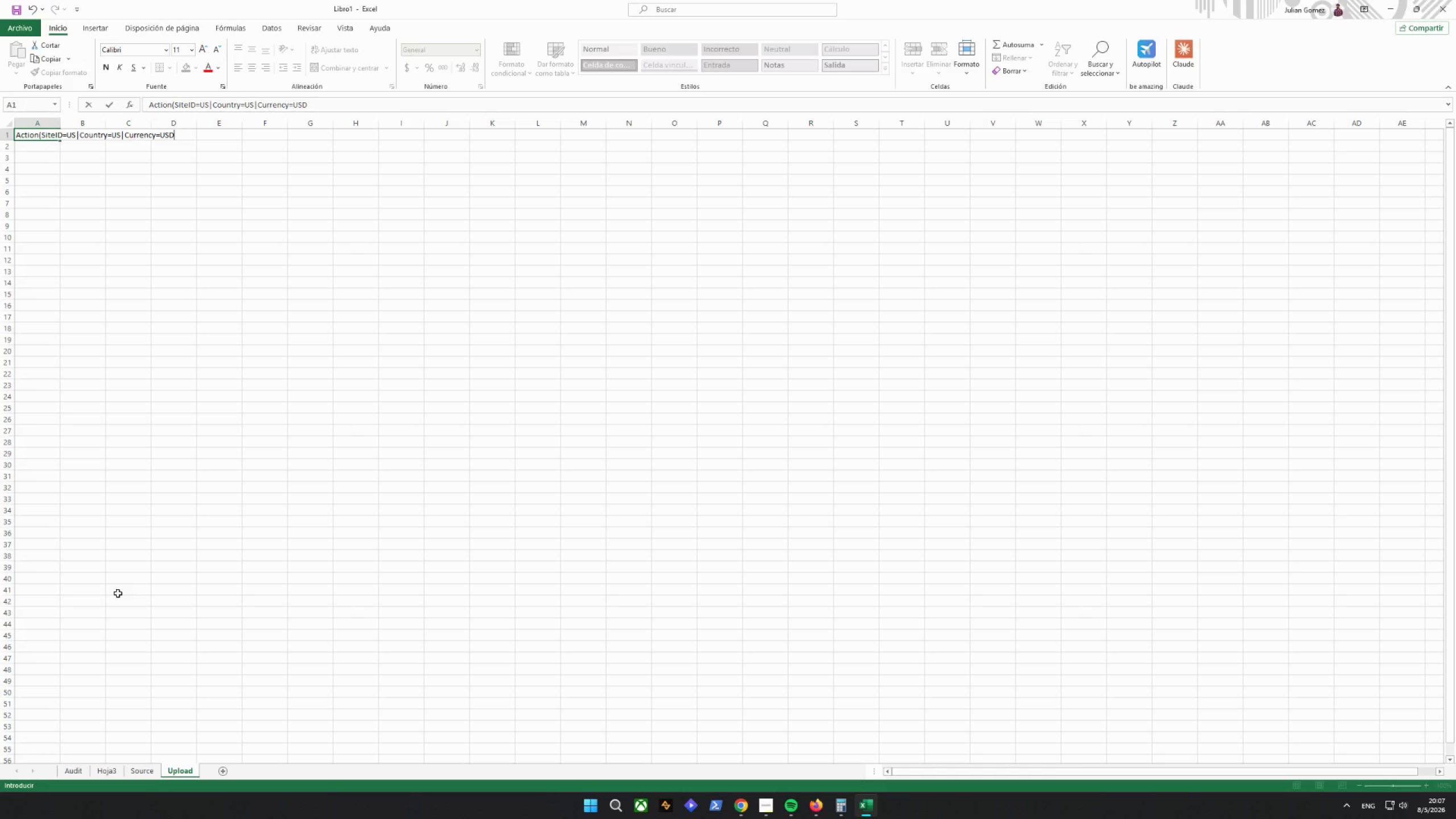 
type(|Version+1193)
key(Backspace)
key(Backspace)
key(Backspace)
key(Backspace)
key(Backspace)
type(=1193)
 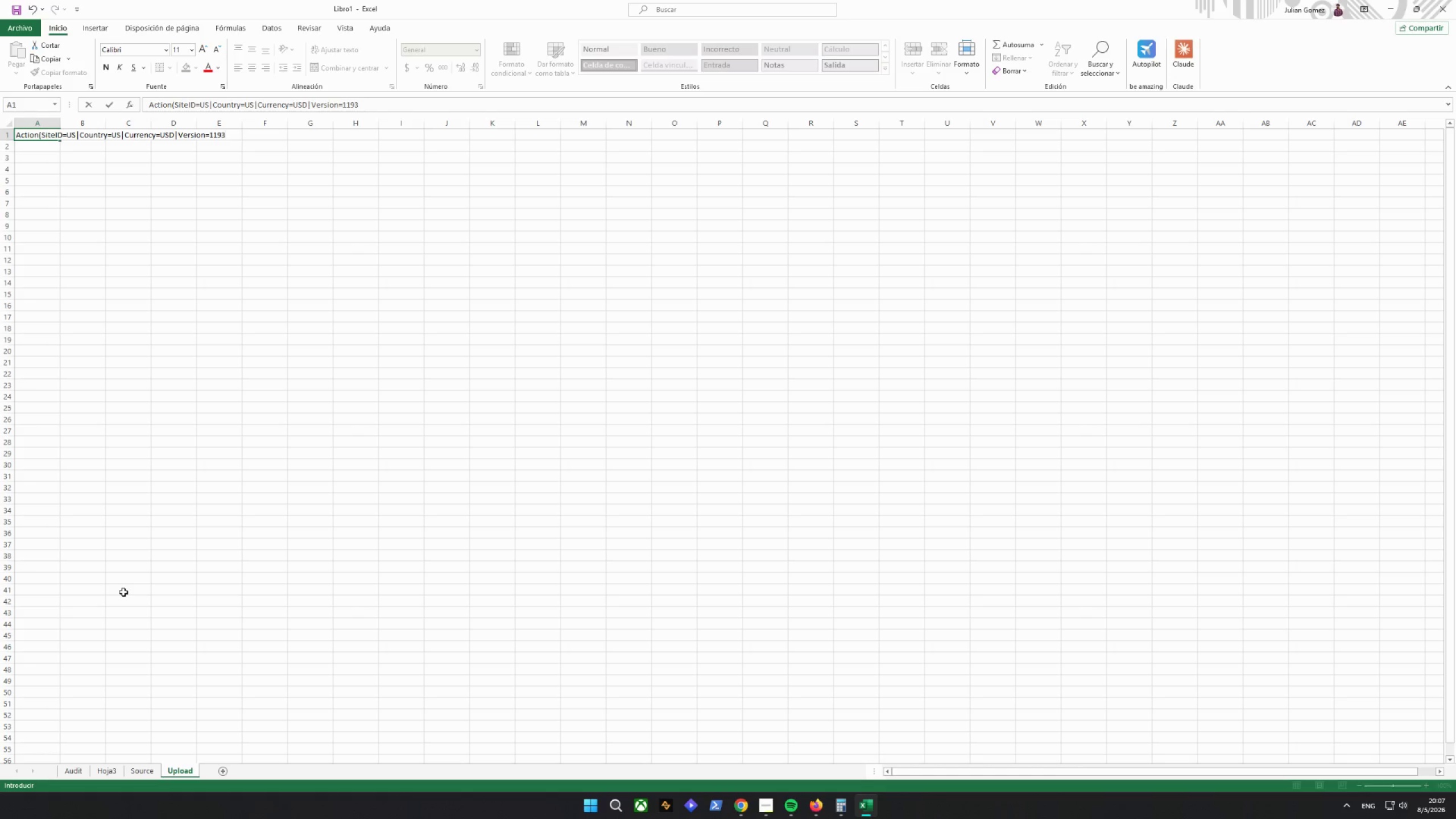 
key(Shift+ShiftRight)
 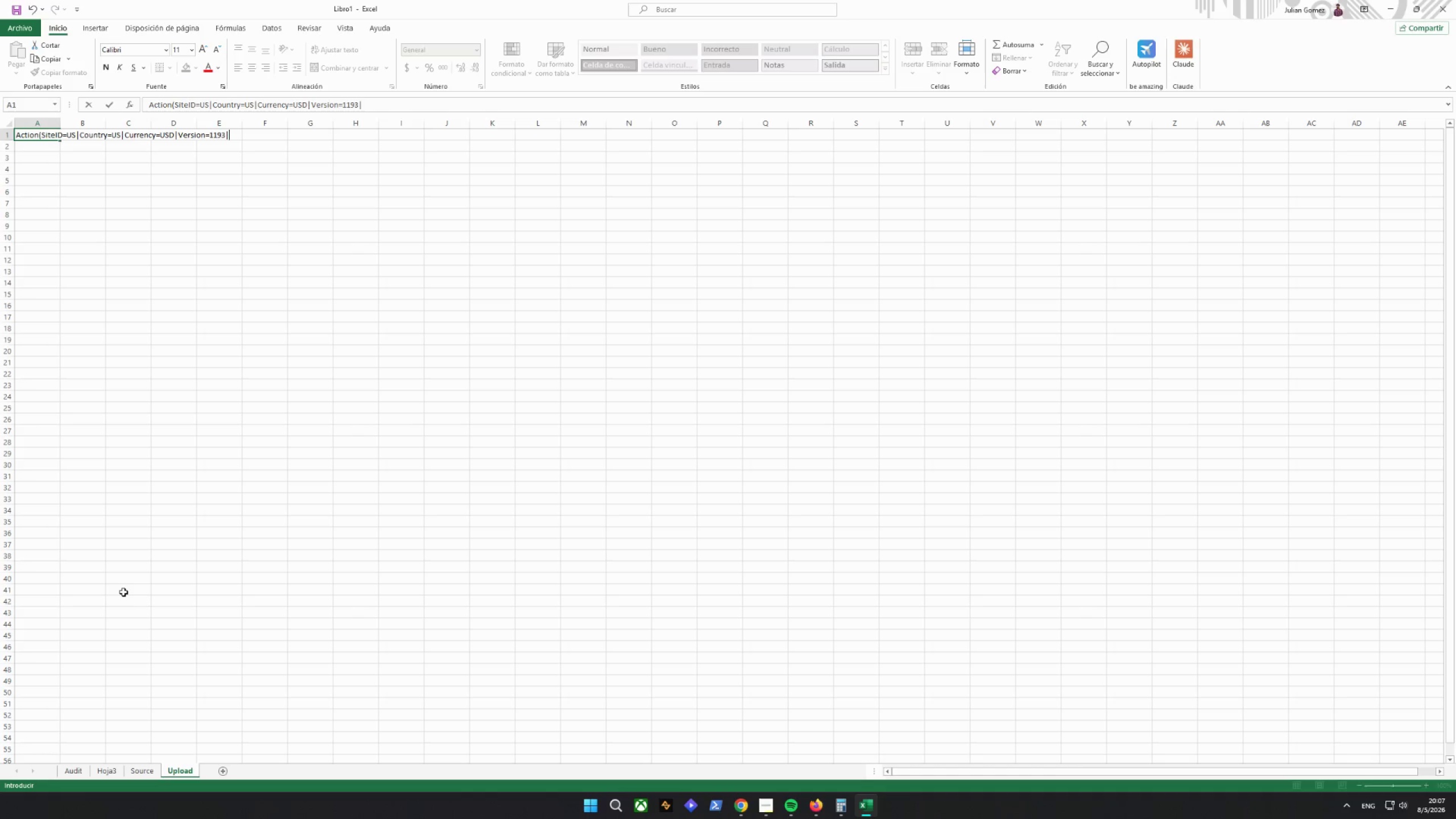 
key(Shift+Backslash)
 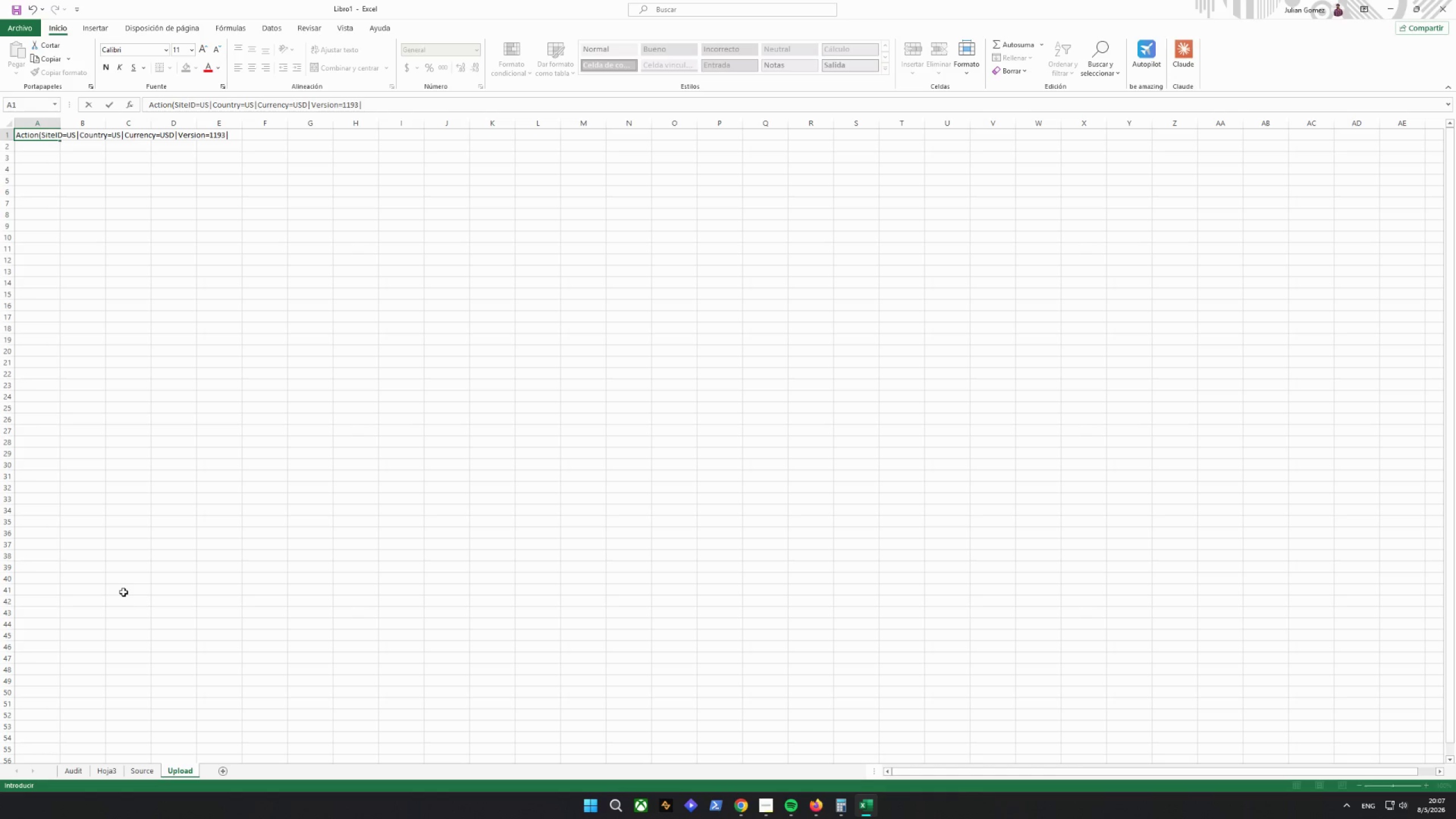 
type(cc)
key(Backspace)
key(Backspace)
type(CC=UTF-)
 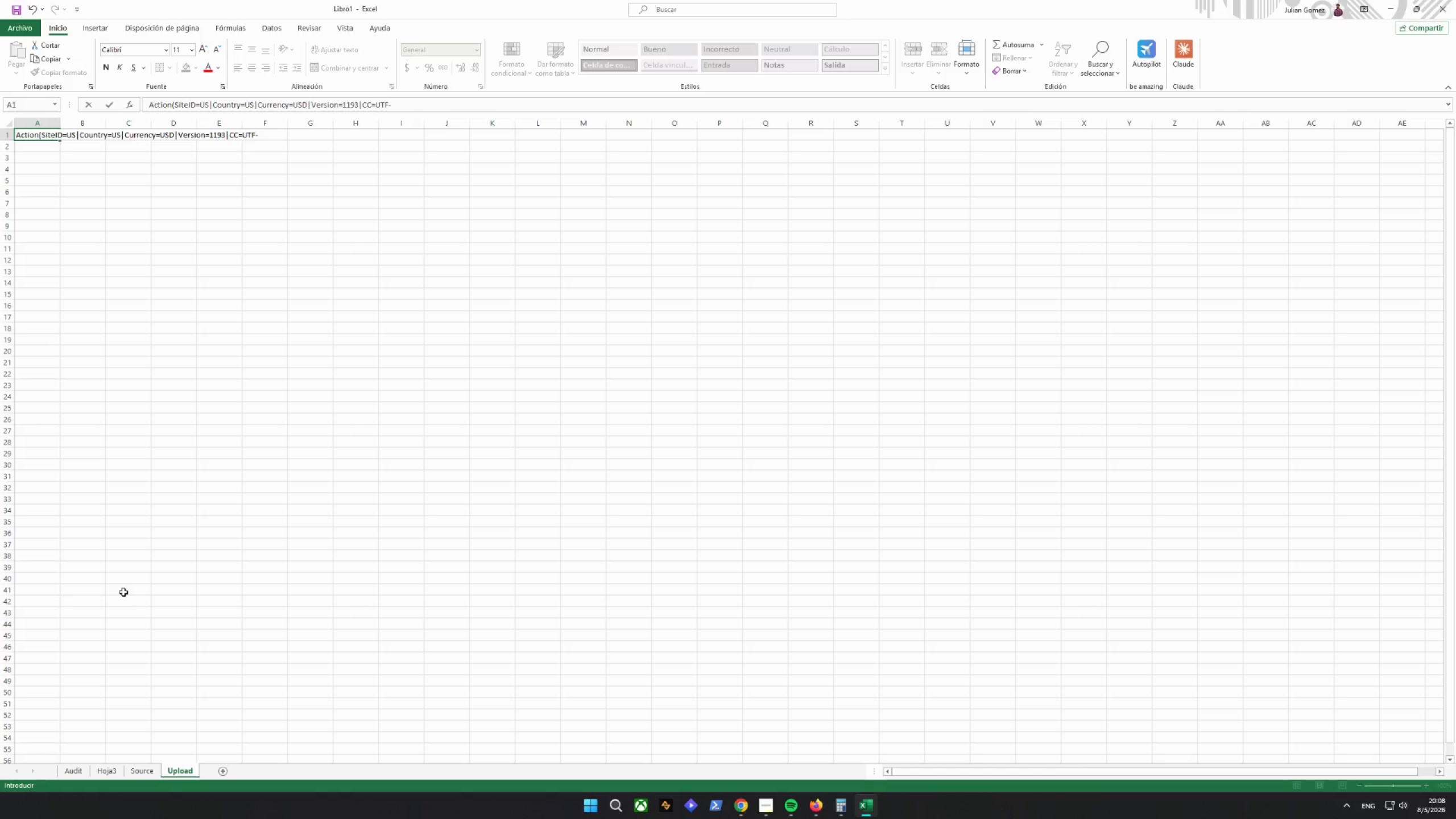 
wait(5.31)
 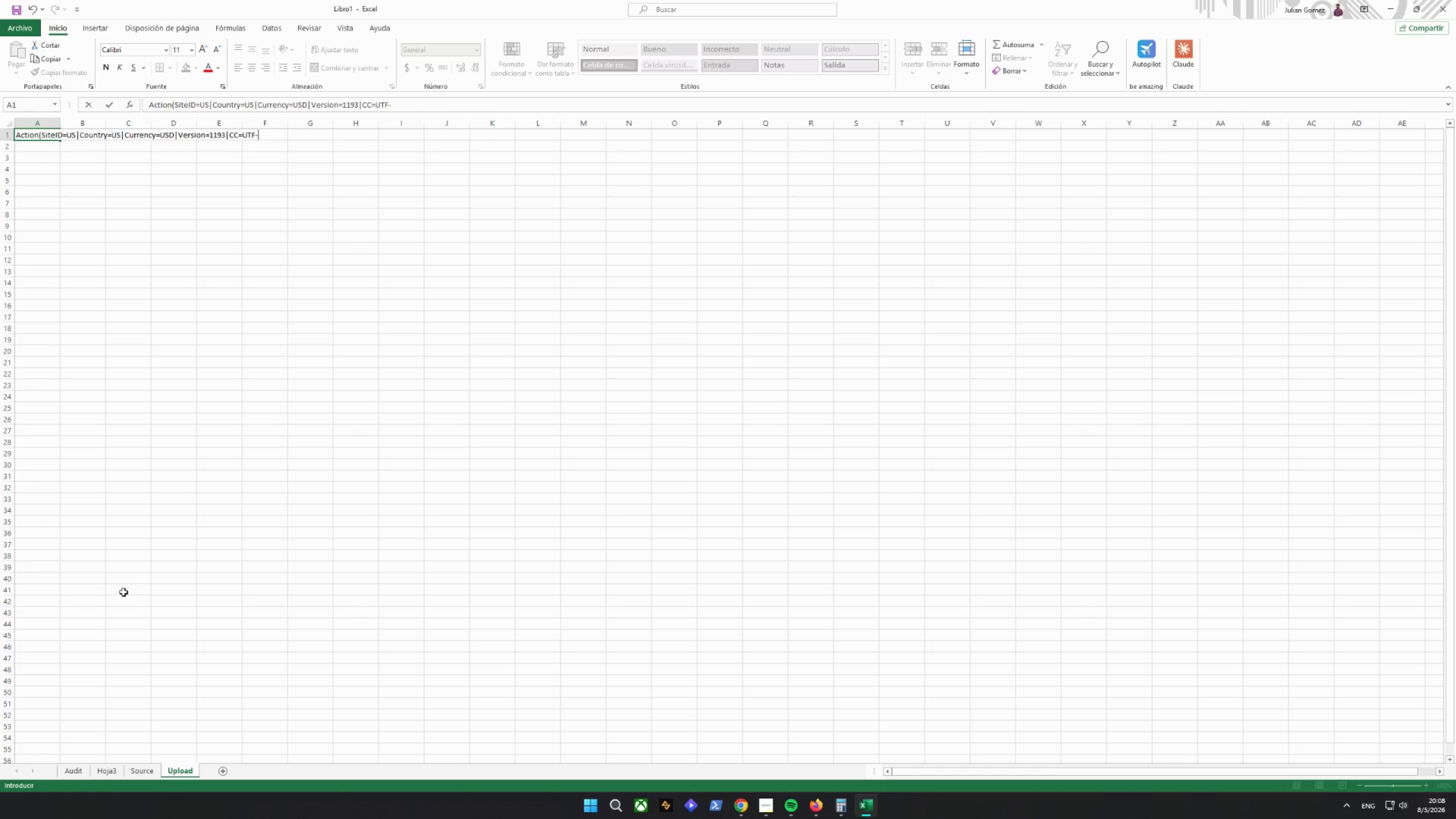 
type(8))
 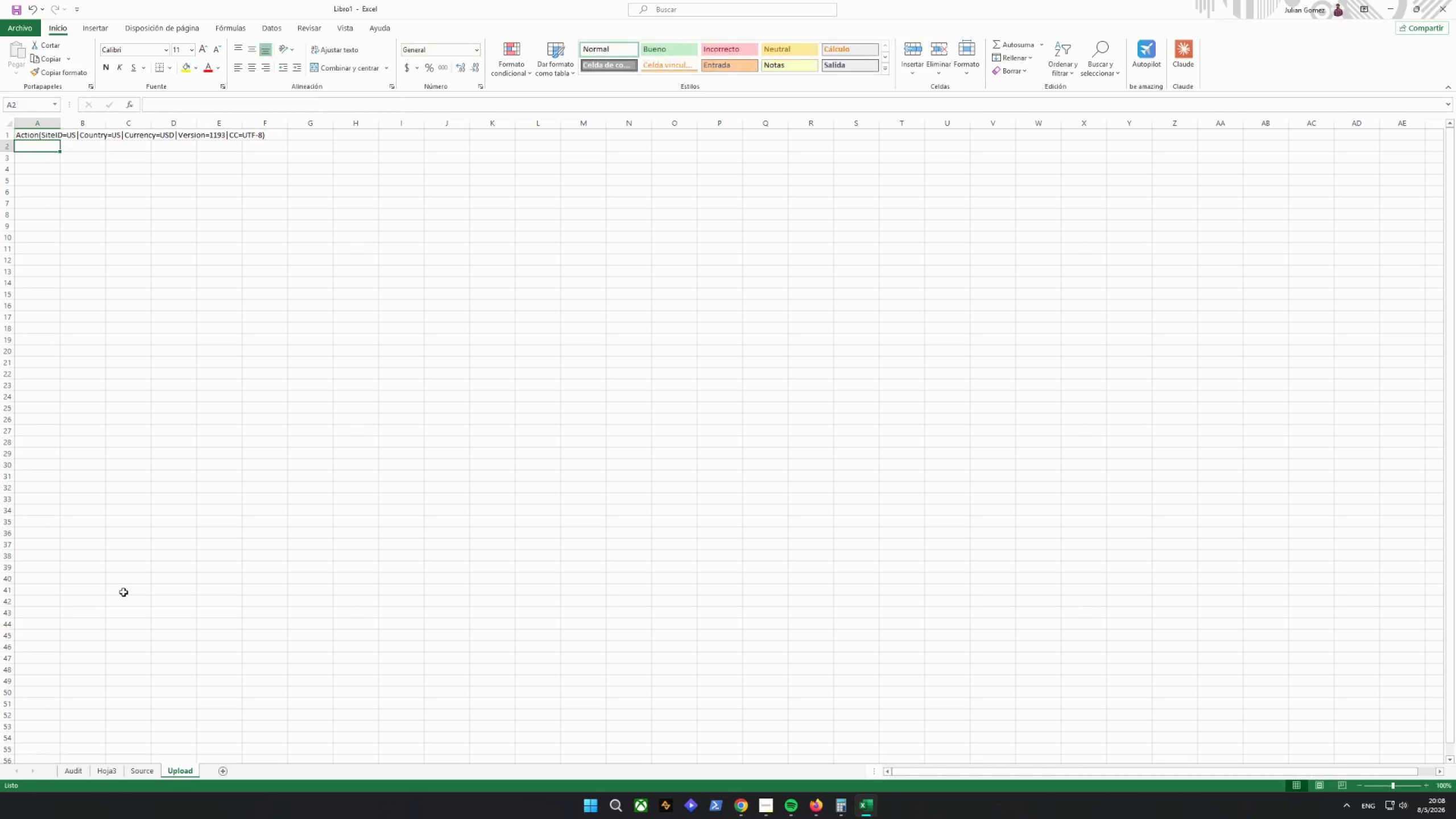 
 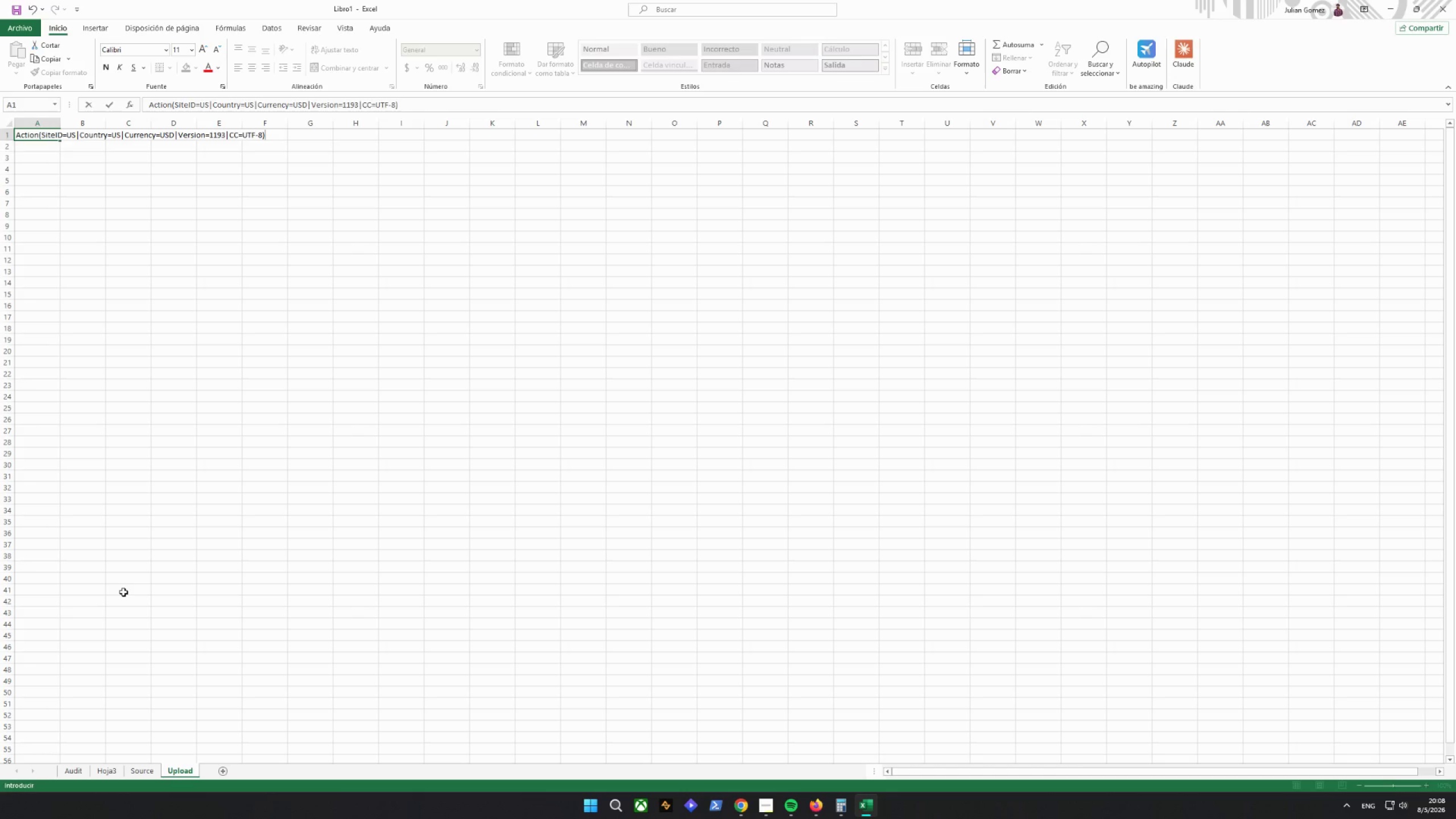 
key(Enter)
 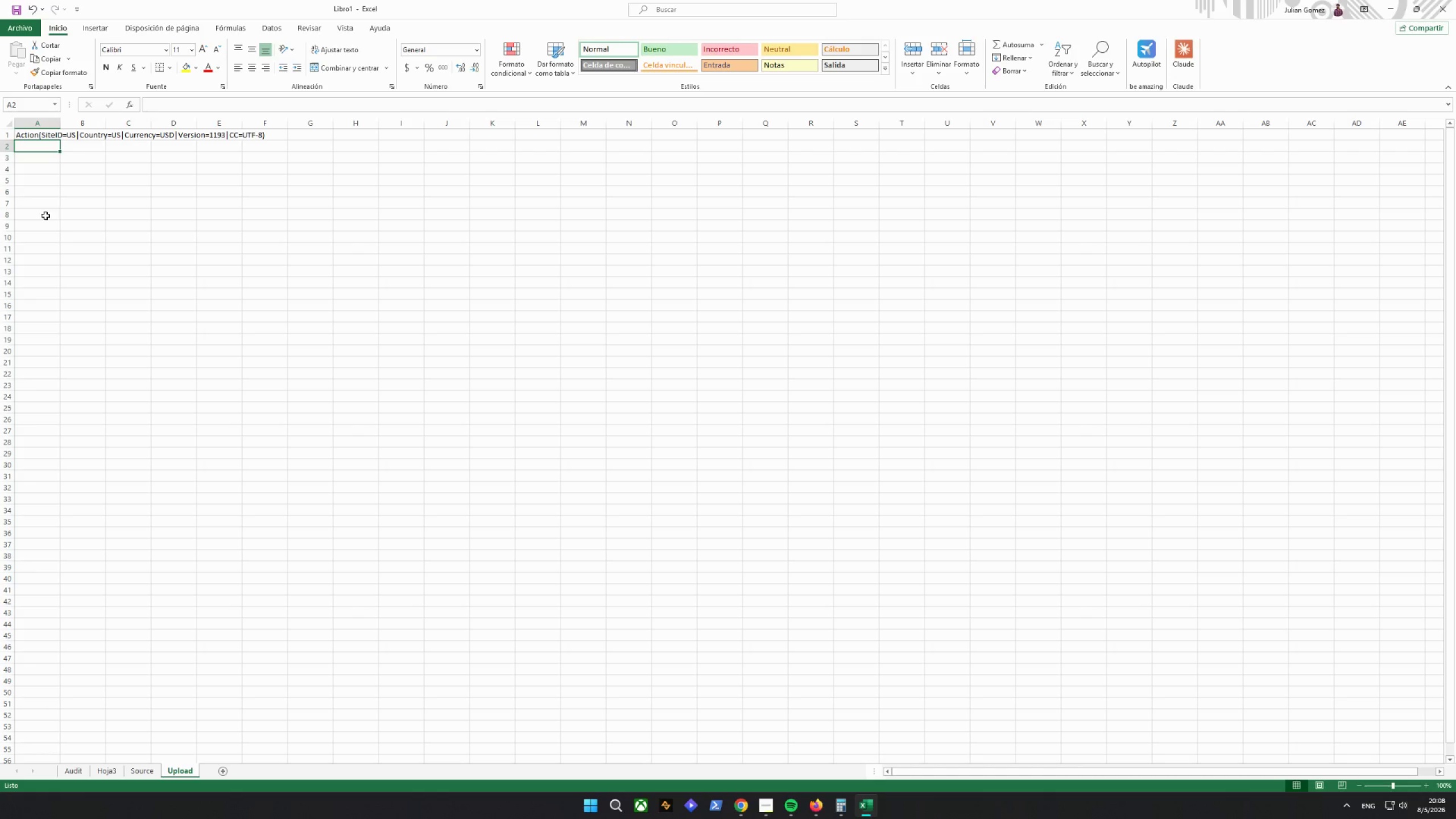 
left_click([66, 122])
 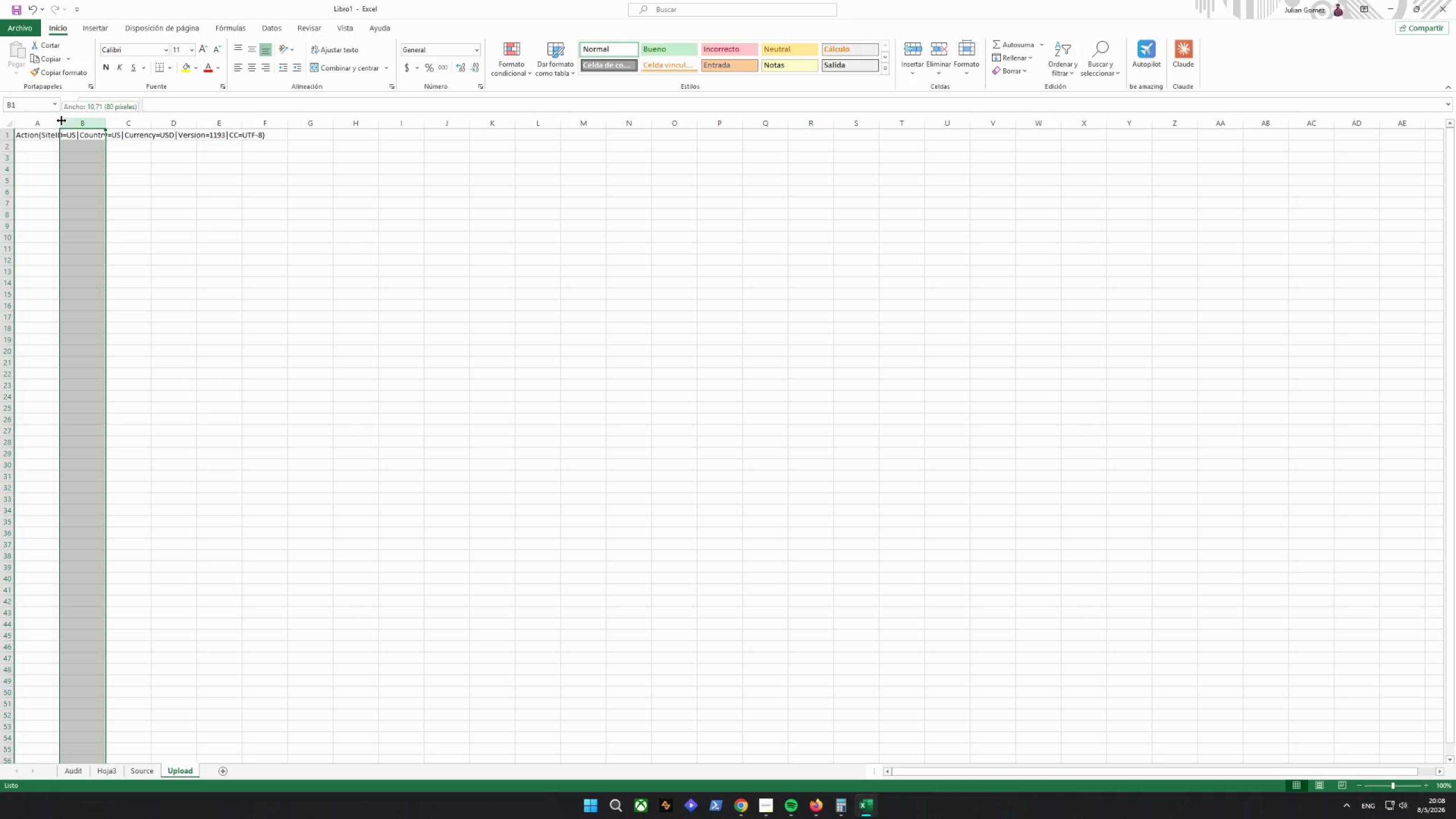 
double_click([61, 121])
 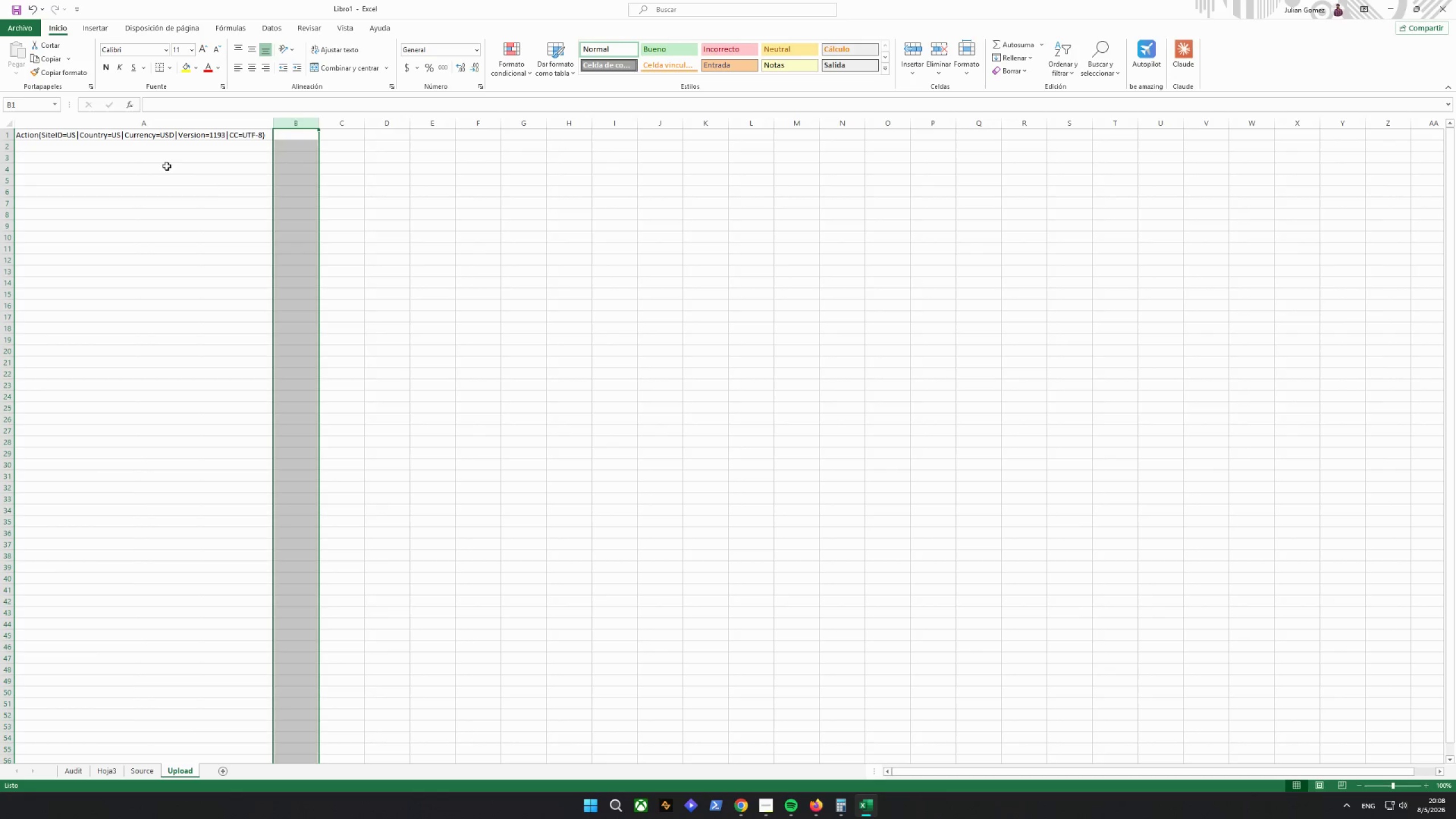 
left_click([210, 197])
 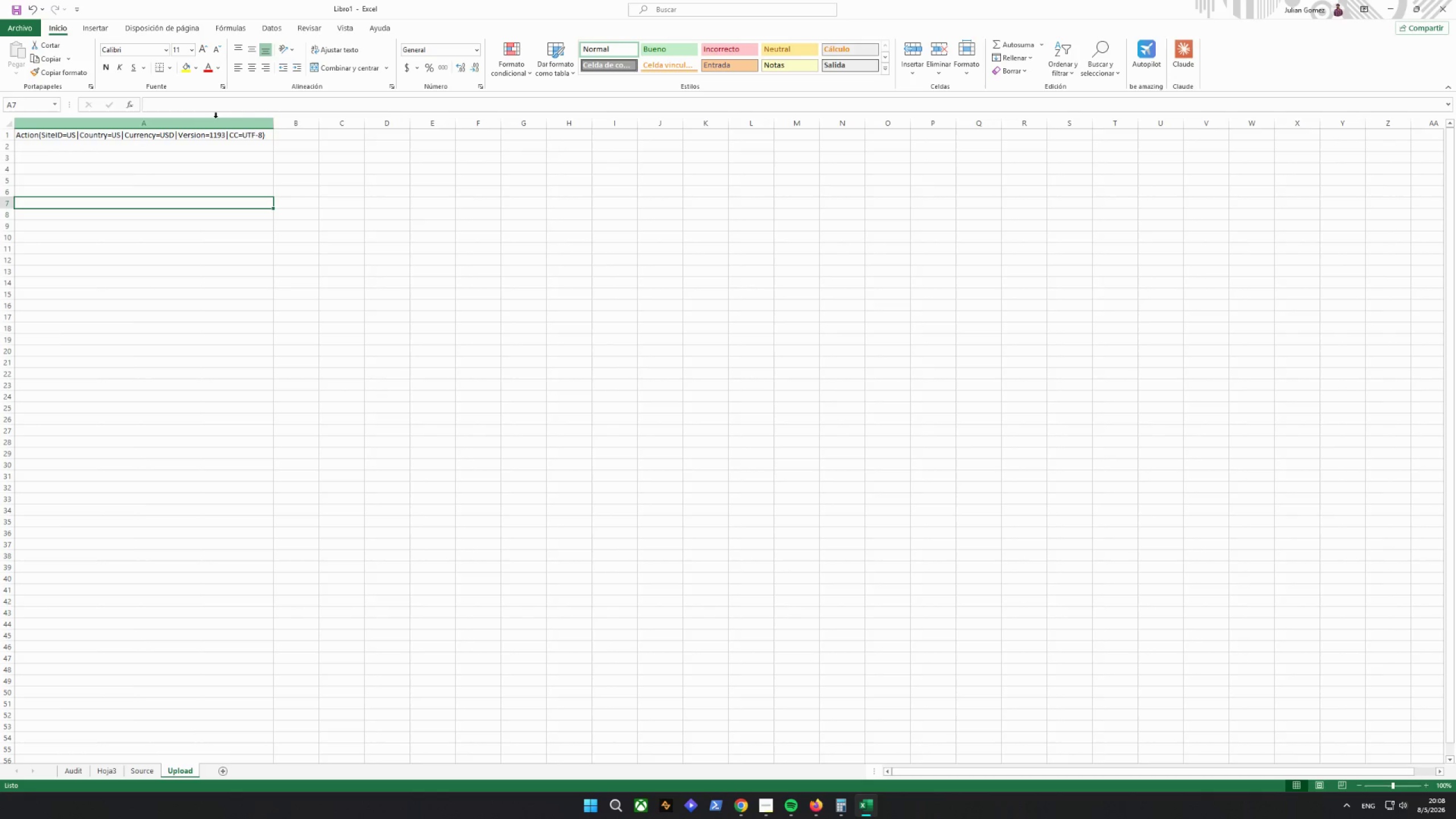 
left_click([216, 134])
 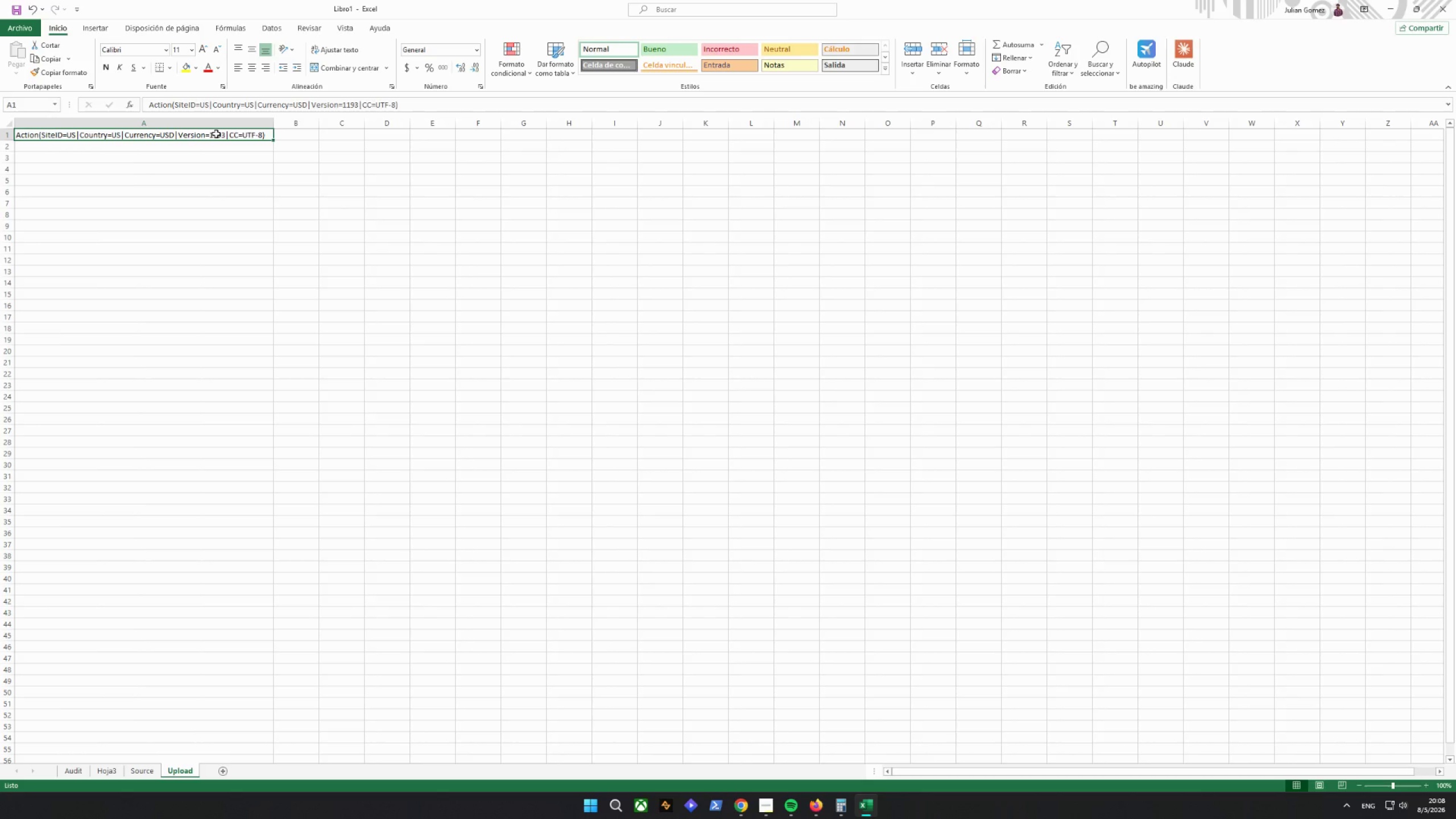 
wait(11.53)
 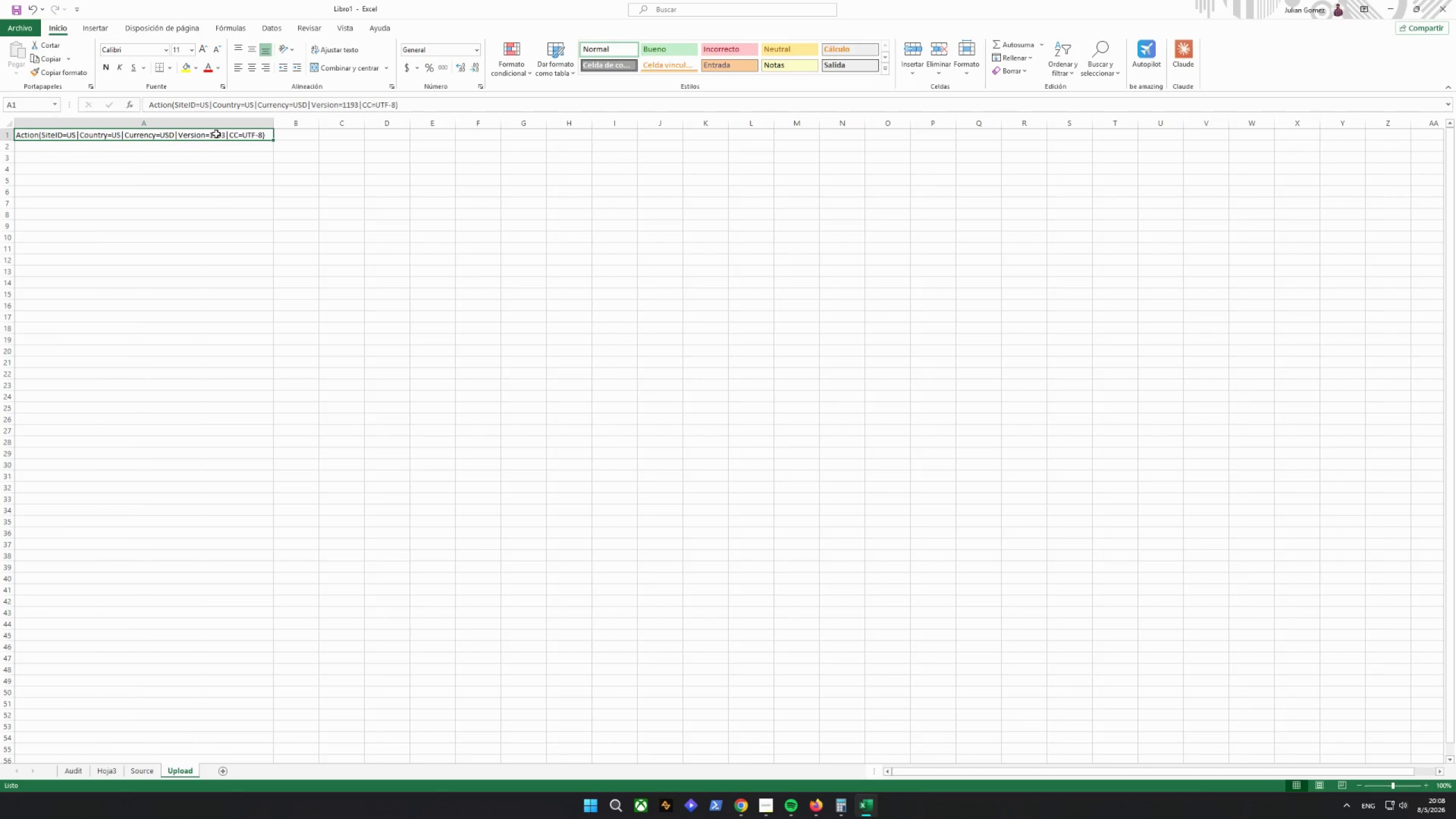 
left_click([301, 133])
 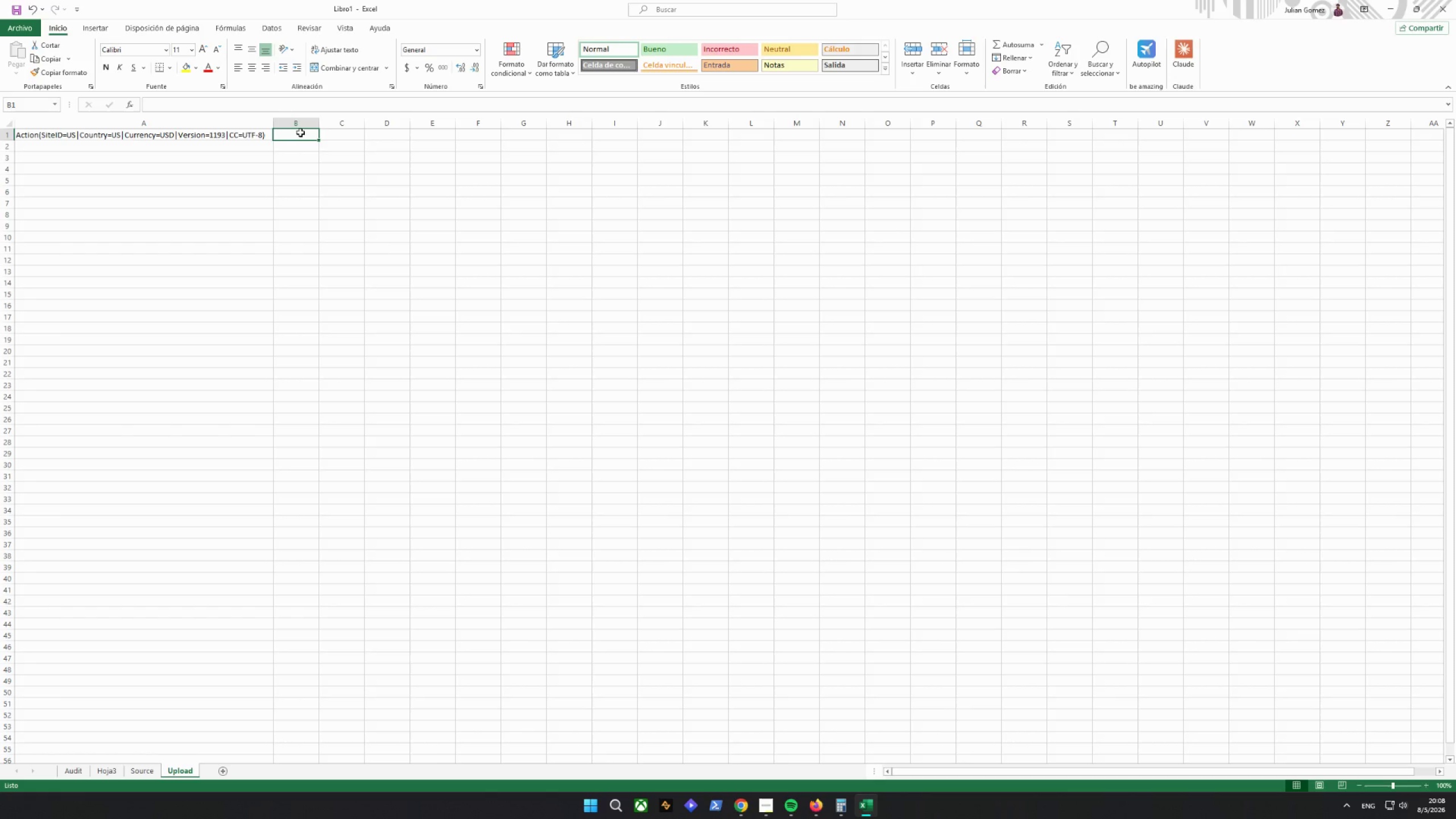 
type(CUSTIO)
key(Backspace)
key(Backspace)
key(Backspace)
key(Backspace)
key(Backspace)
key(Backspace)
type(Custom lavel)
key(Backspace)
key(Backspace)
key(Backspace)
type(bel (SI)
key(Backspace)
type(KY)
key(Backspace)
type(U))
key(Tab)
type(Caterg)
key(Backspace)
key(Backspace)
type(gory ID)
key(Tab)
 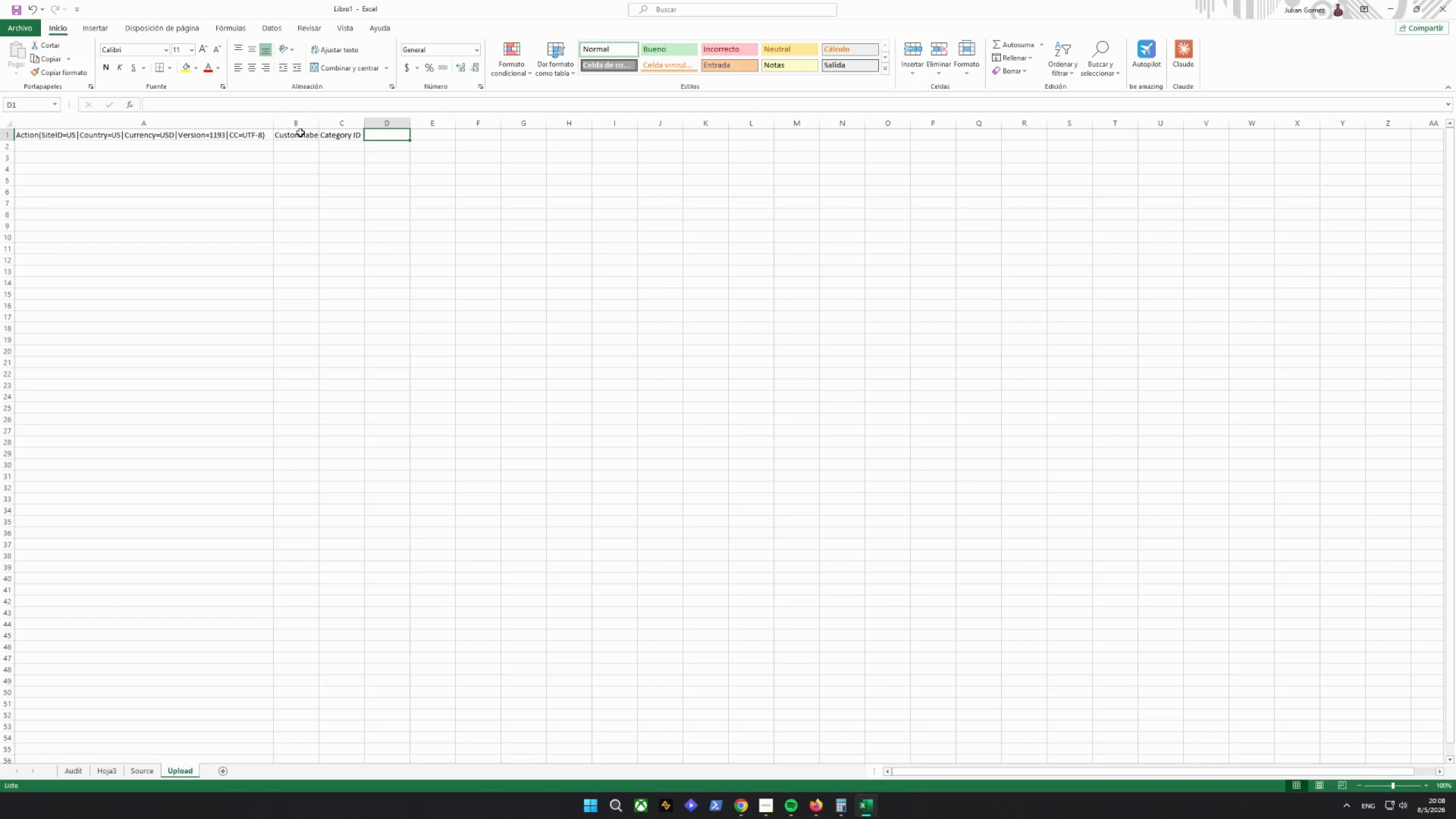 
type(Tut)
key(Backspace)
key(Backspace)
type(ui)
key(Backspace)
type(tle)
key(Tab)
type(UPC)
key(Tab)
type(Price)
key(Tab)
type(Quantity)
key(Tab)
 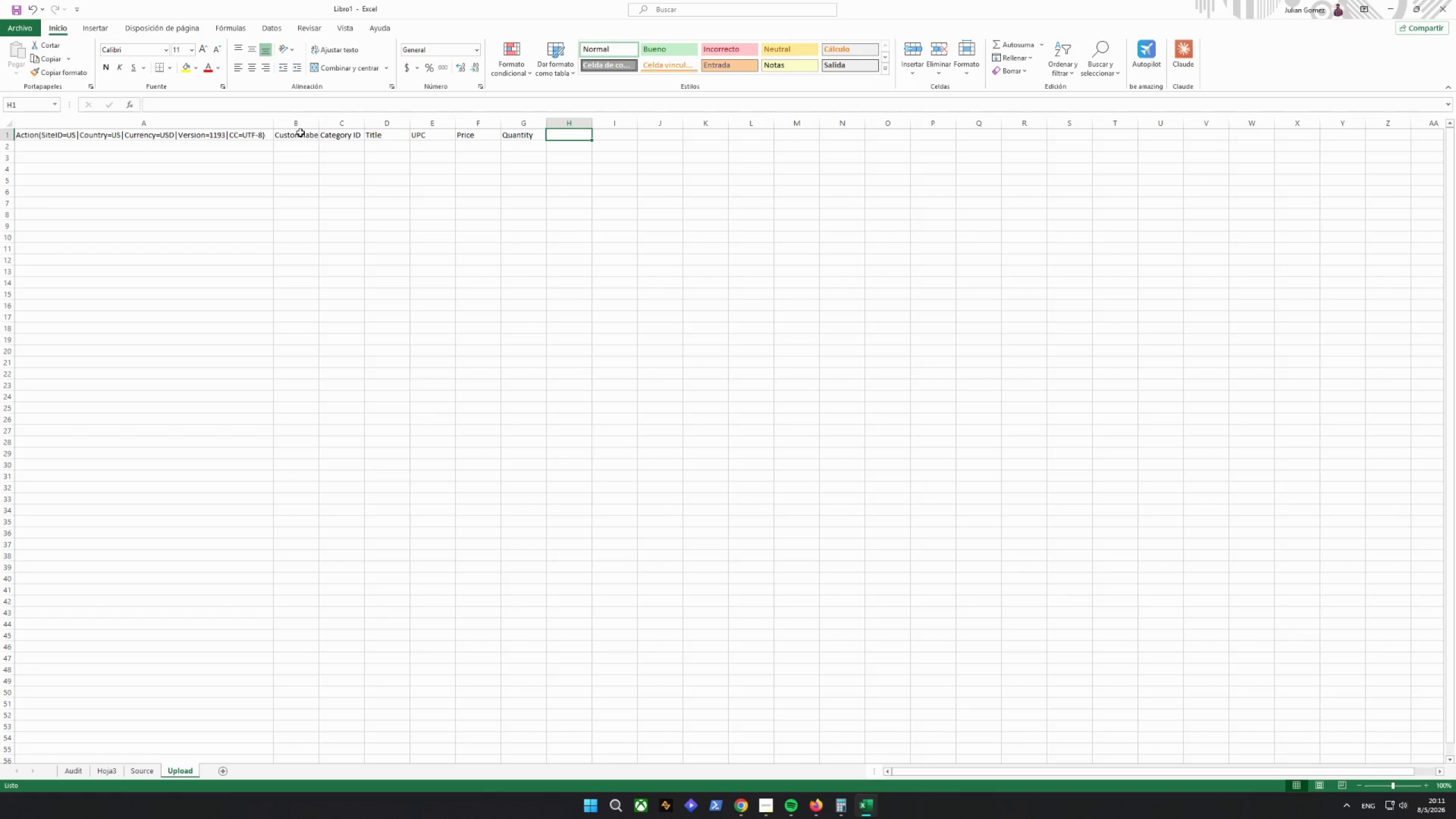 
wait(150.7)
 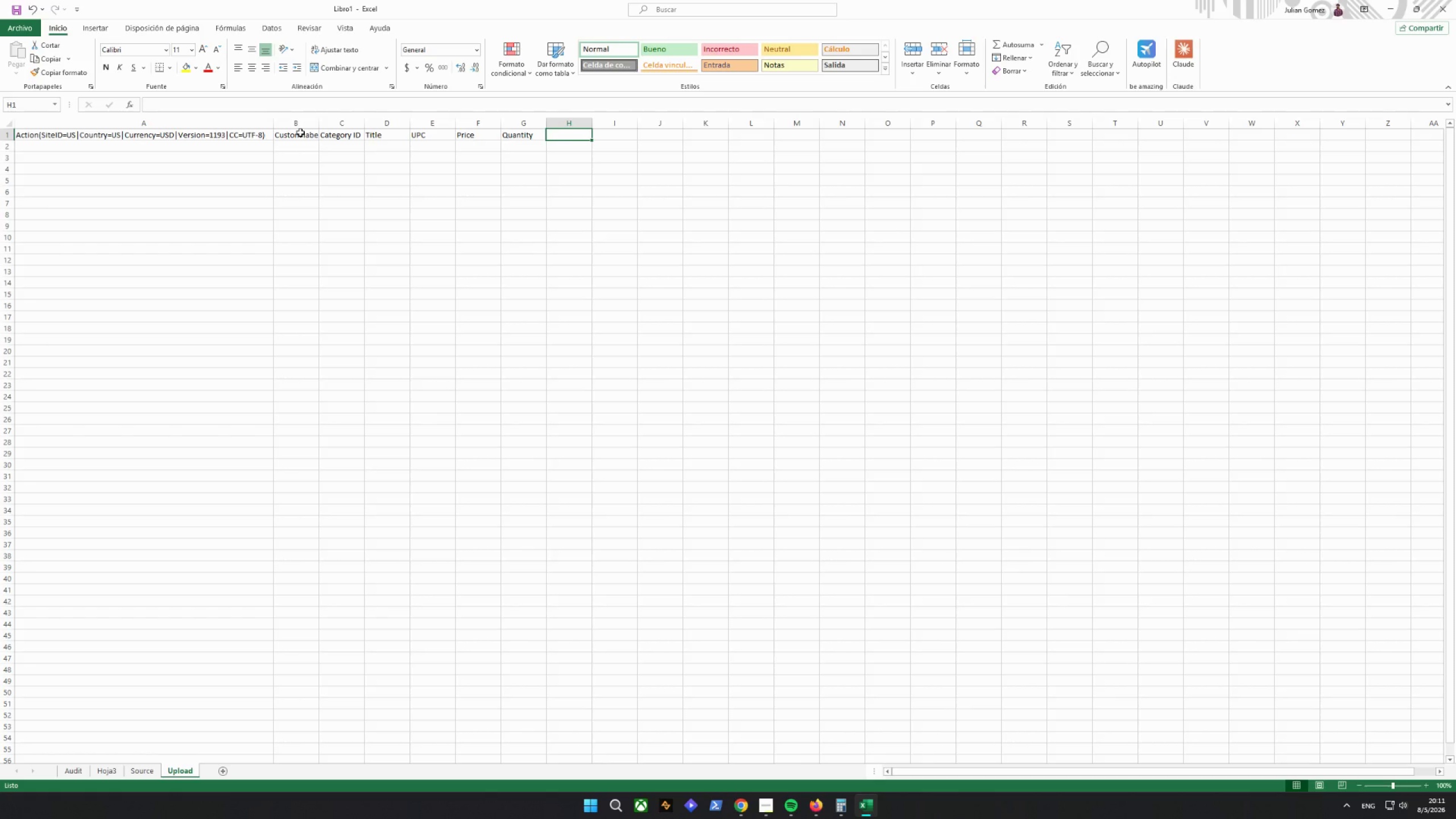 
double_click([565, 130])
 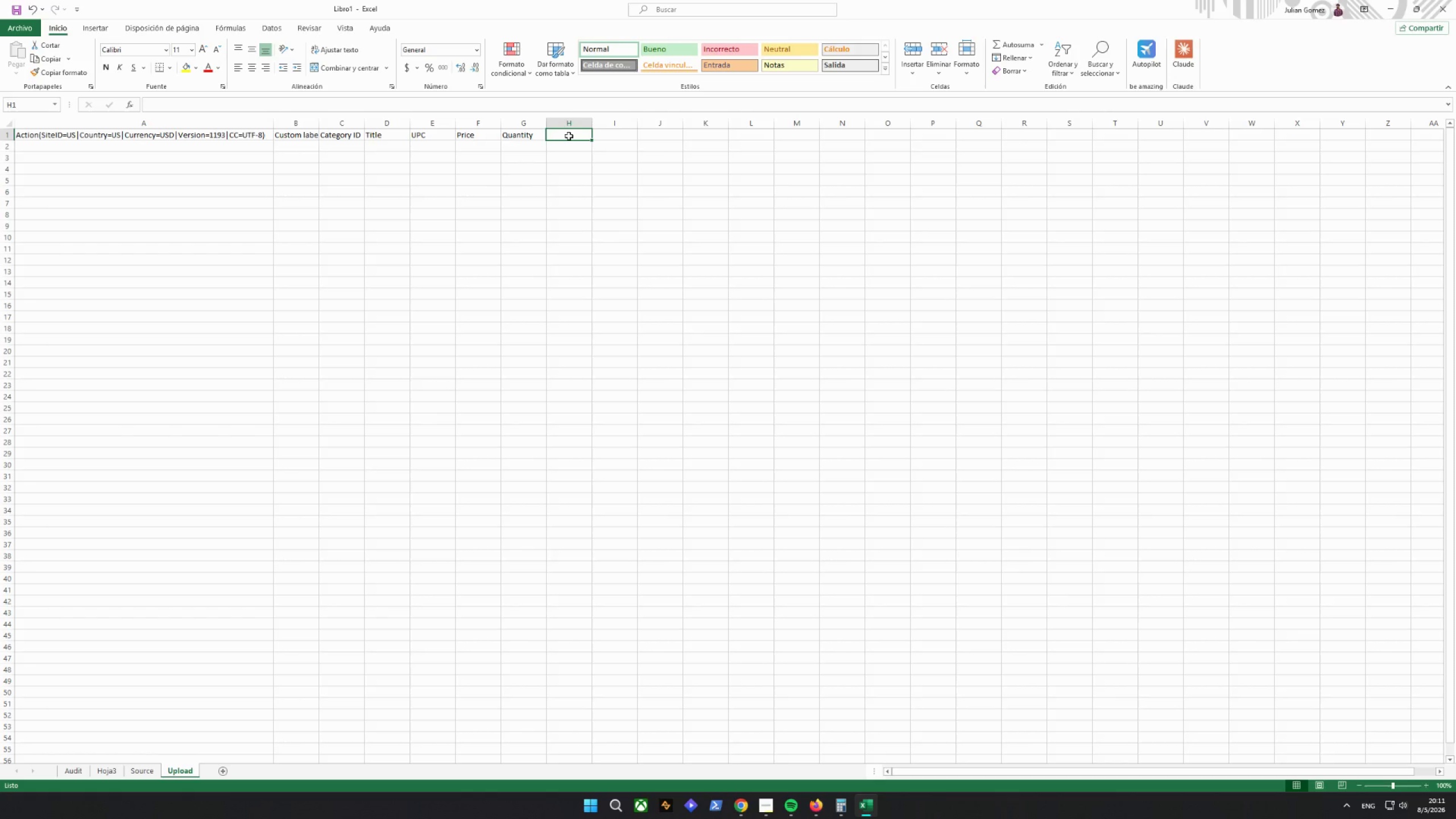 
wait(8.5)
 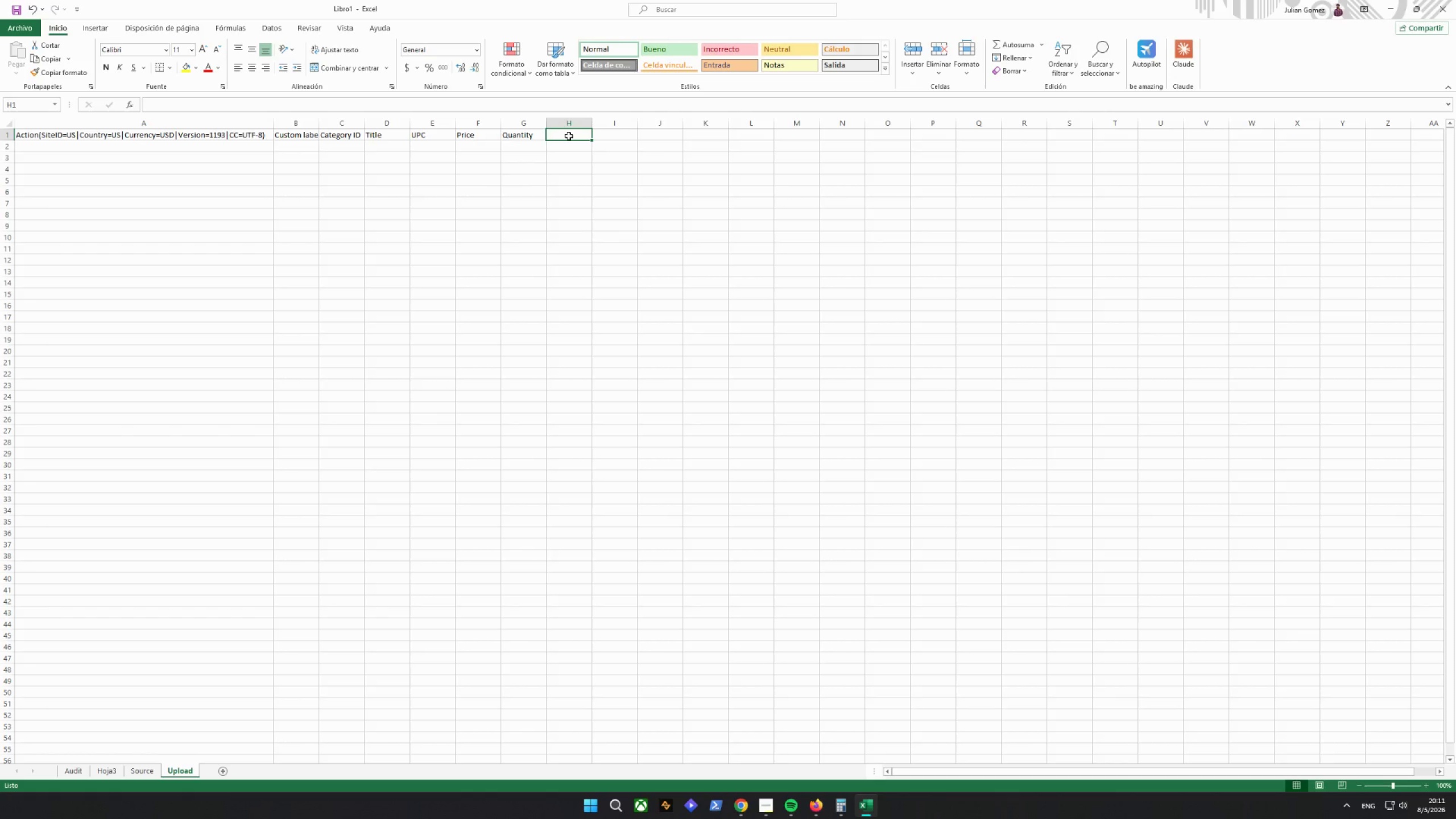 
type(Item photo URL)
key(Tab)
type(Condition ISD)
key(Backspace)
key(Backspace)
type(D)
key(Tab)
 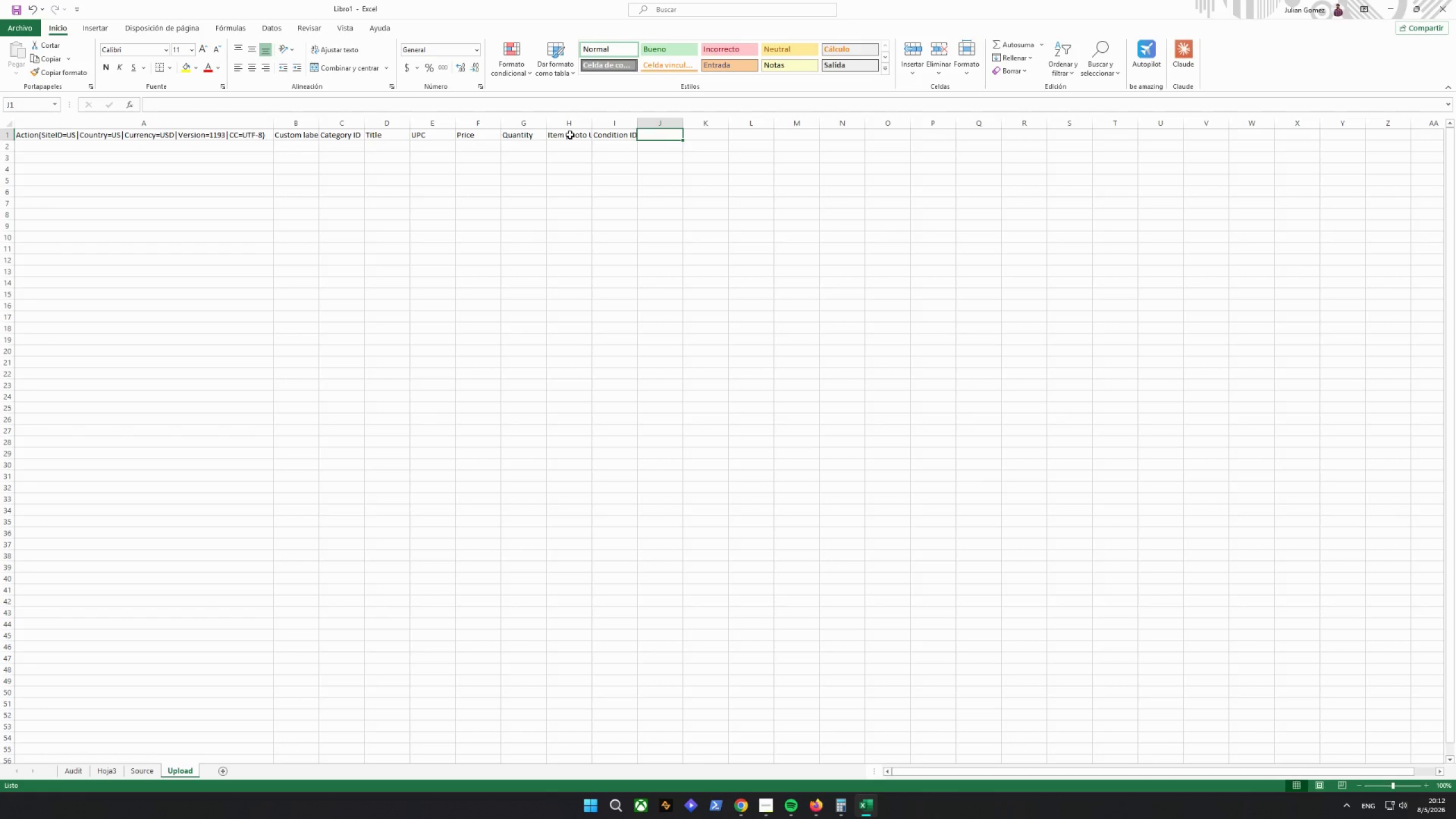 
type(Description Format)
 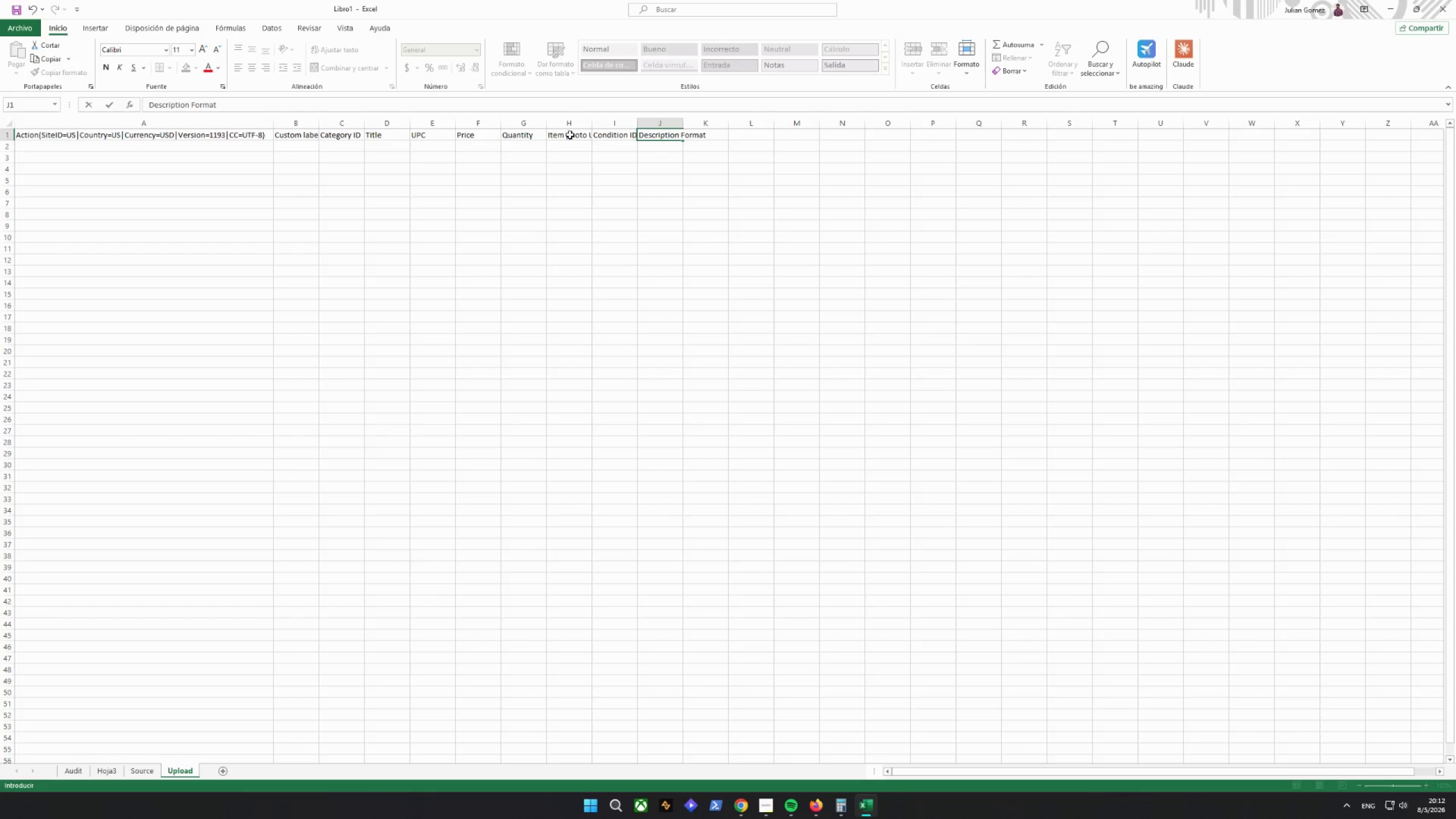 
key(Enter)
 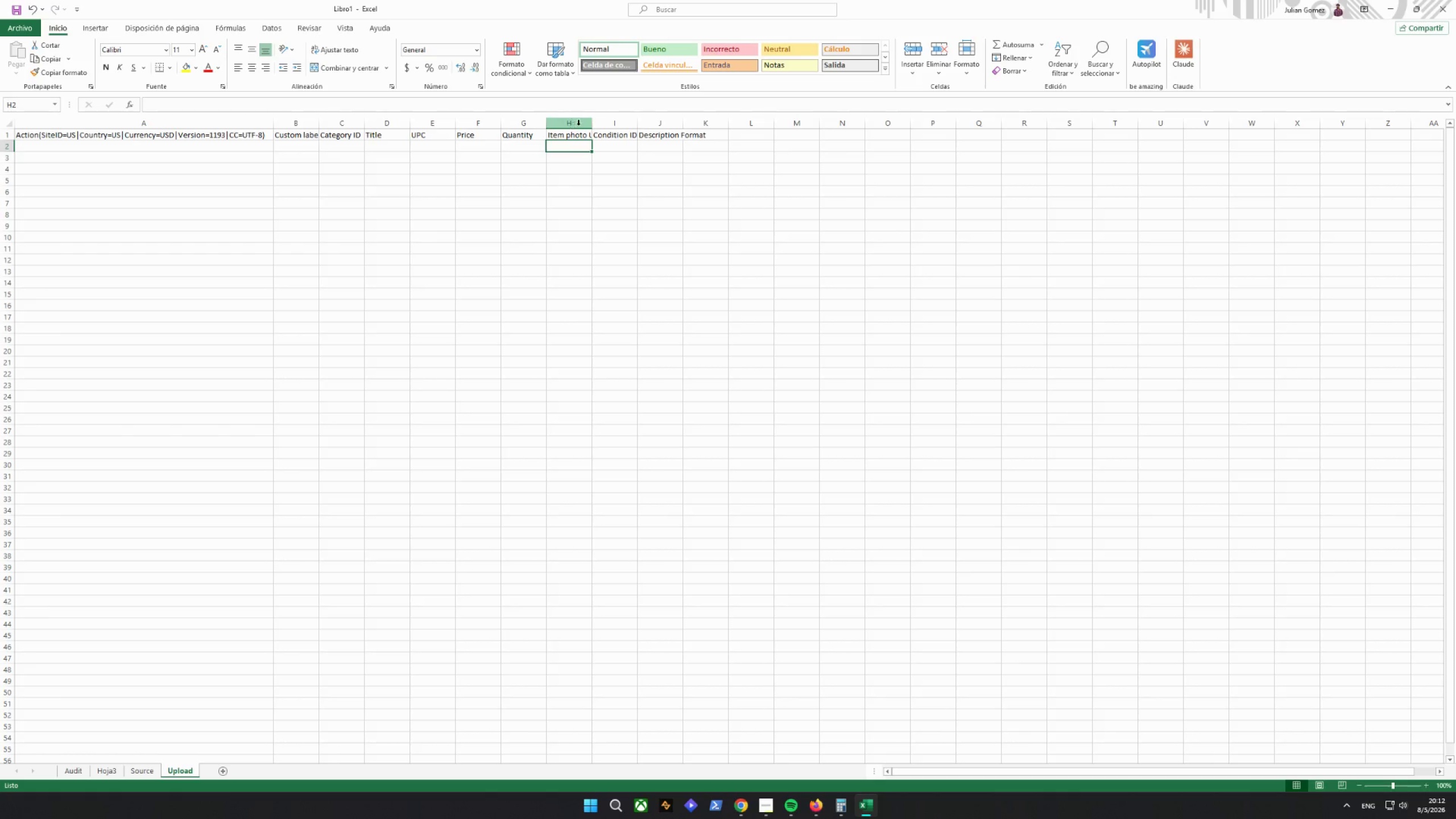 
double_click([638, 126])
 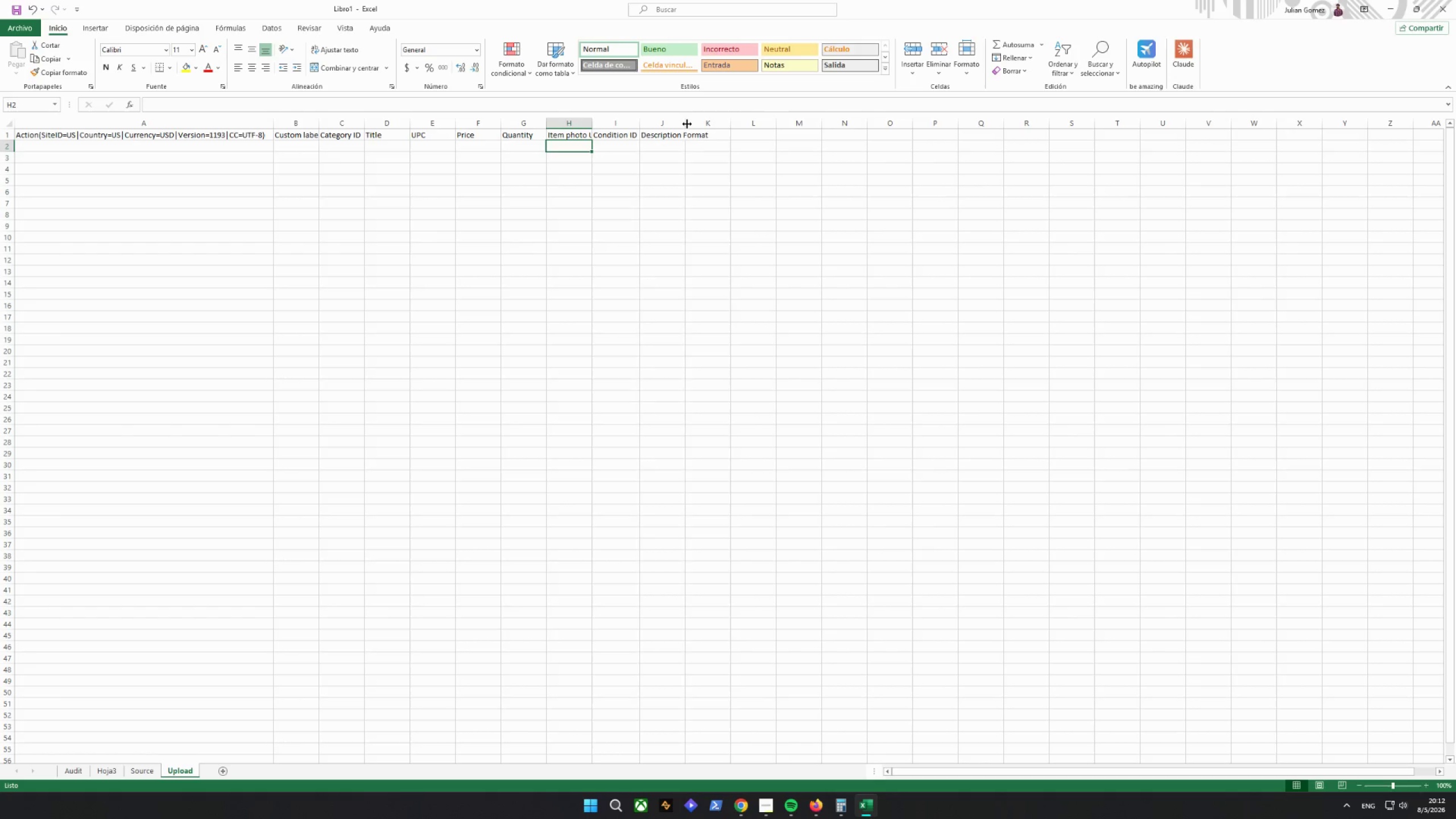 
double_click([687, 124])
 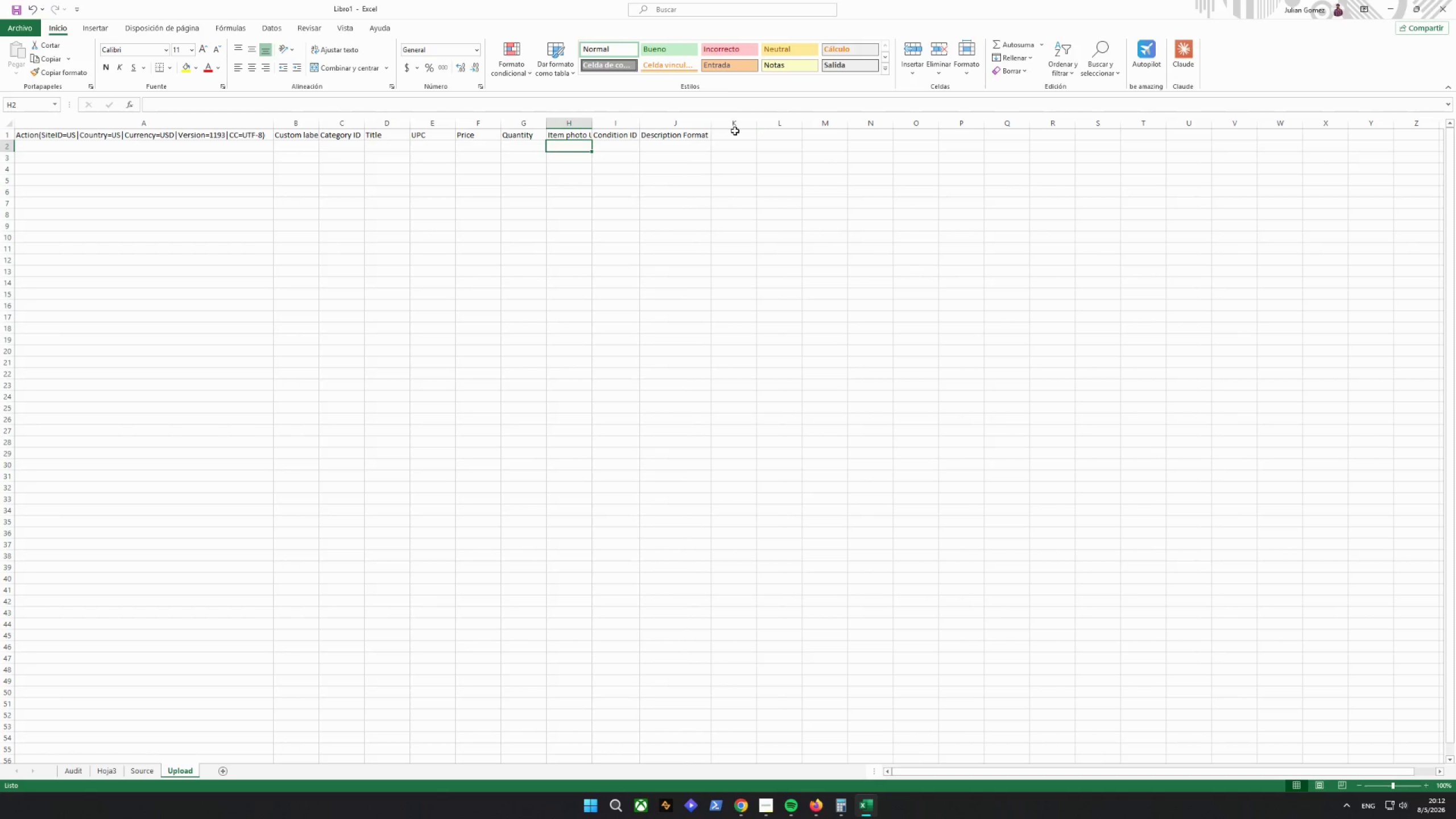 
left_click([693, 131])
 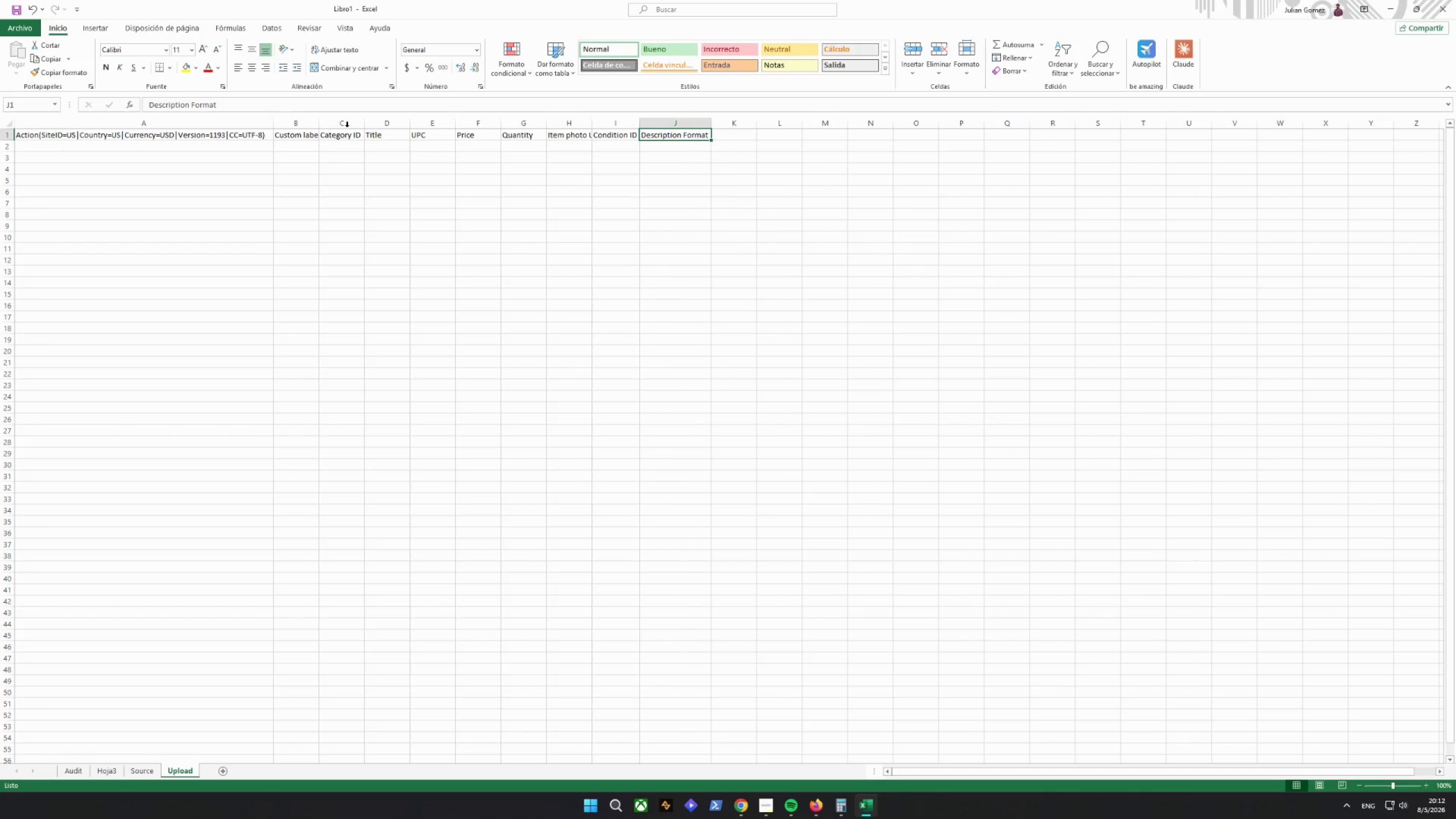 
left_click_drag(start_coordinate=[238, 102], to_coordinate=[188, 118])
 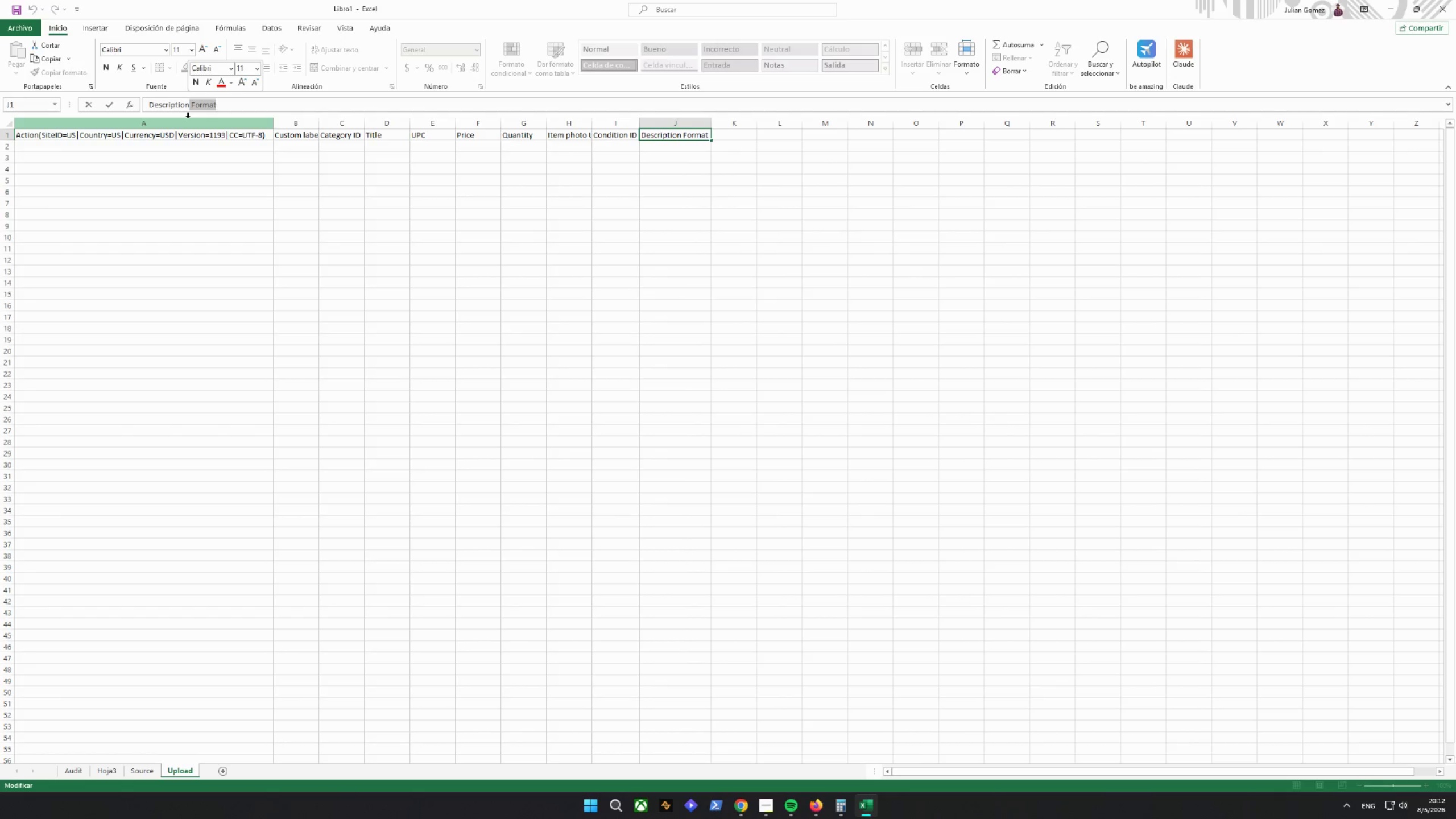 
key(Control+C)
 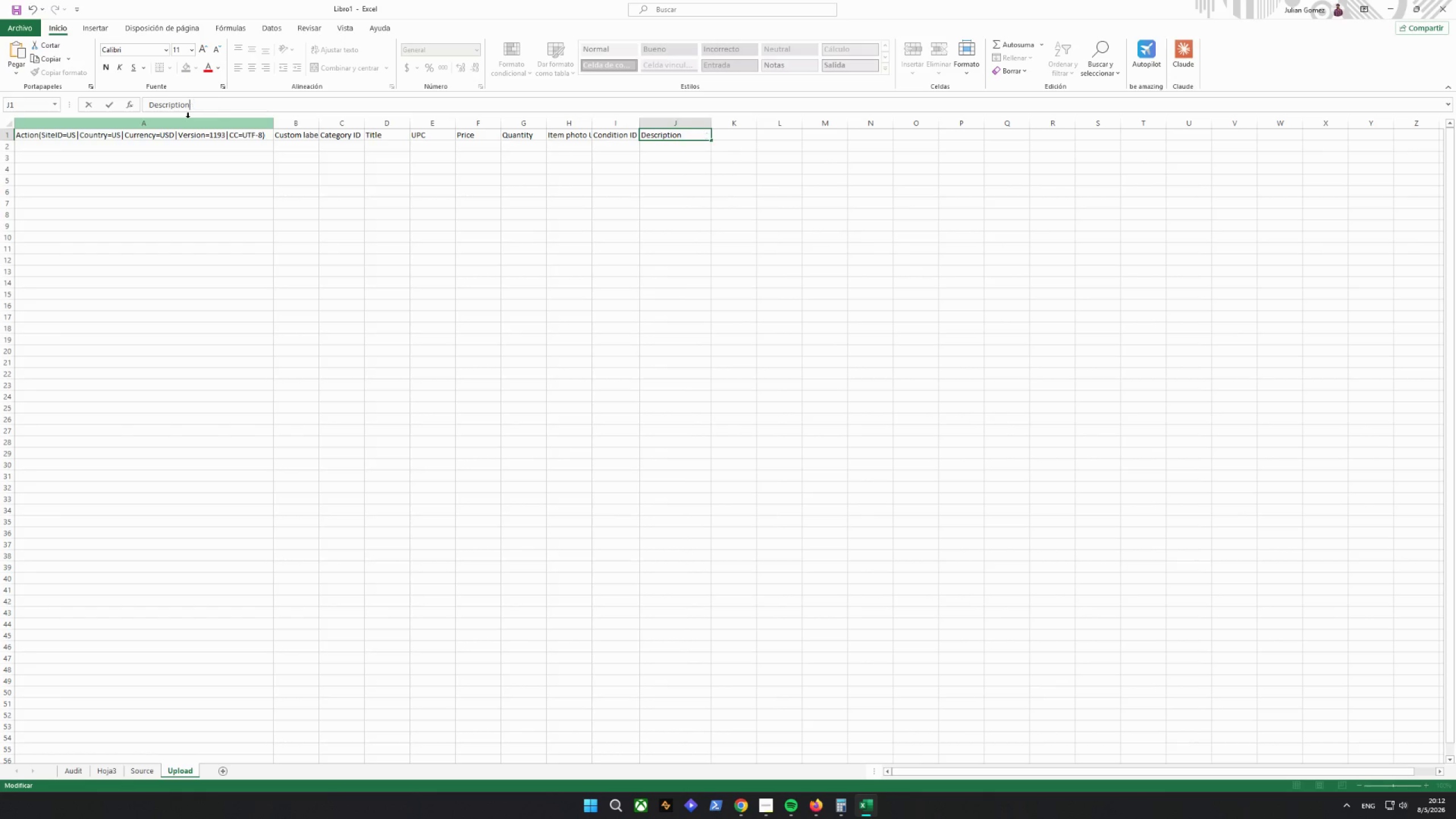 
key(Backspace)
 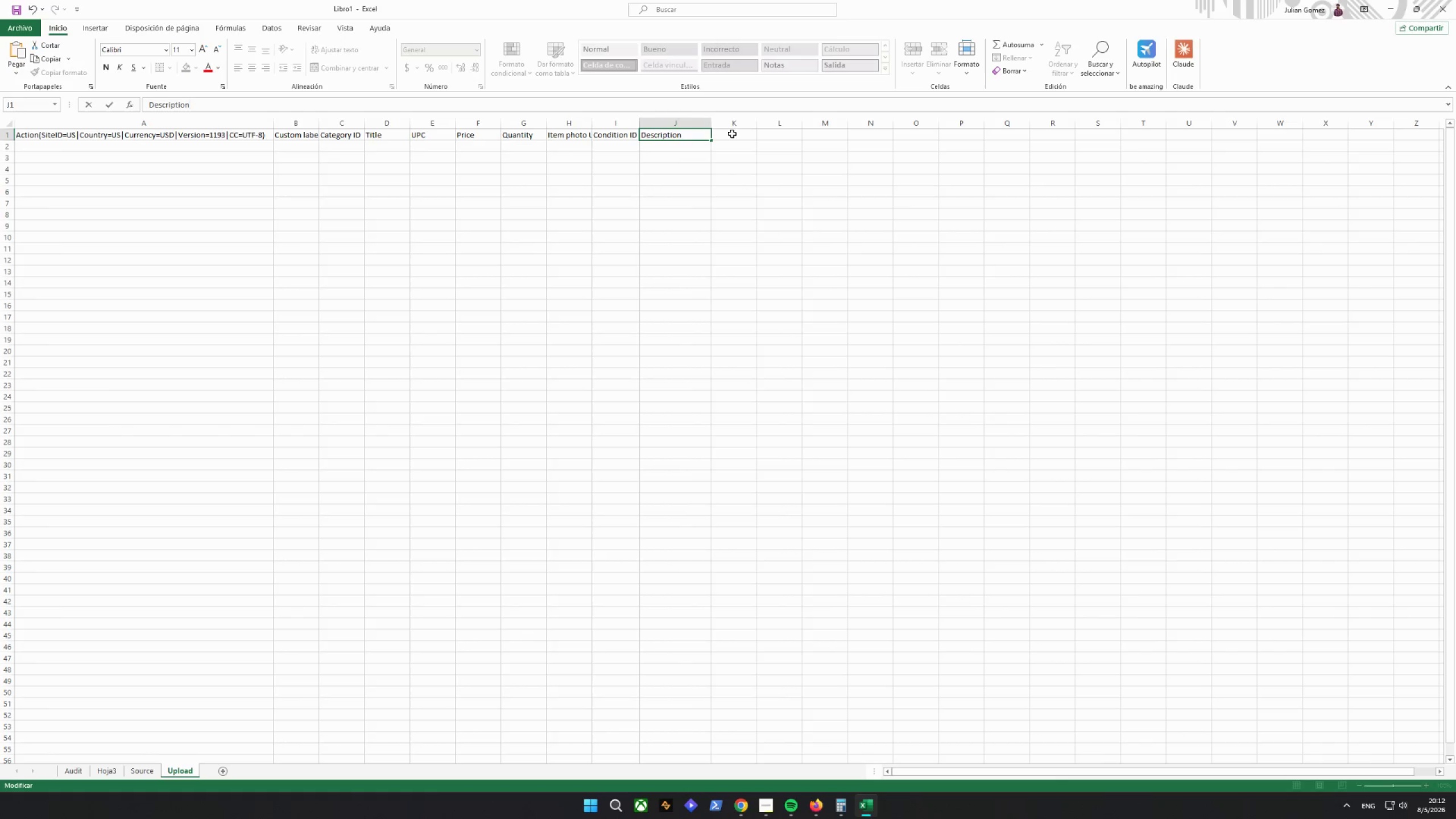 
double_click([714, 122])
 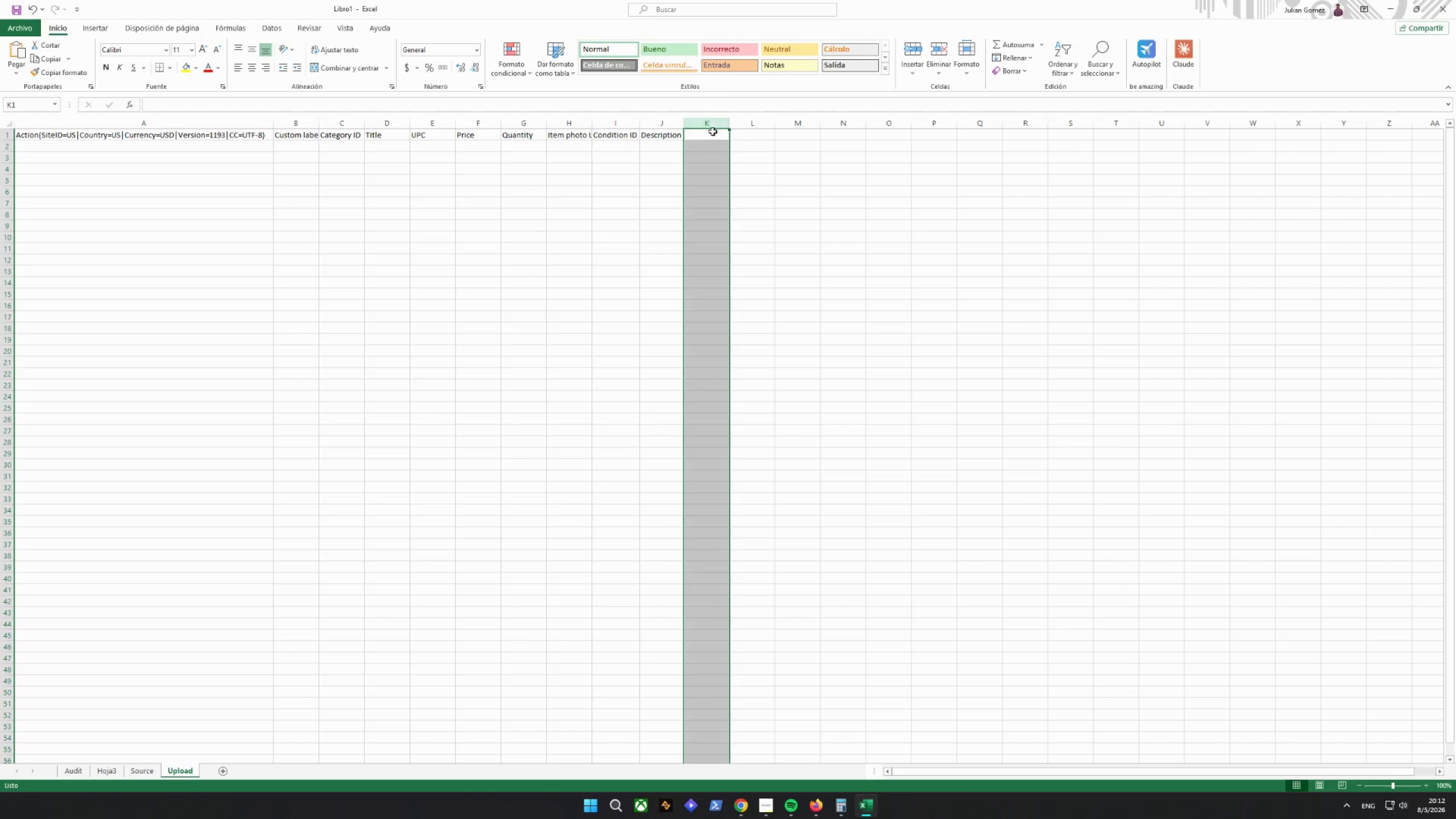 
triple_click([713, 133])
 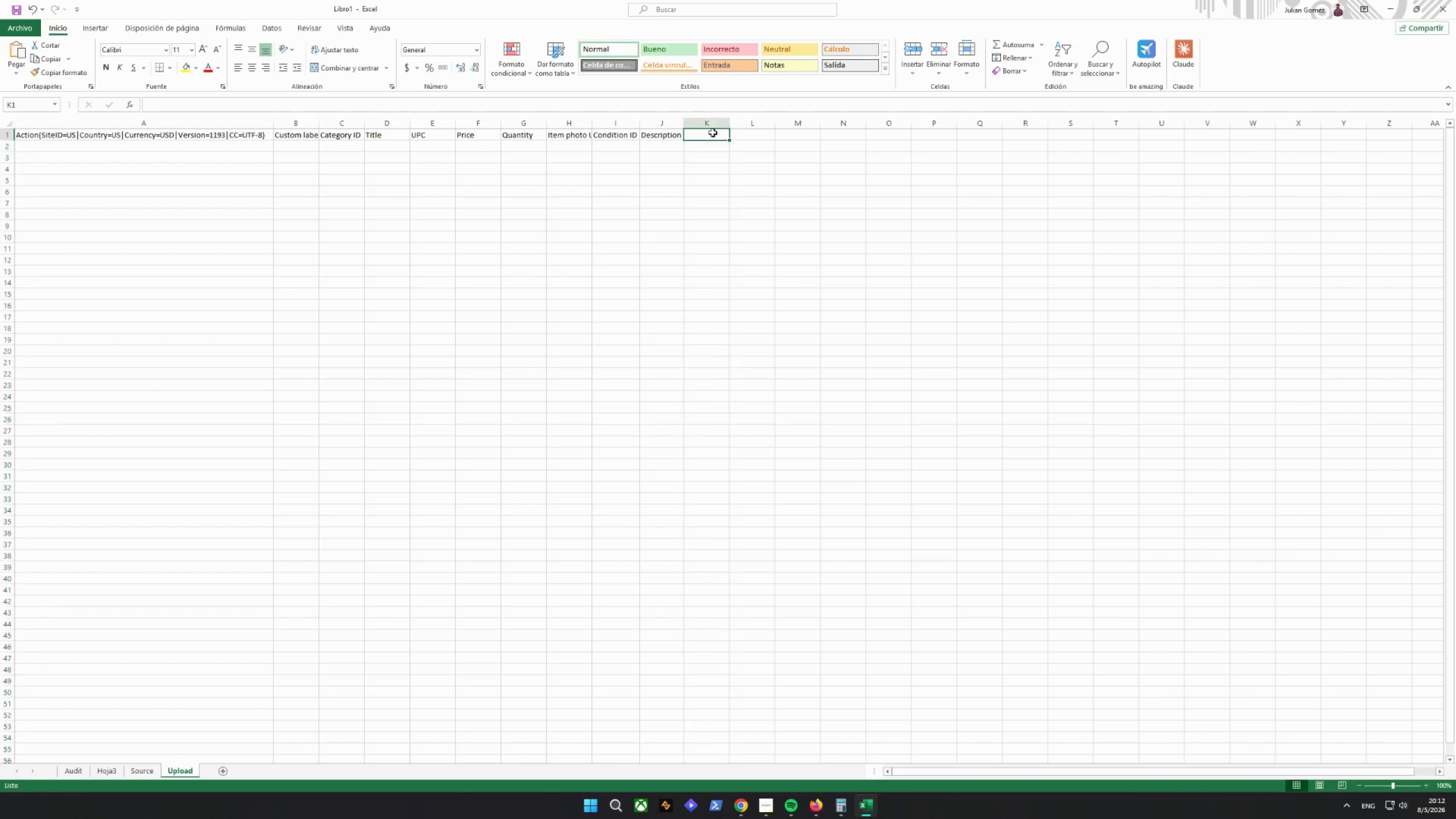 
key(Control+ControlLeft)
 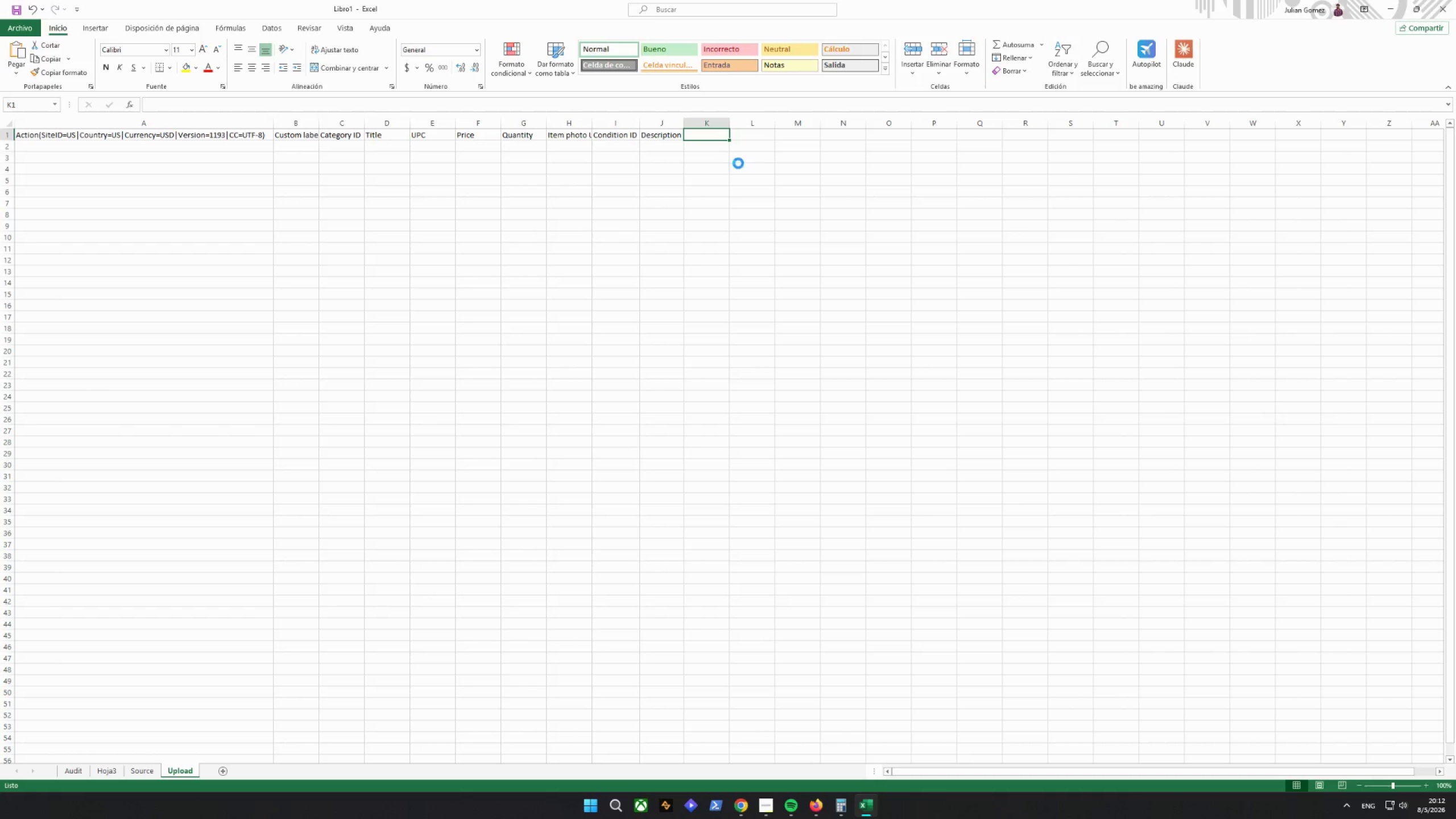 
key(Control+V)
 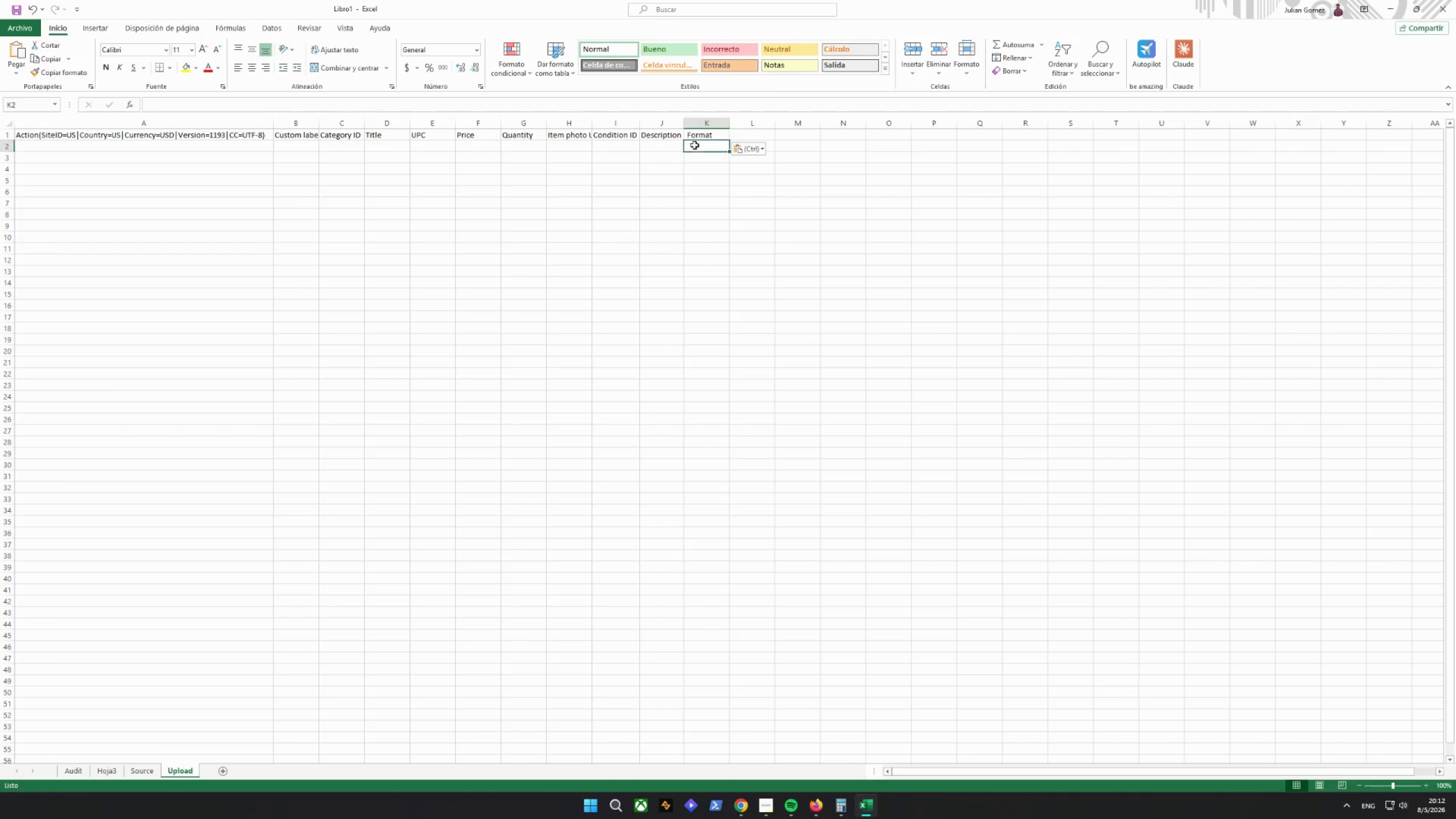 
triple_click([700, 137])
 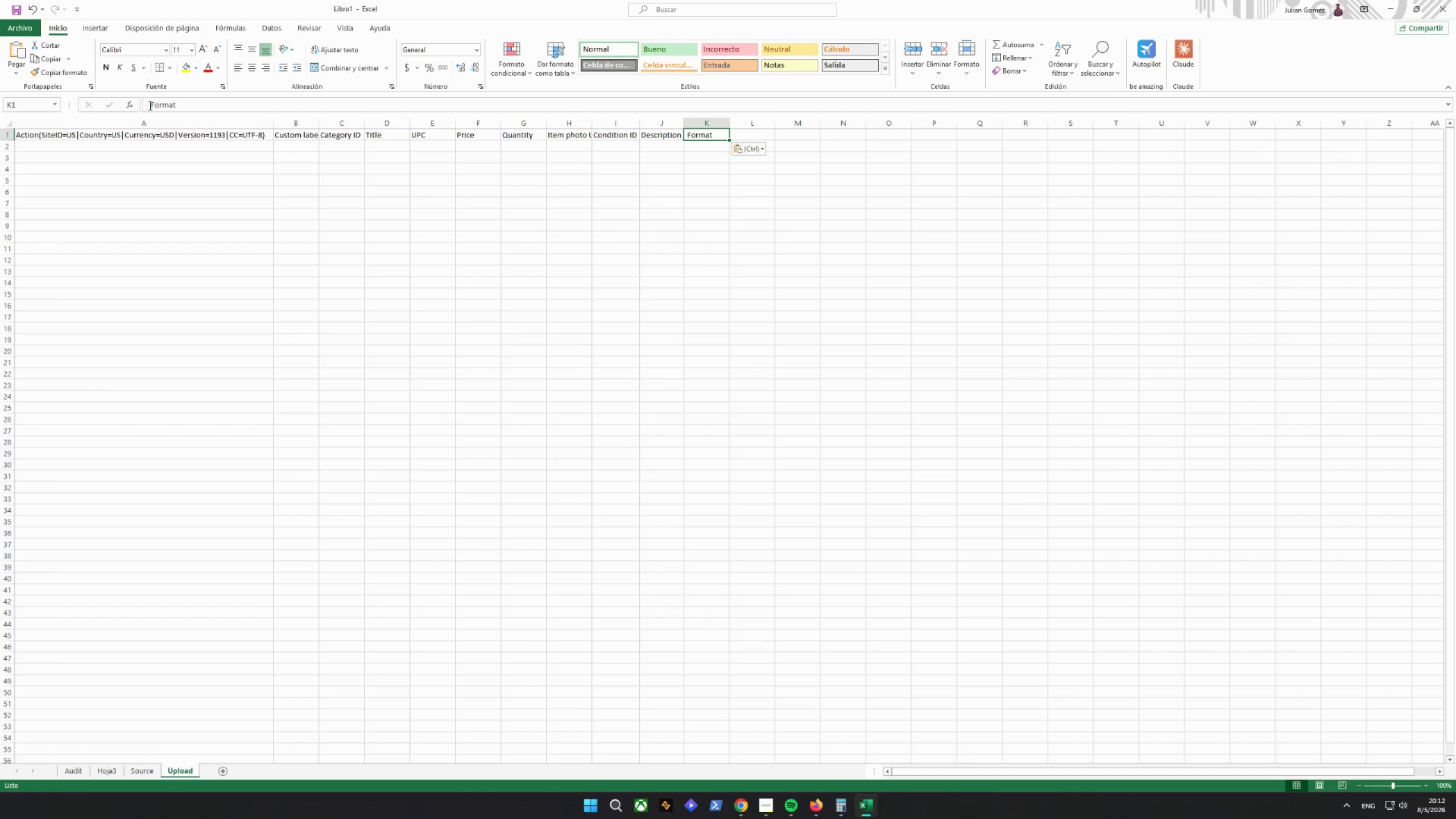 
left_click([151, 105])
 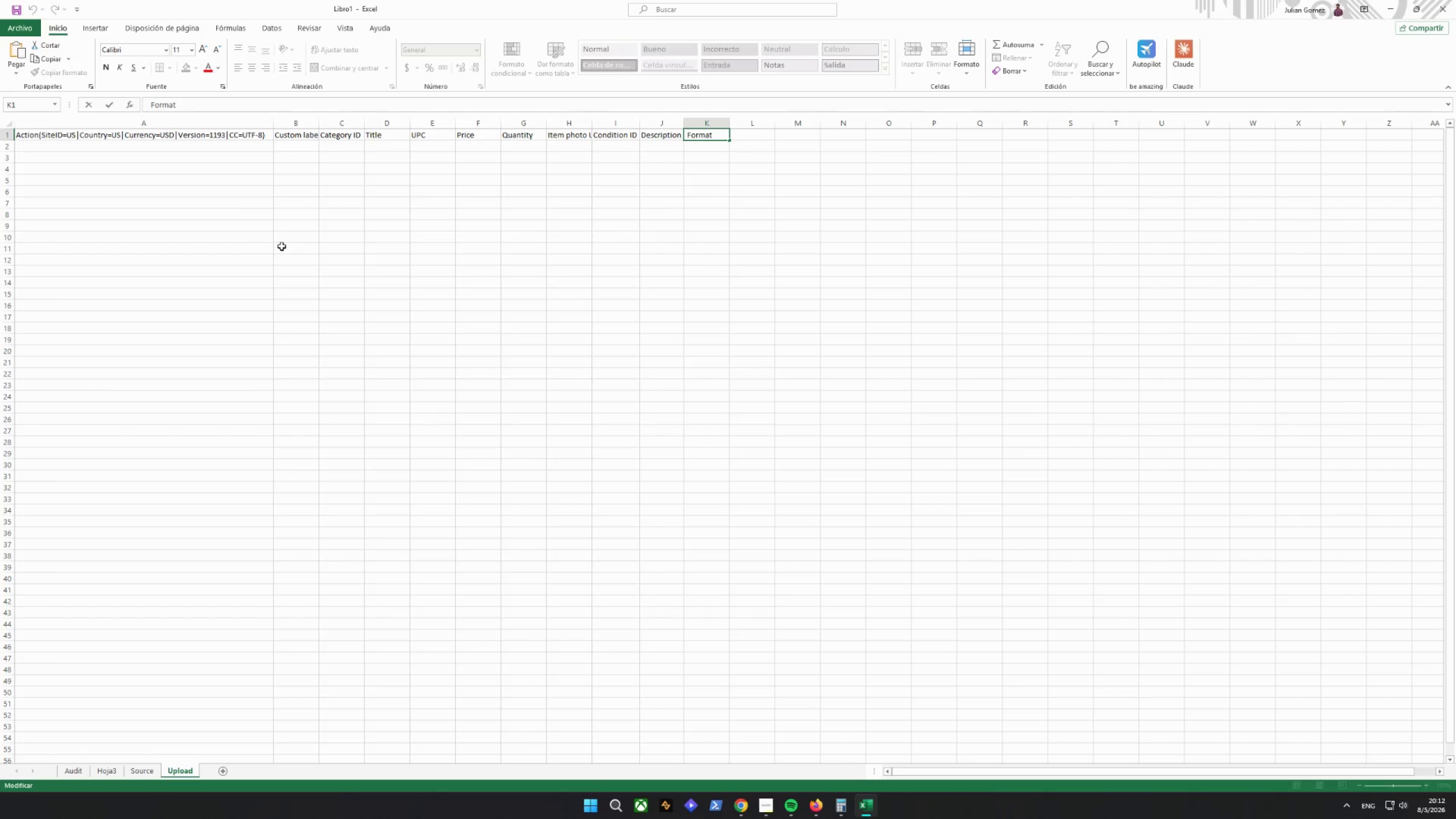 
key(Backspace)
 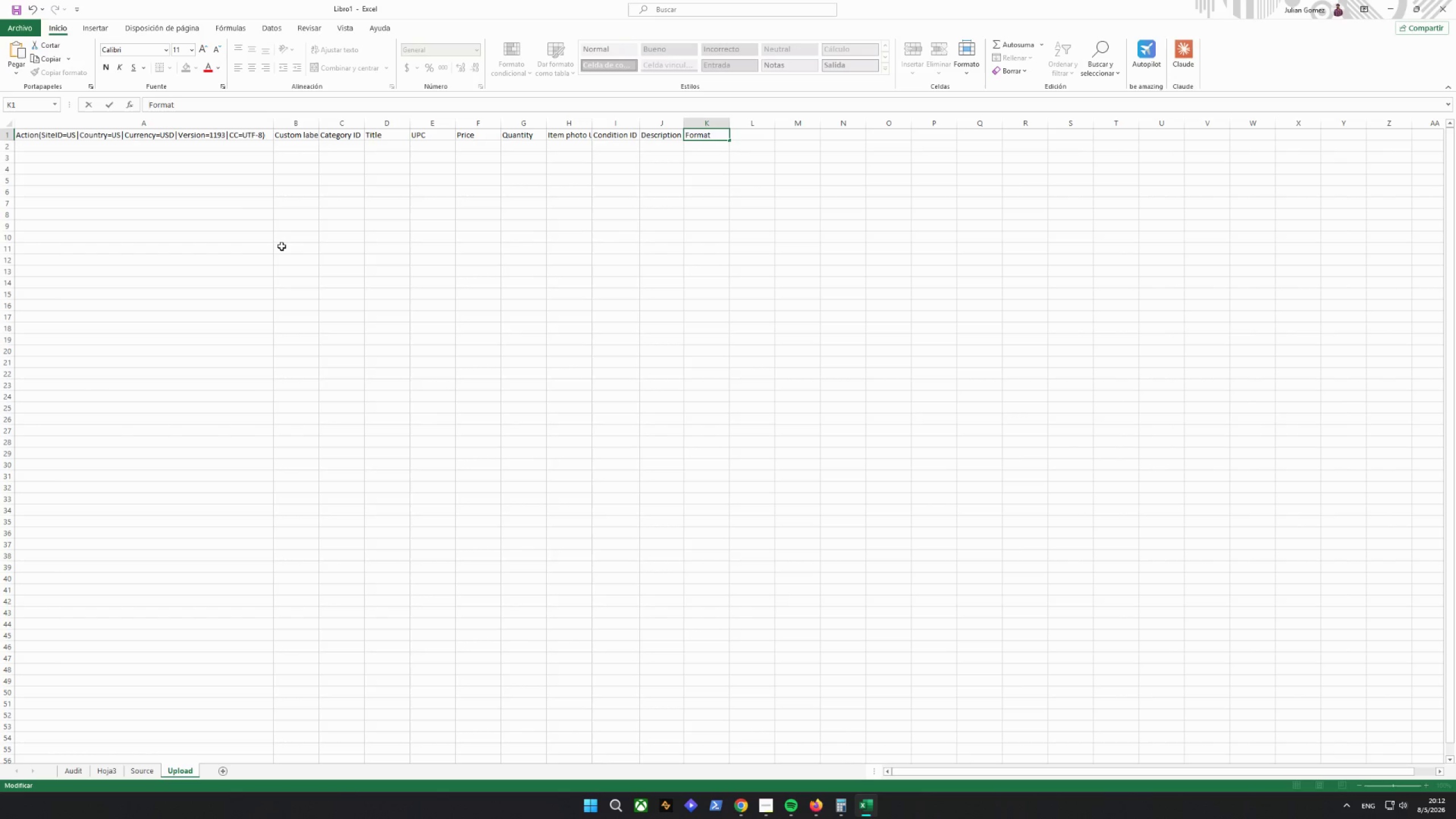 
key(Backspace)
 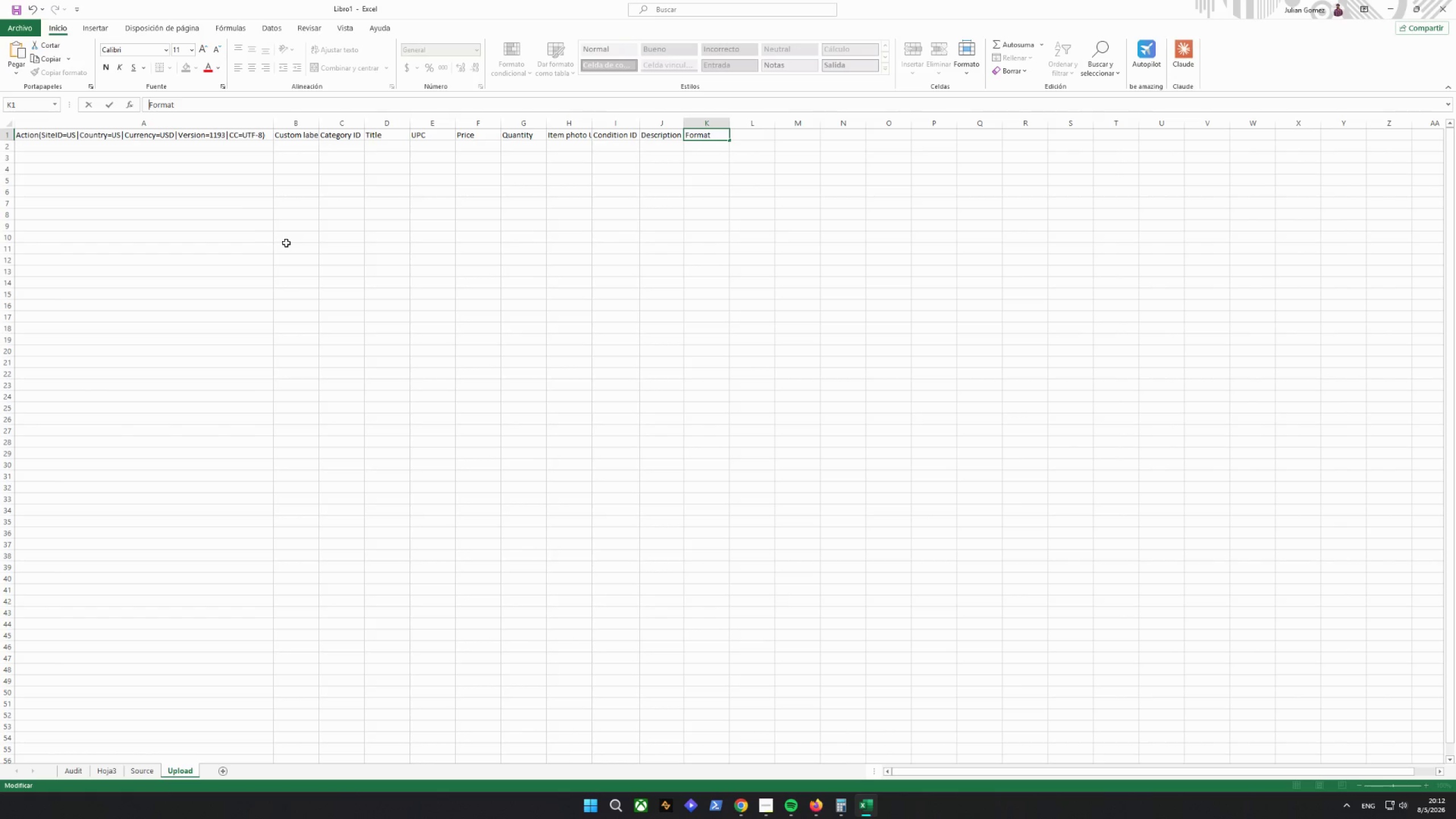 
left_click([297, 255])
 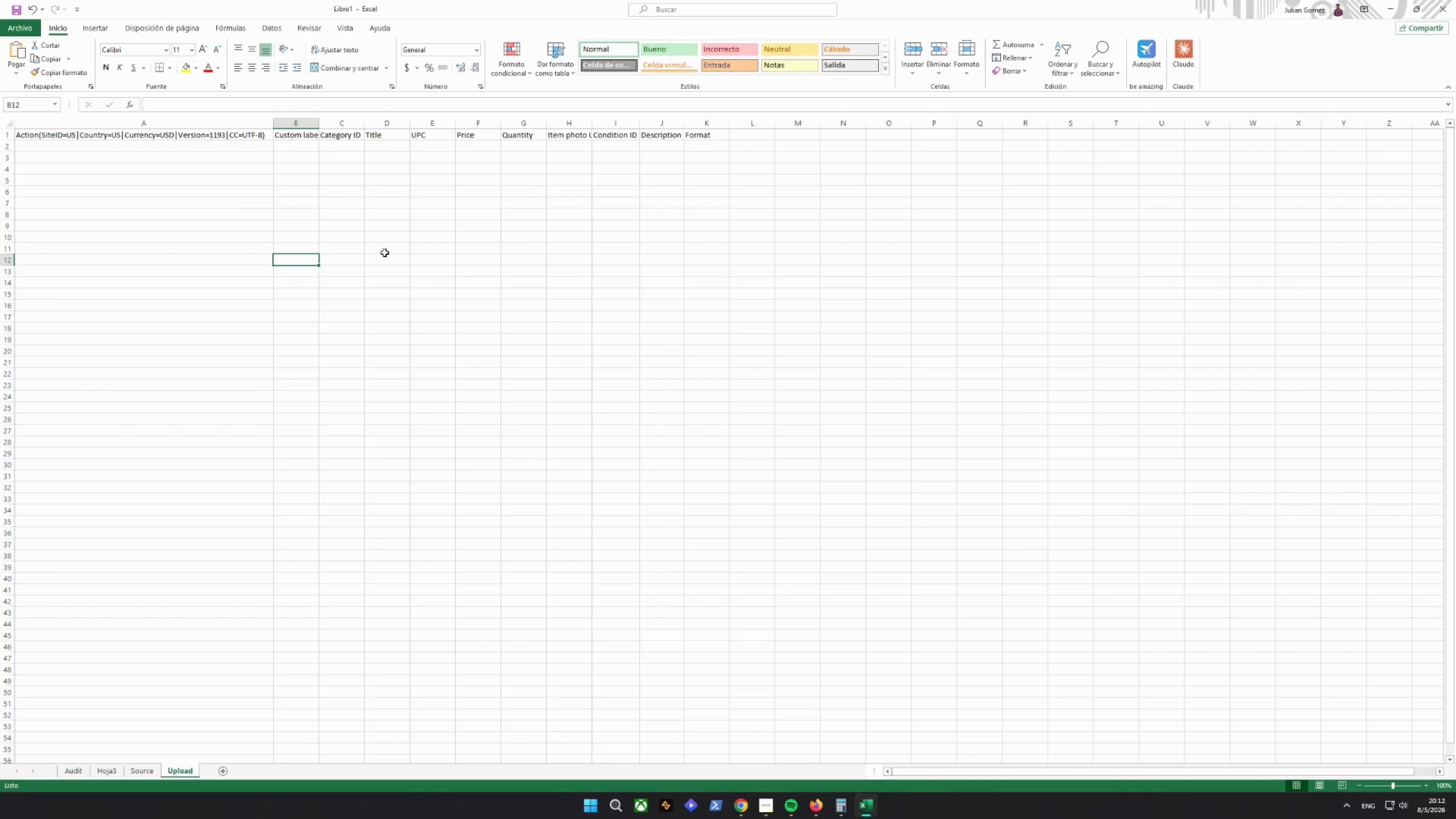 
left_click_drag(start_coordinate=[385, 252], to_coordinate=[384, 256])
 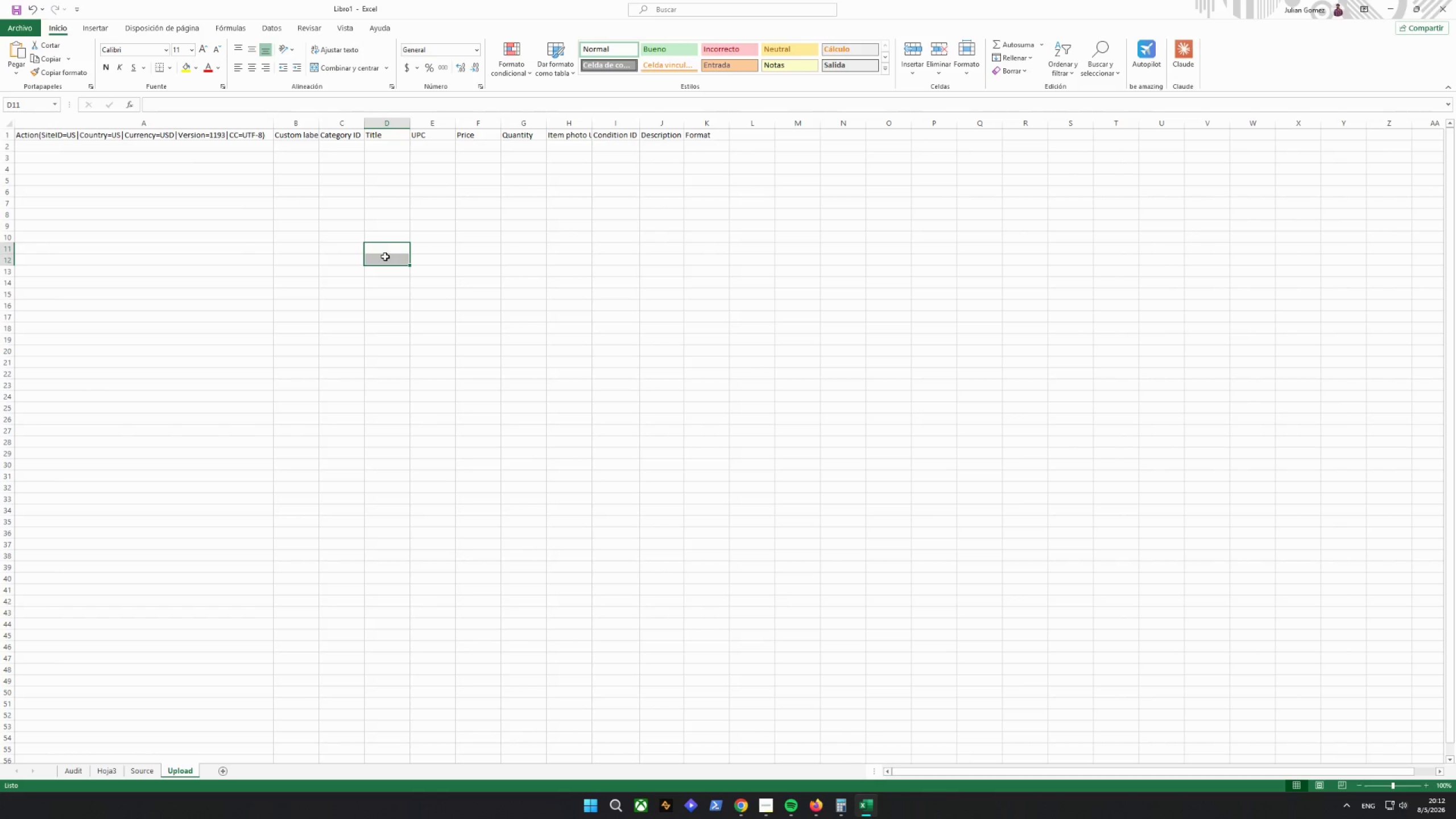 
wait(9.23)
 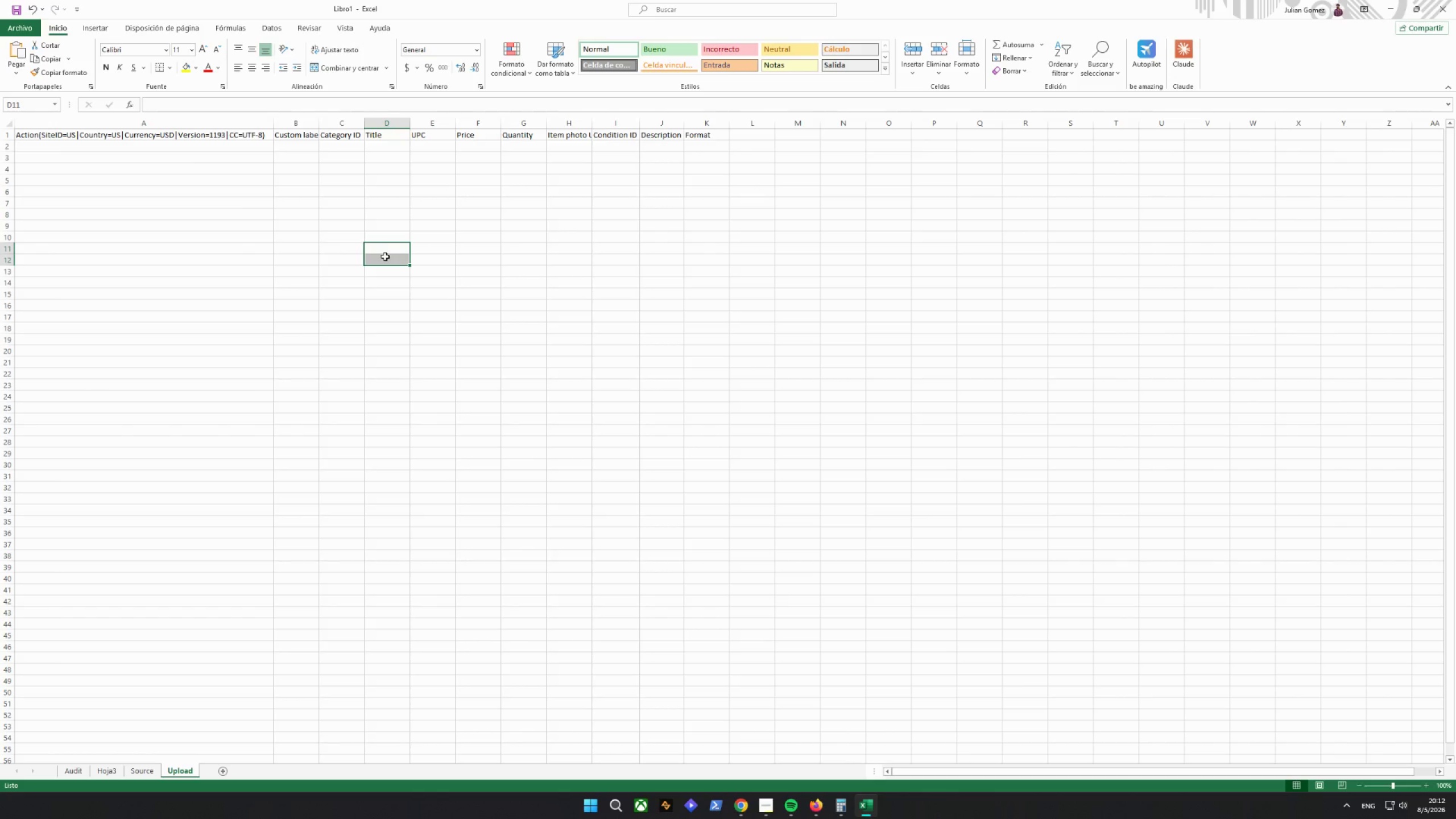 
left_click([211, 147])
 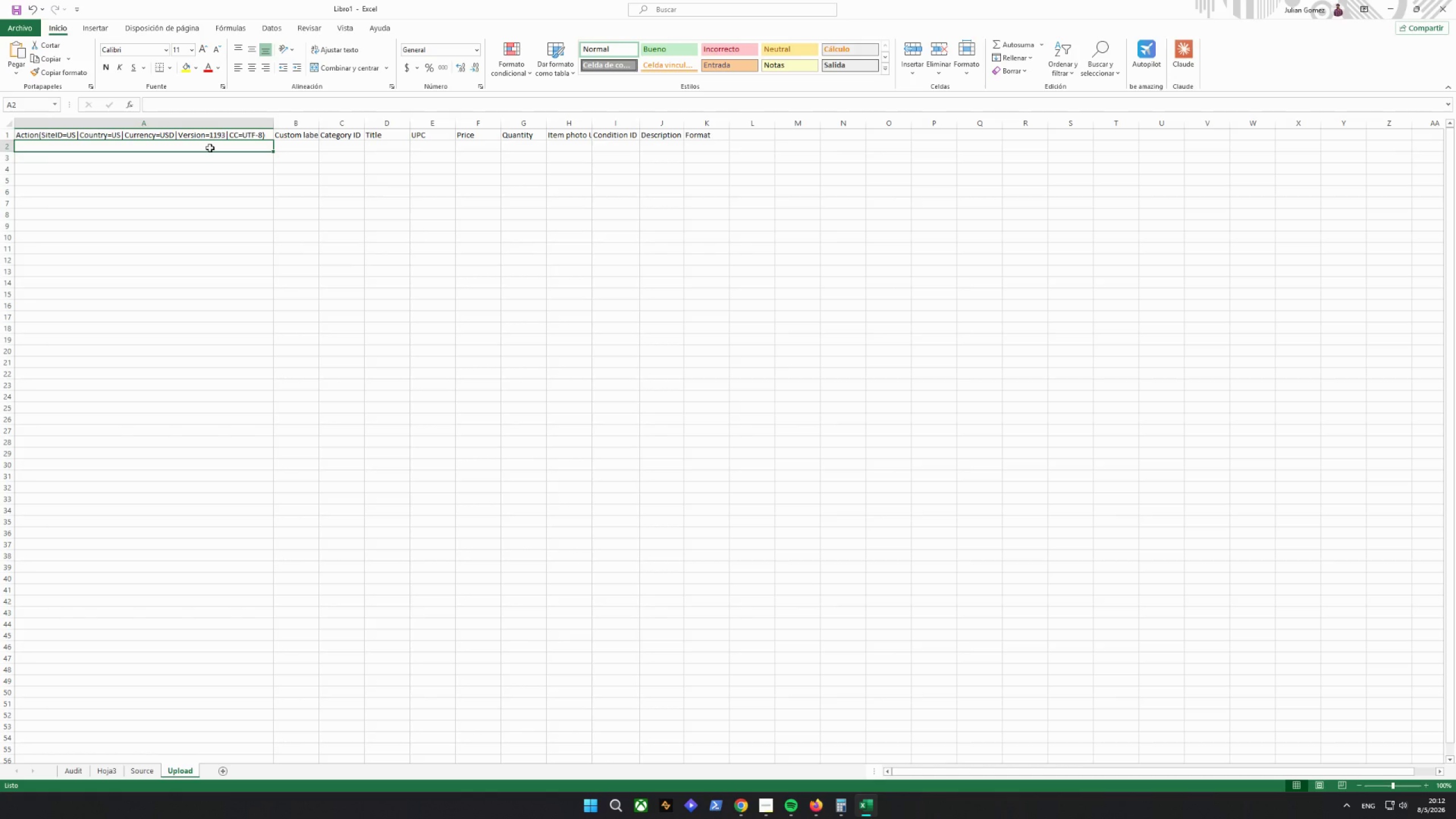 
wait(9.55)
 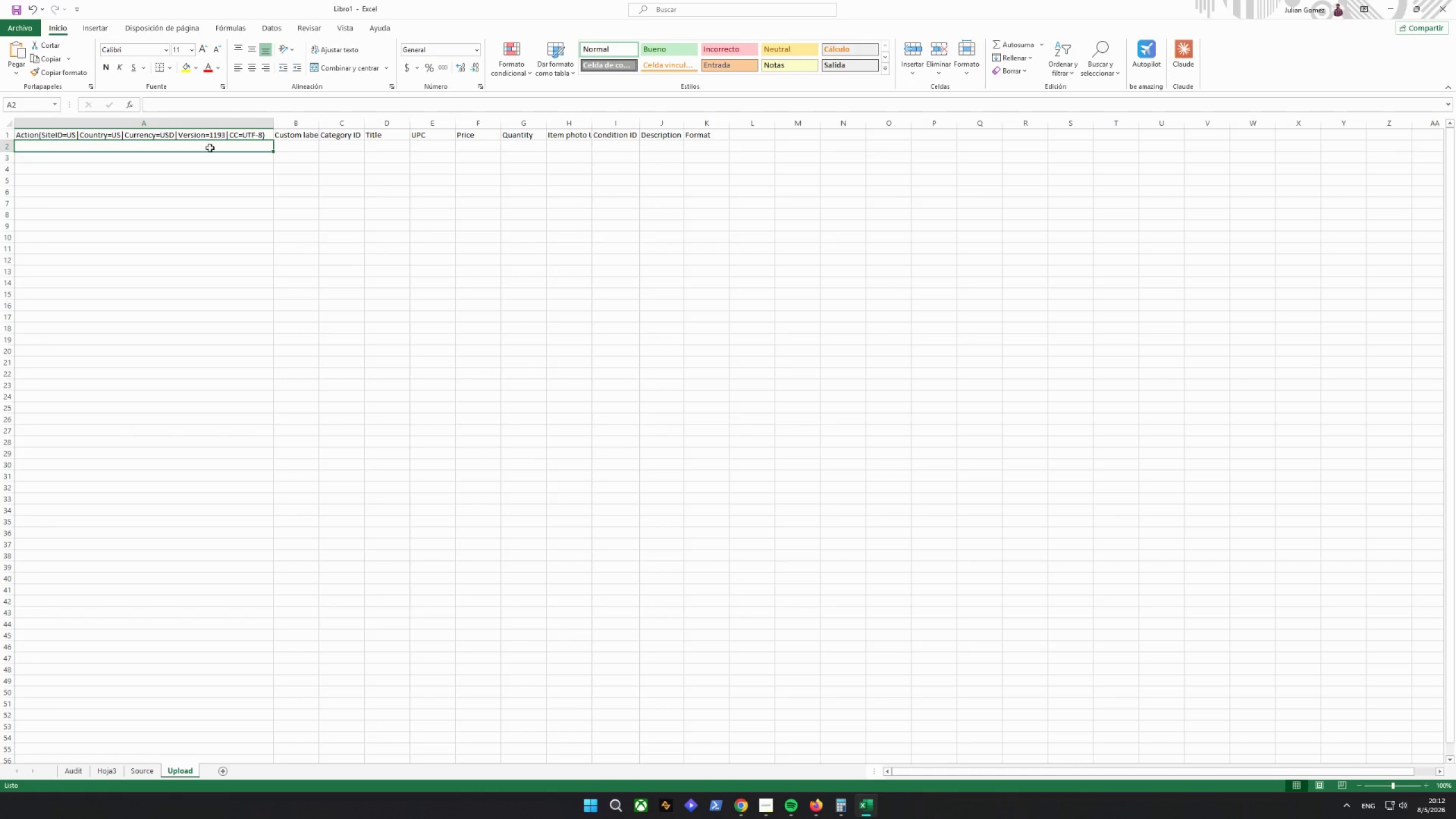 
type(="d)
key(Backspace)
type(Draft")
 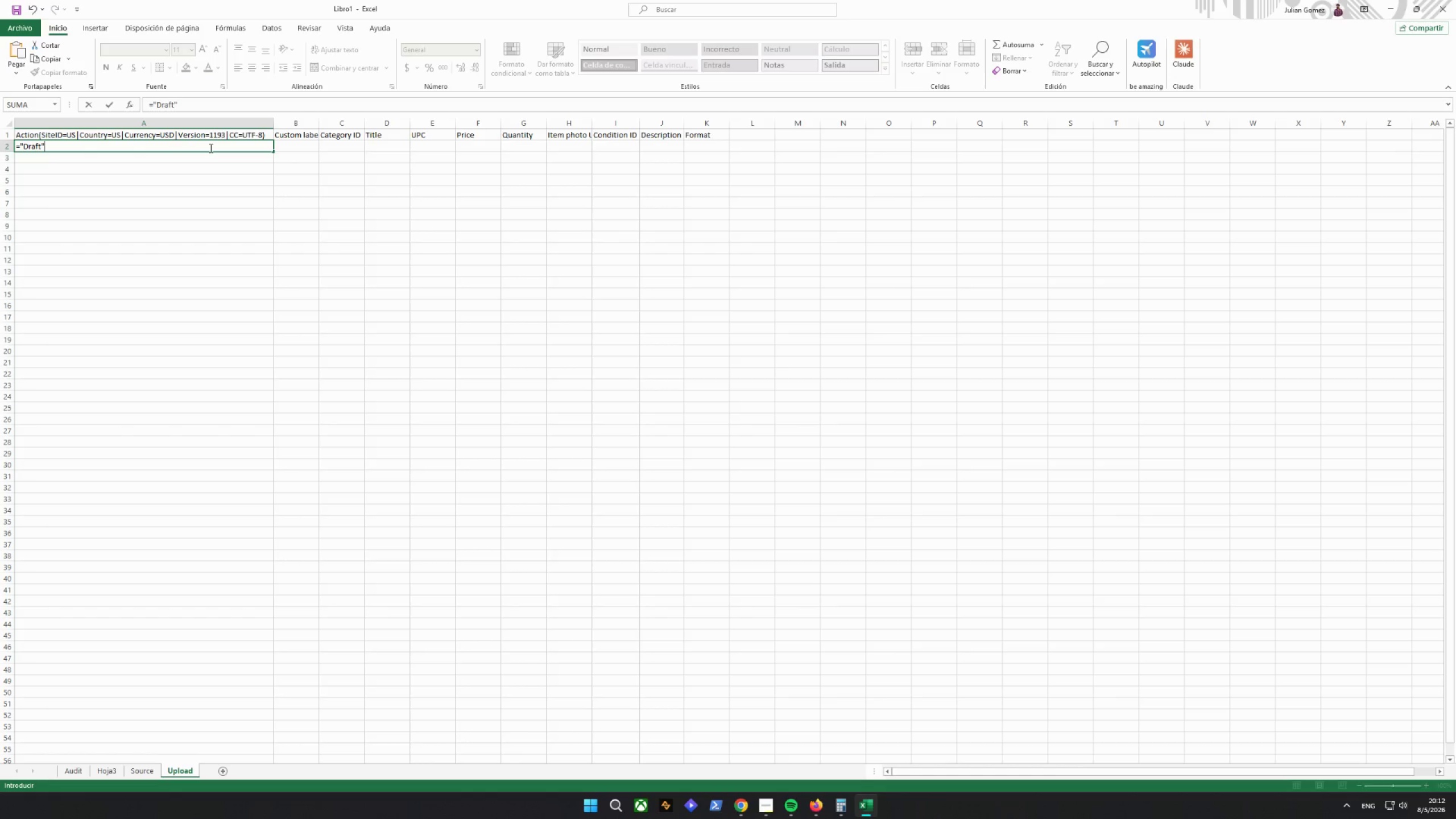 
key(Enter)
 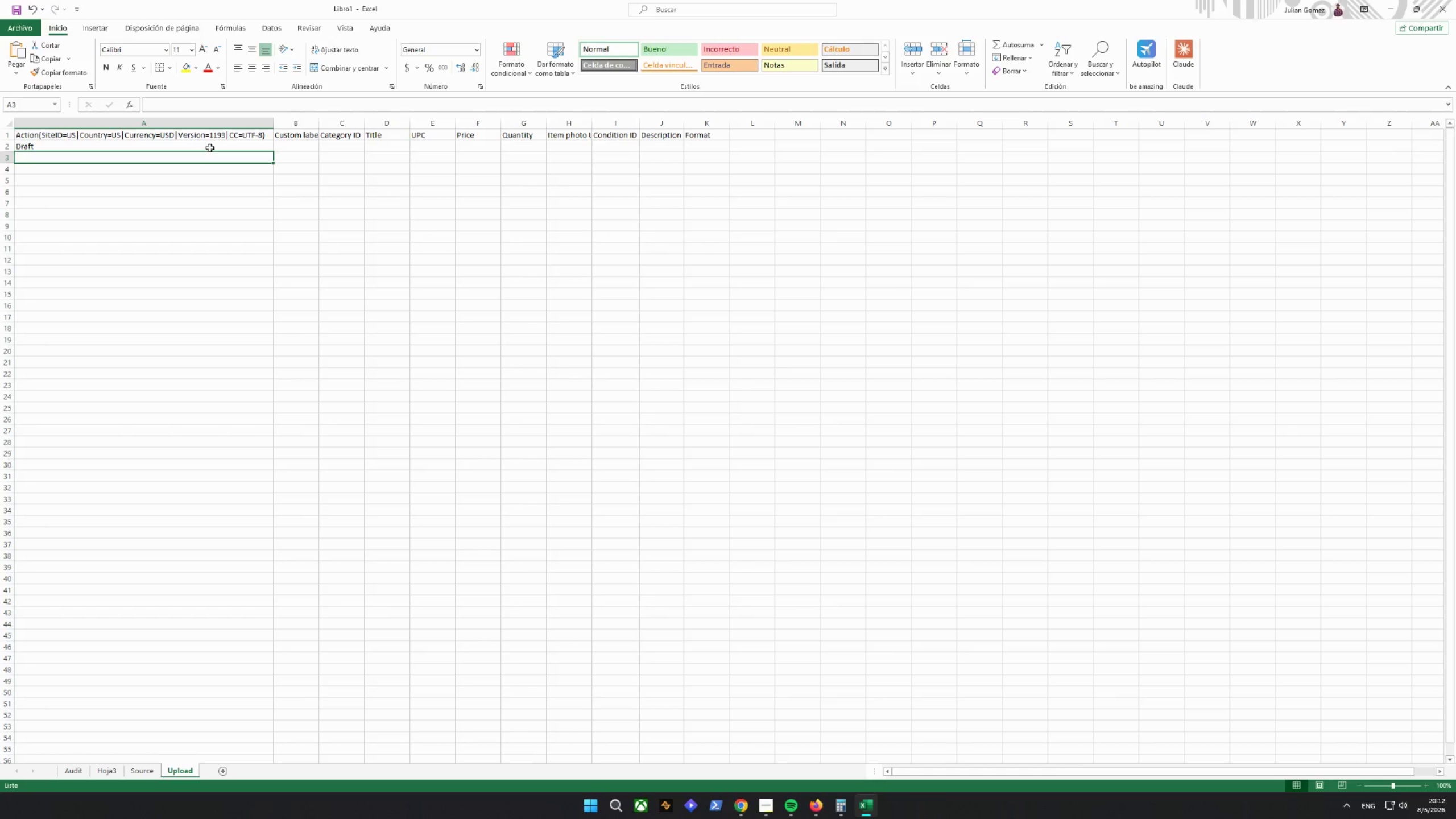 
key(Shift+ShiftRight)
 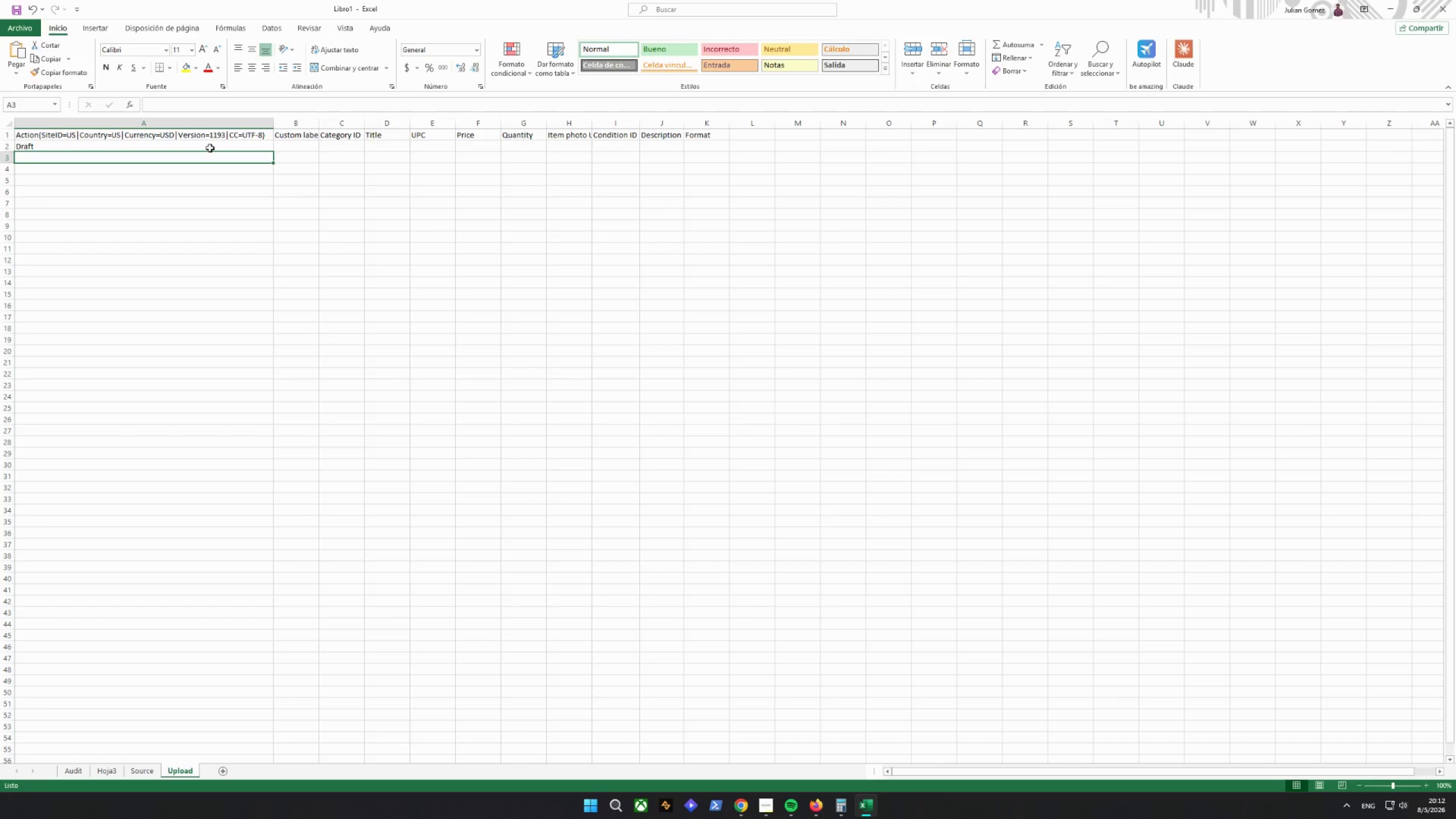 
key(Shift+ShiftRight)
 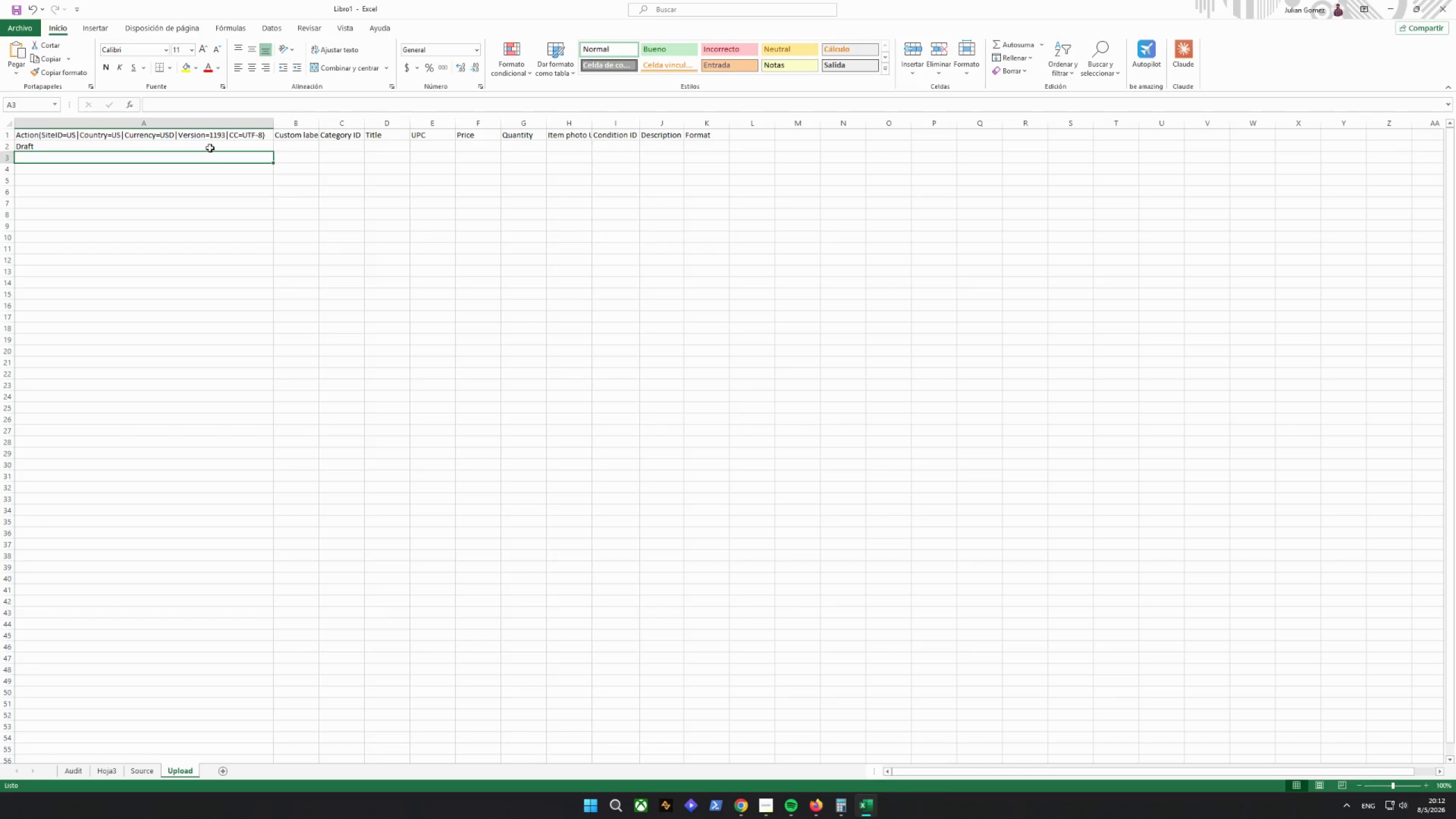 
key(Shift+ShiftRight)
 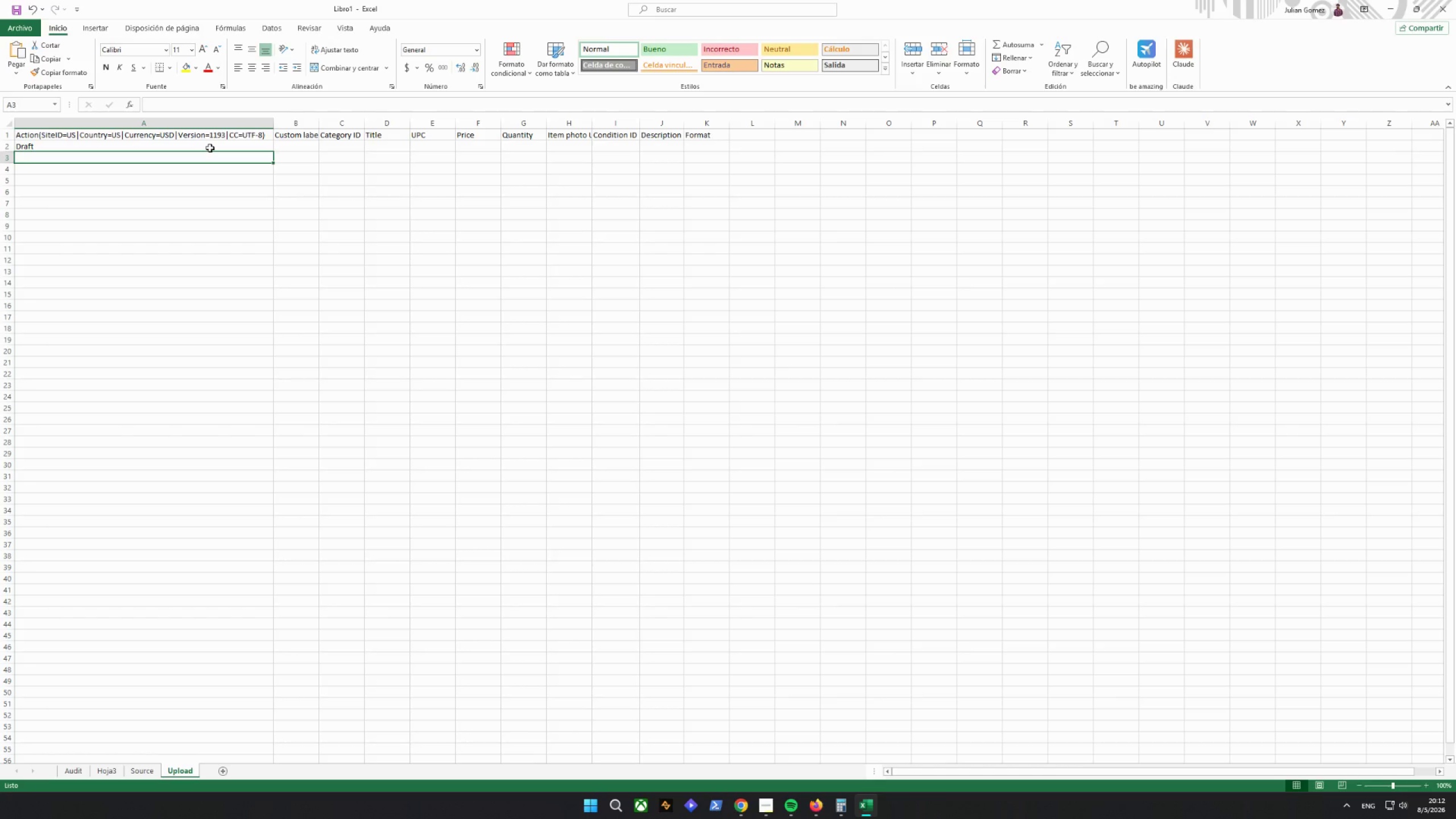 
key(ArrowUp)
 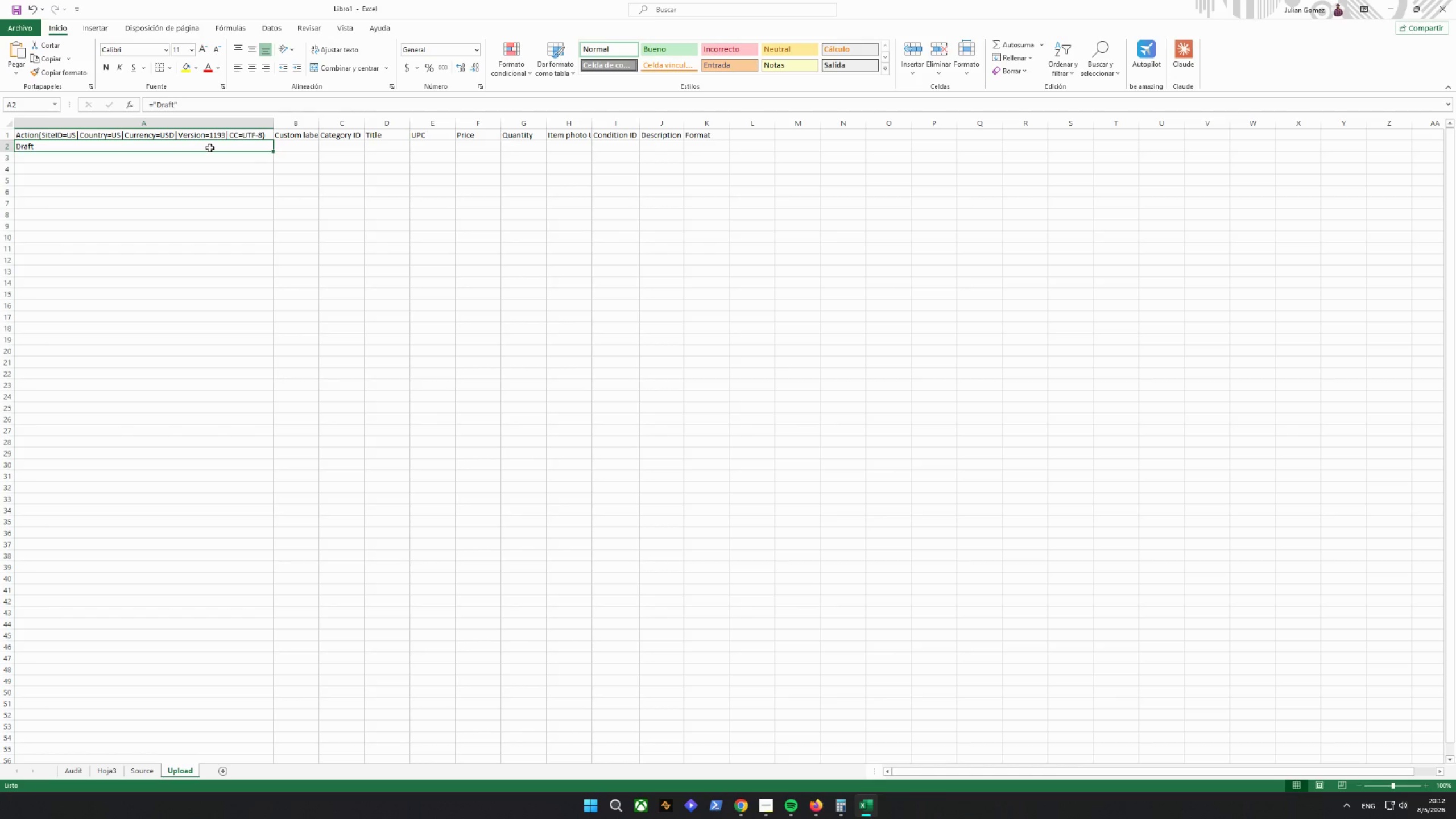 
key(ArrowRight)
 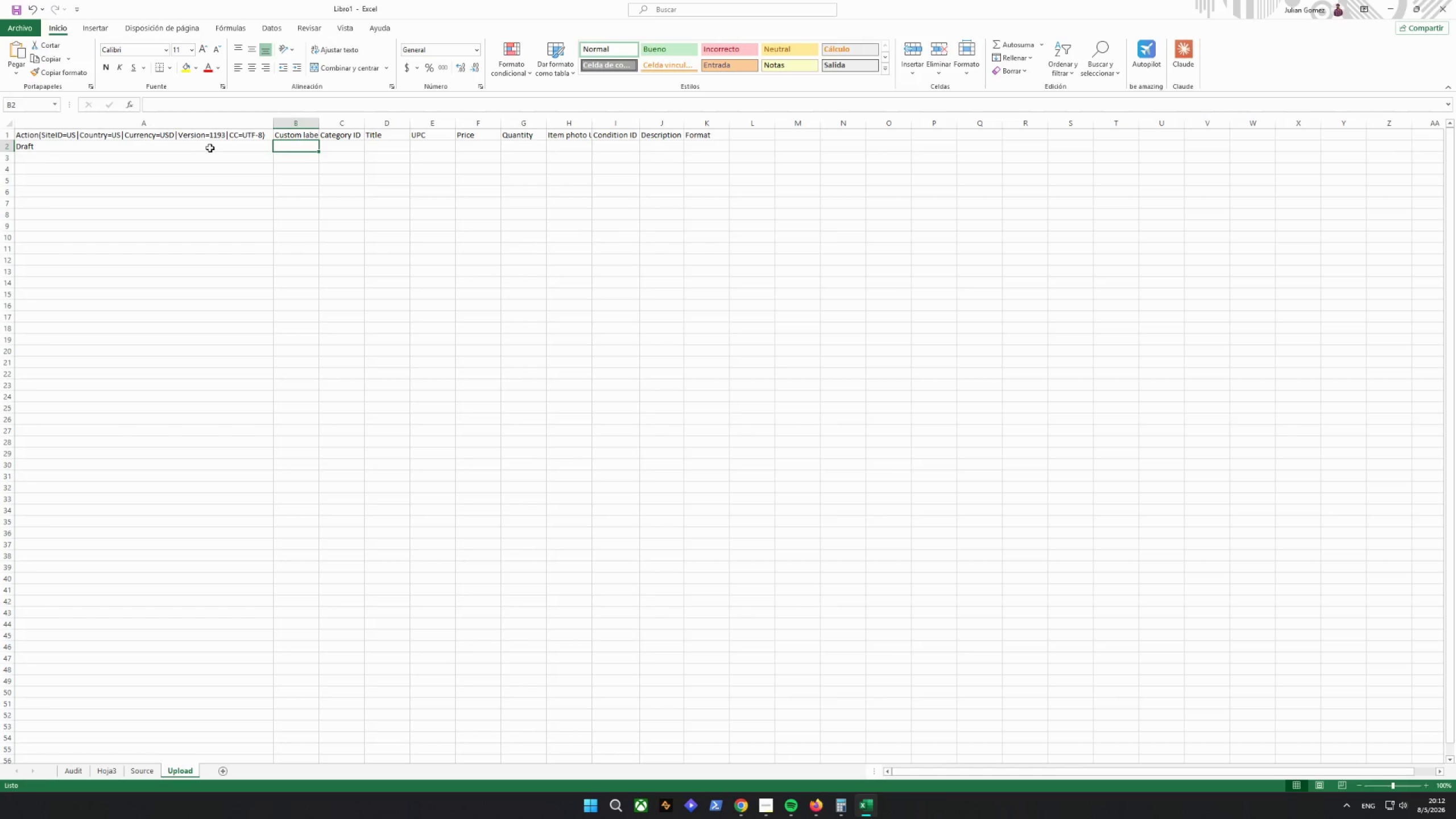 
key(ArrowRight)
 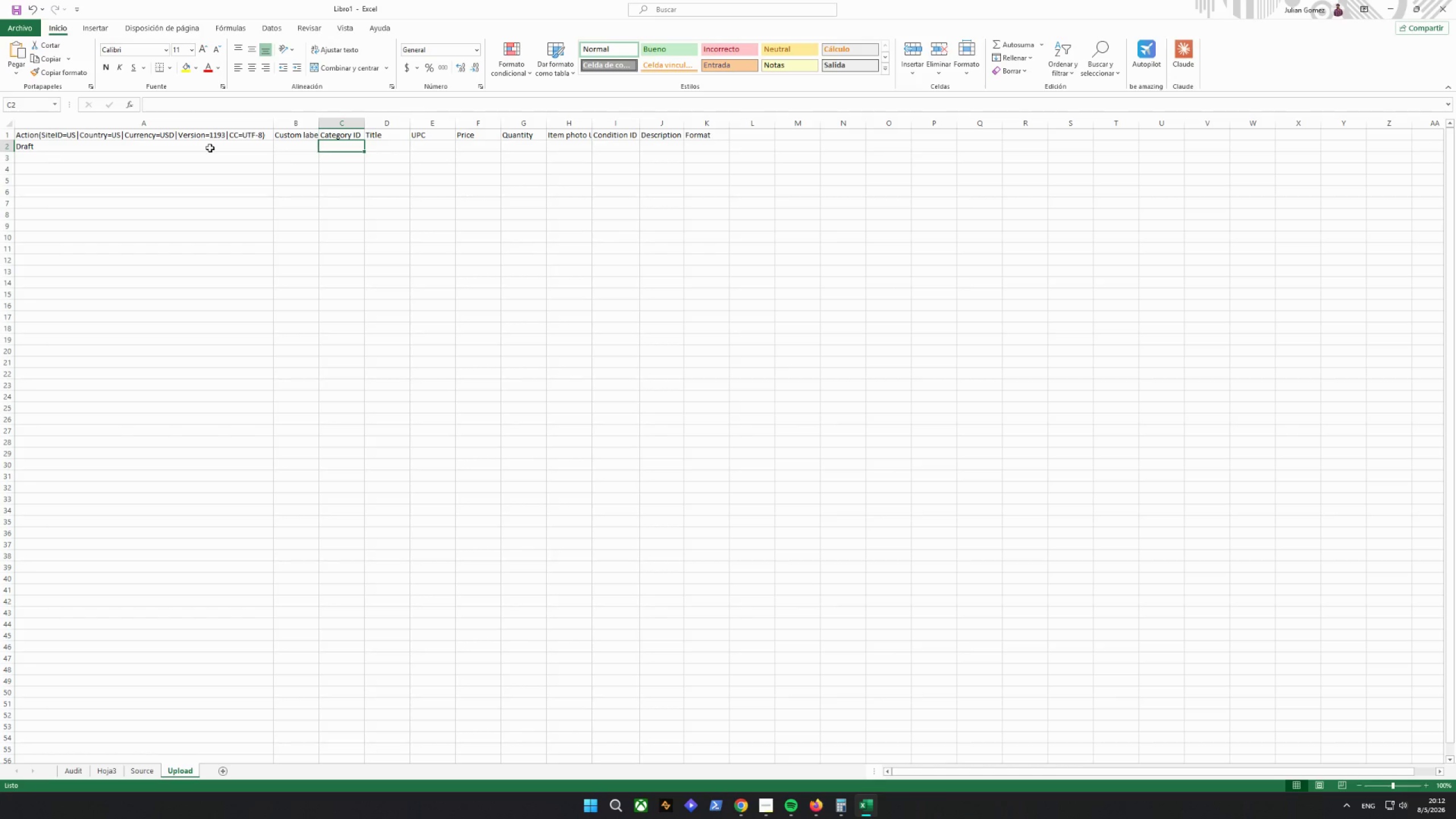 
key(ArrowLeft)
 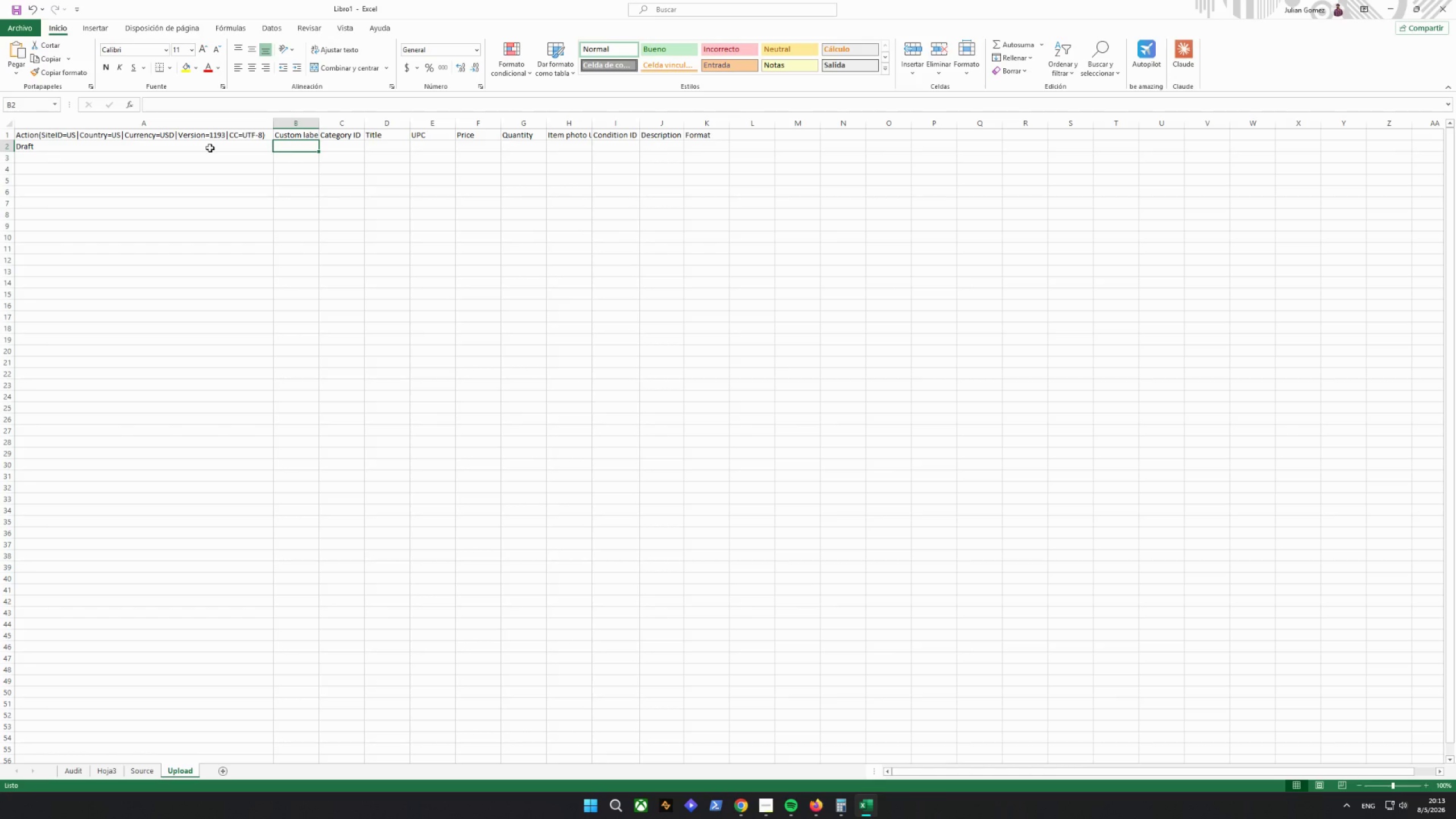 
wait(7.81)
 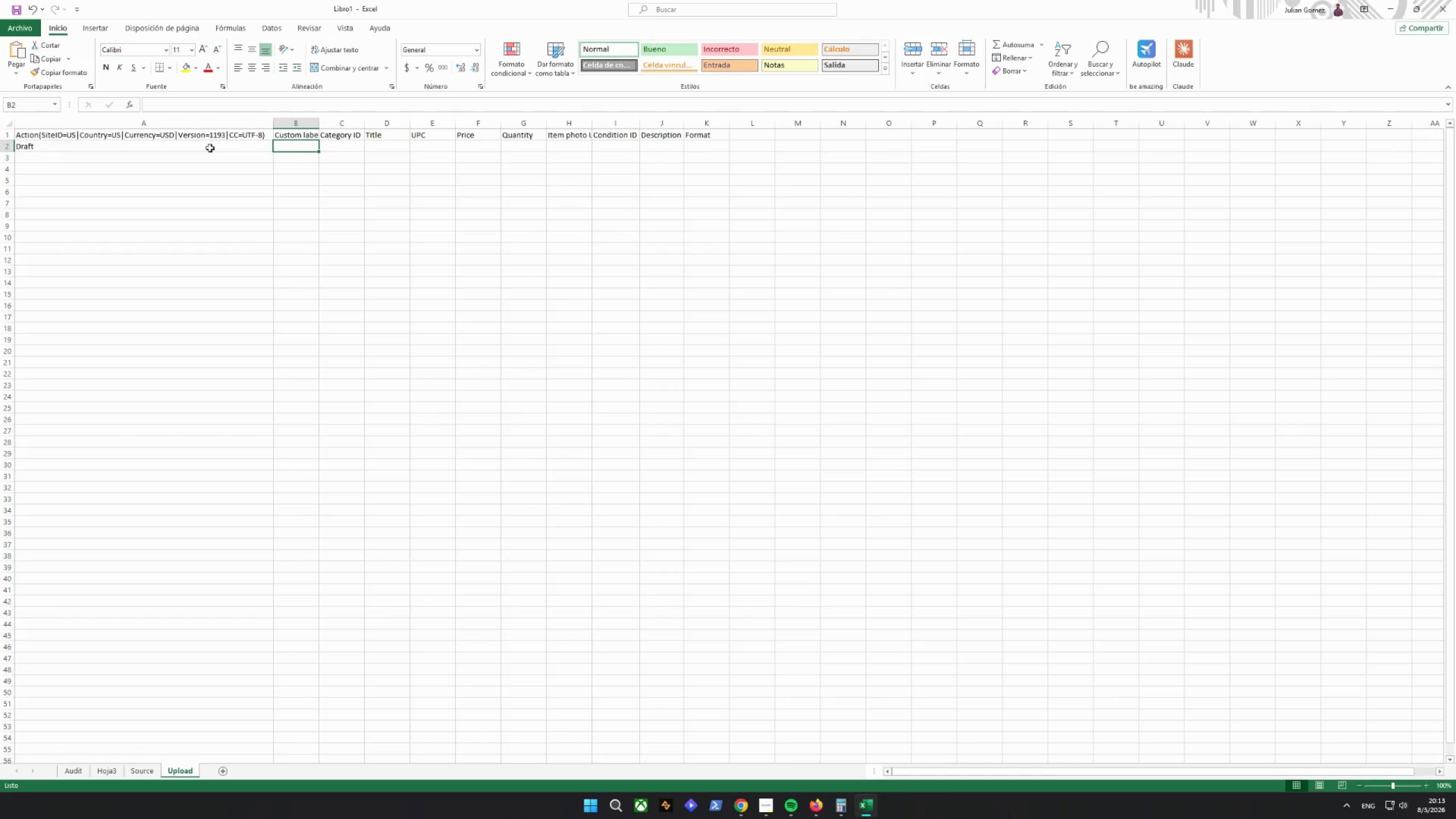 
type(+)
key(Backspace)
type("Audit!E2)
 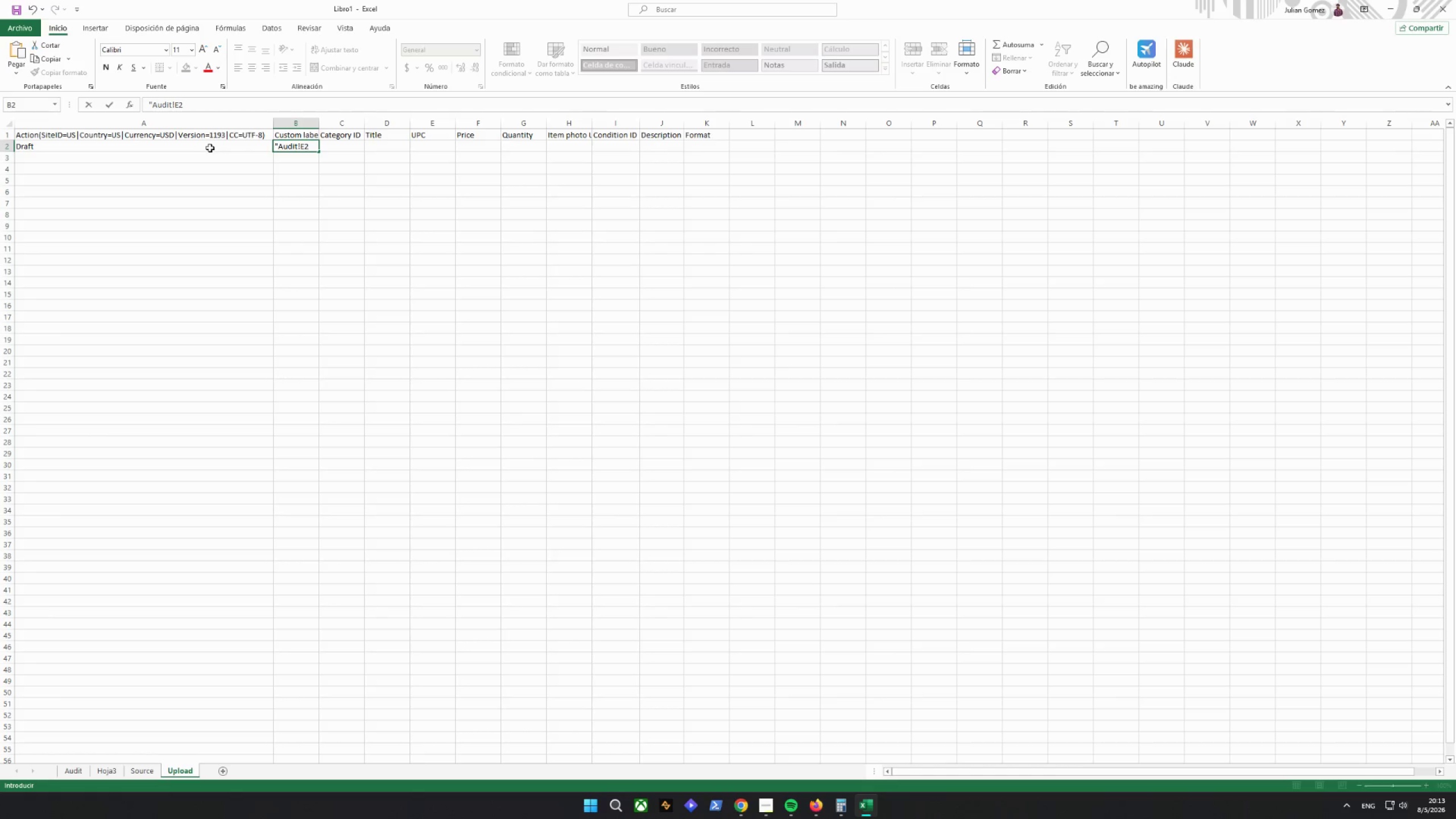 
key(Enter)
 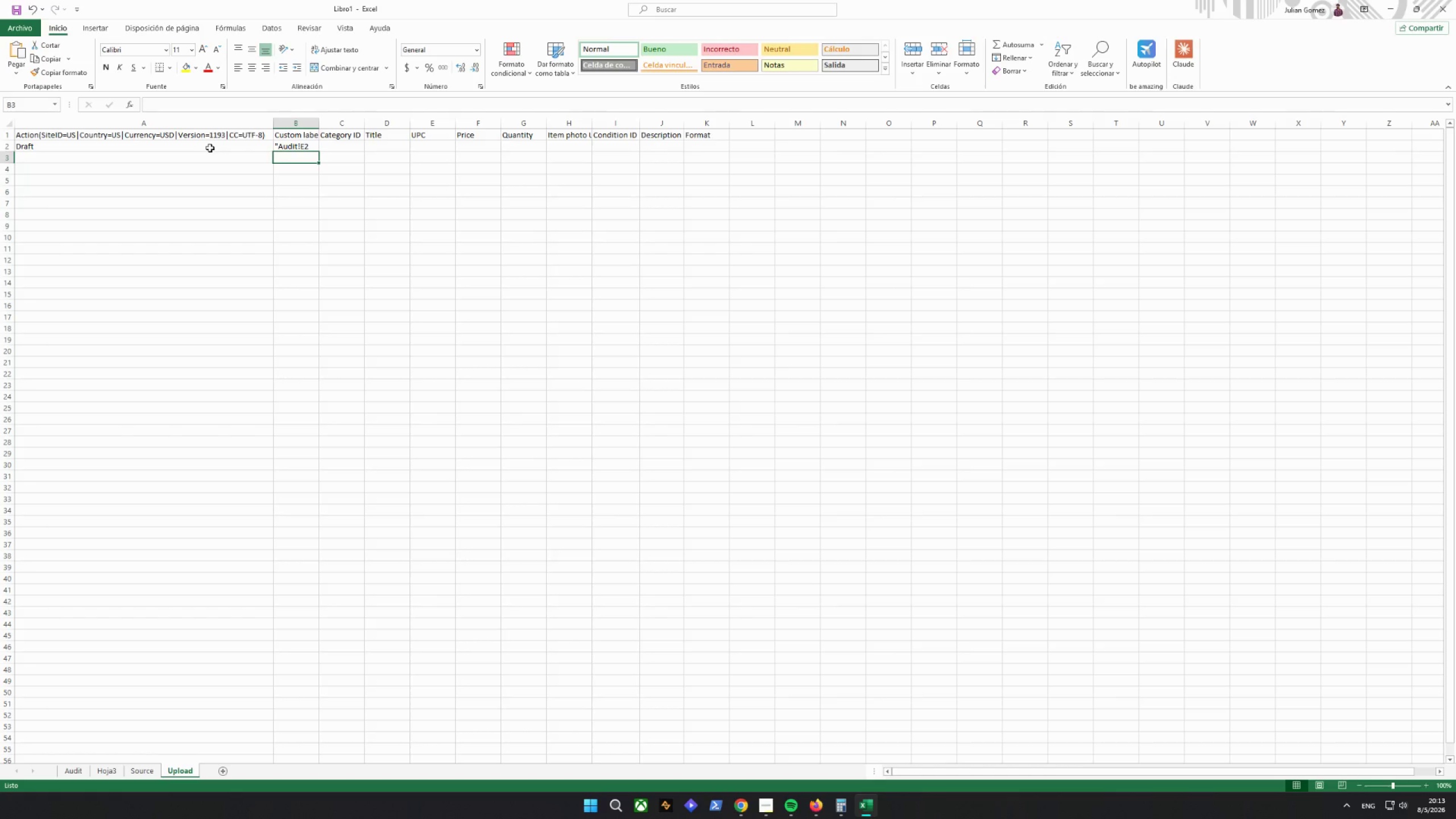 
key(Shift+ShiftRight)
 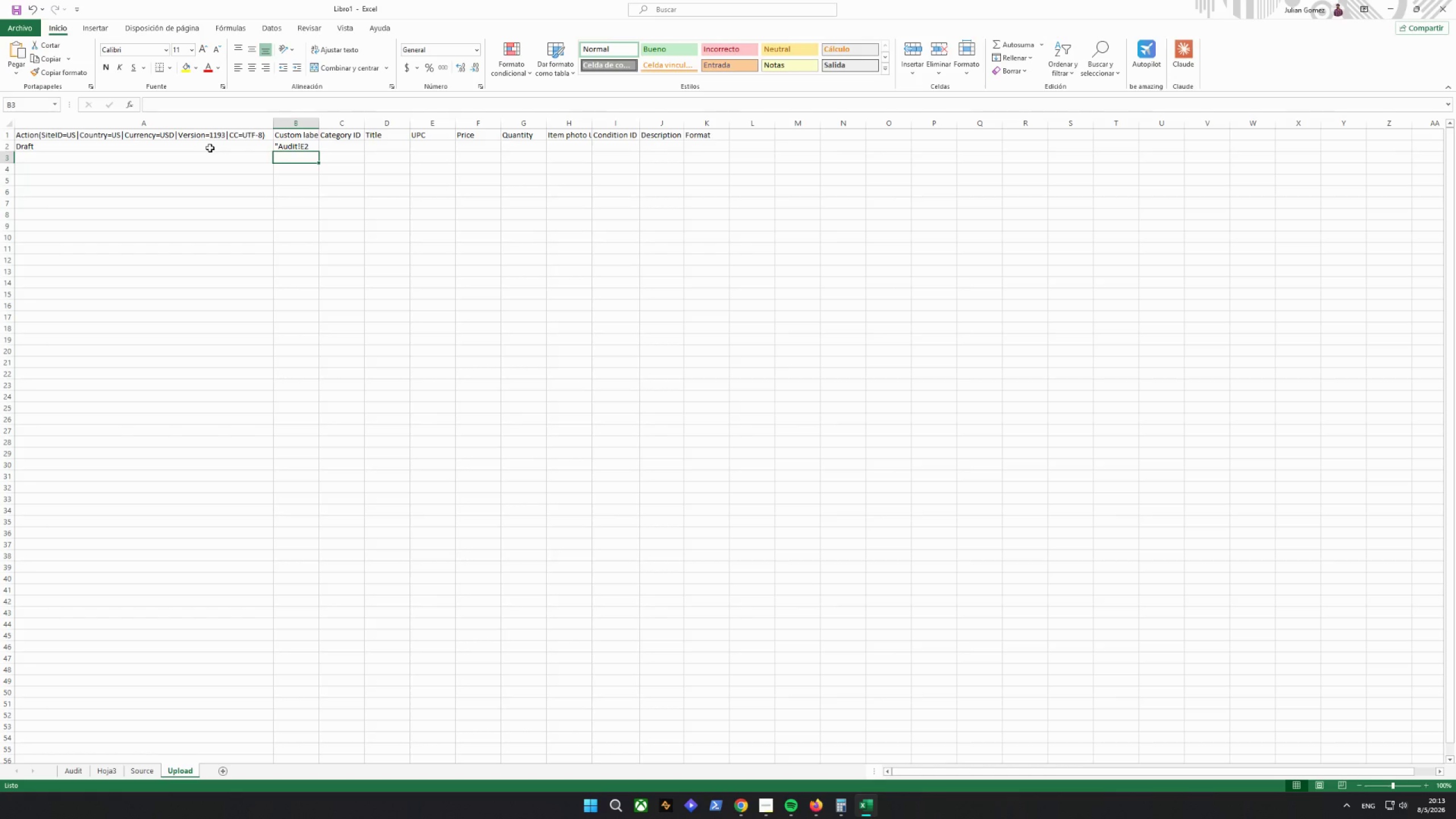 
key(Enter)
 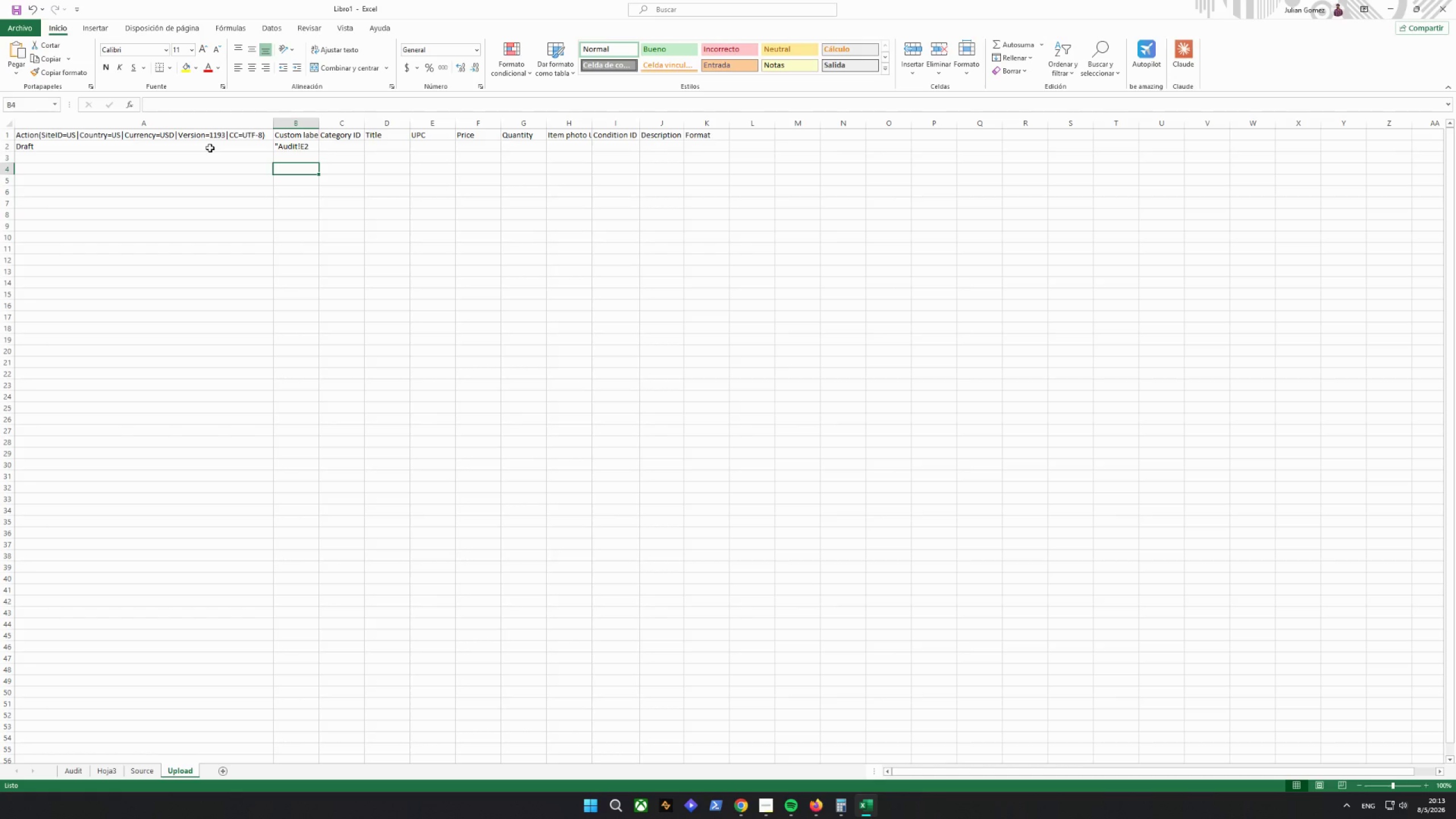 
key(Shift+ShiftRight)
 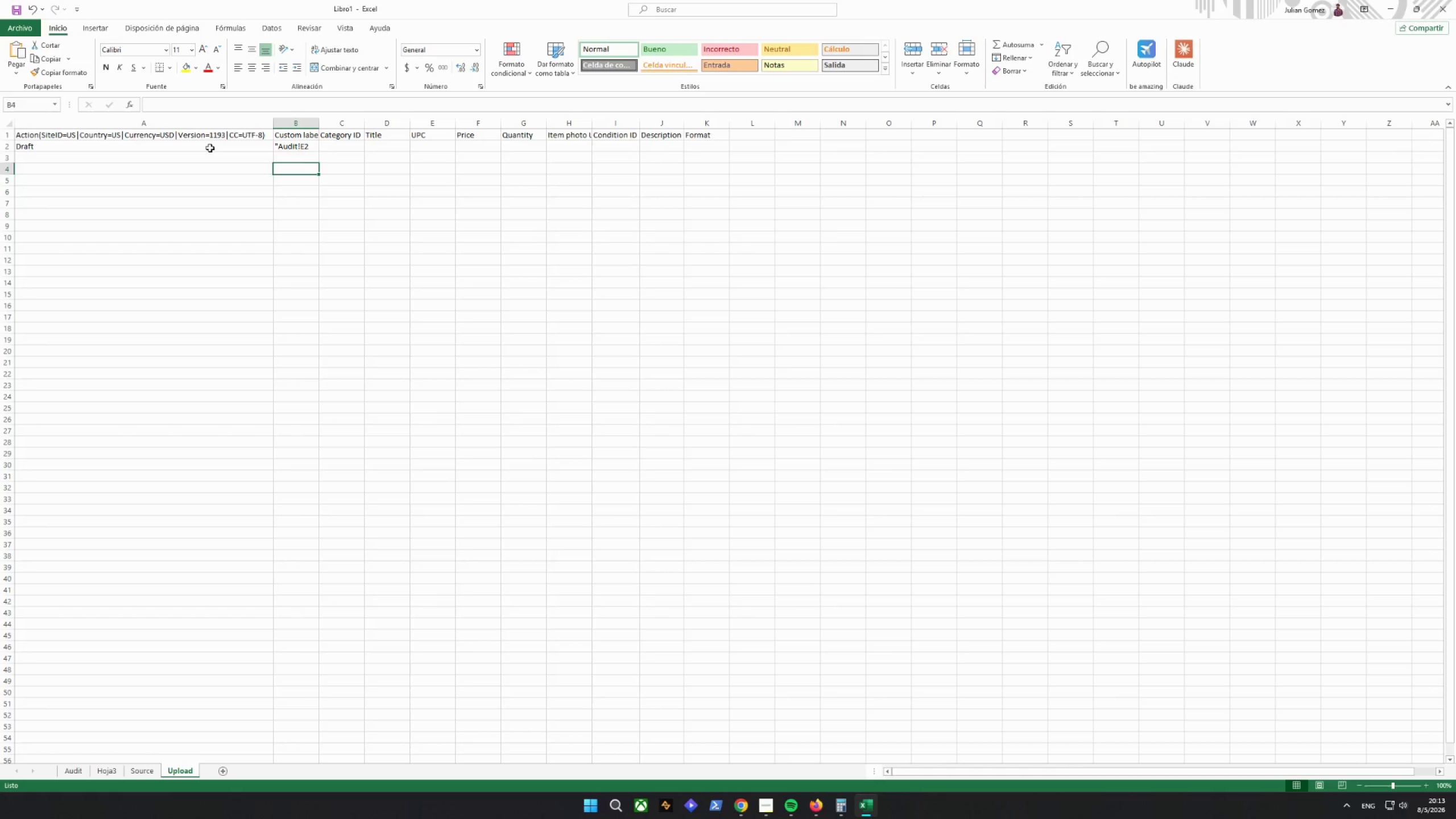 
key(ArrowUp)
 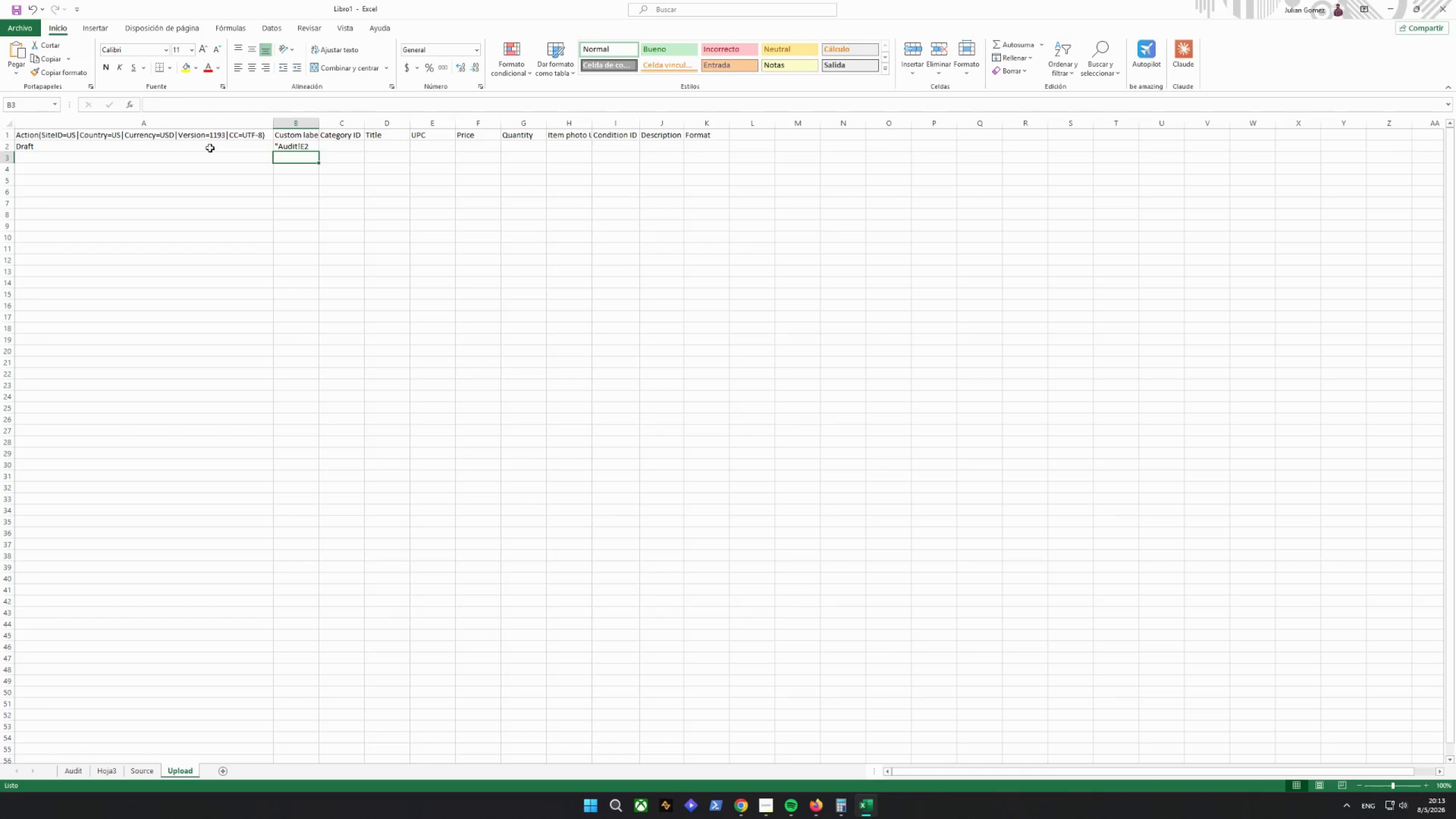 
key(ArrowUp)
 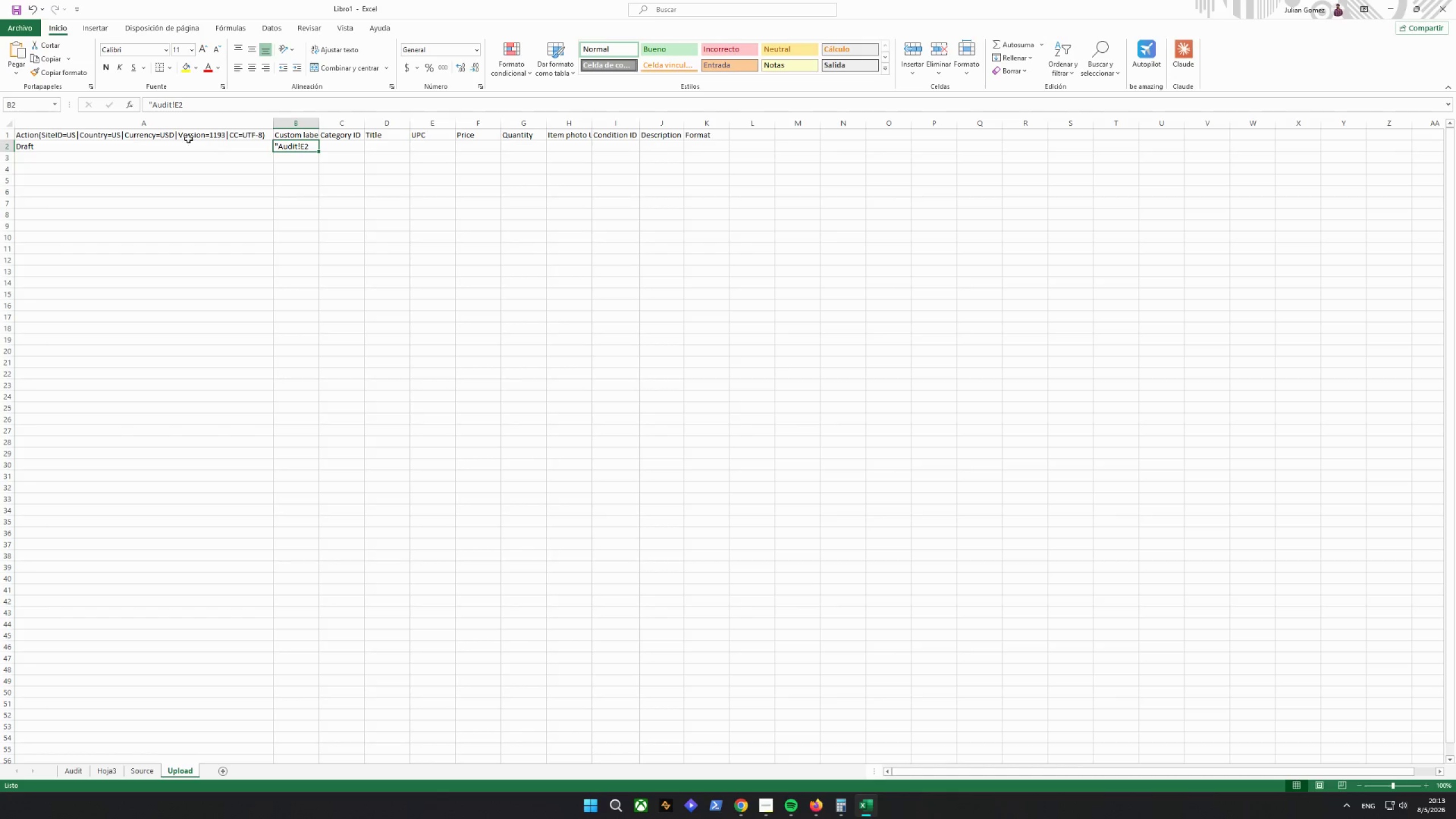 
left_click_drag(start_coordinate=[198, 106], to_coordinate=[29, 115])
 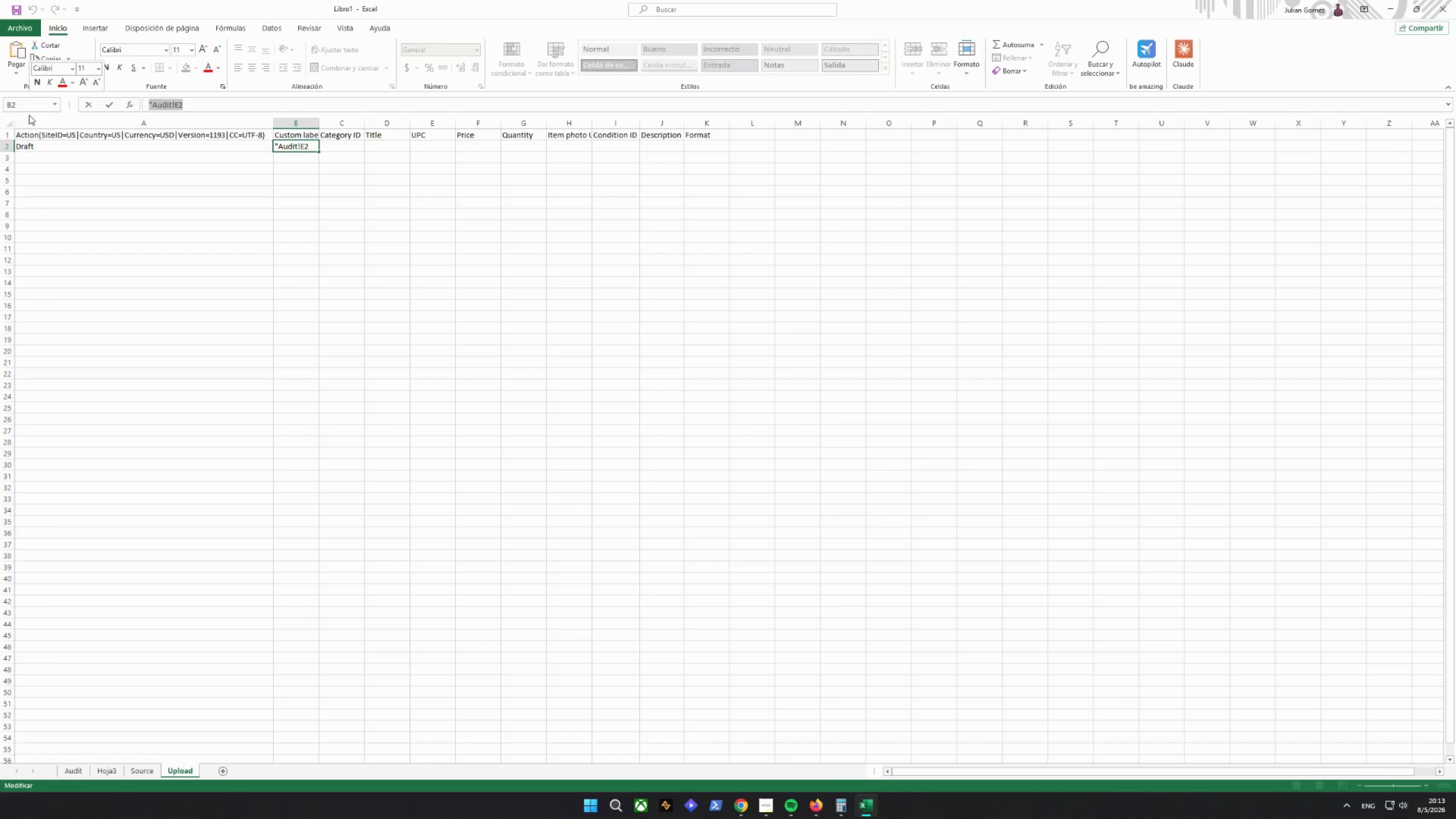 
type(=aUDI)
key(Backspace)
key(Backspace)
key(Backspace)
key(Backspace)
type(a)
key(Backspace)
type(Audit)
 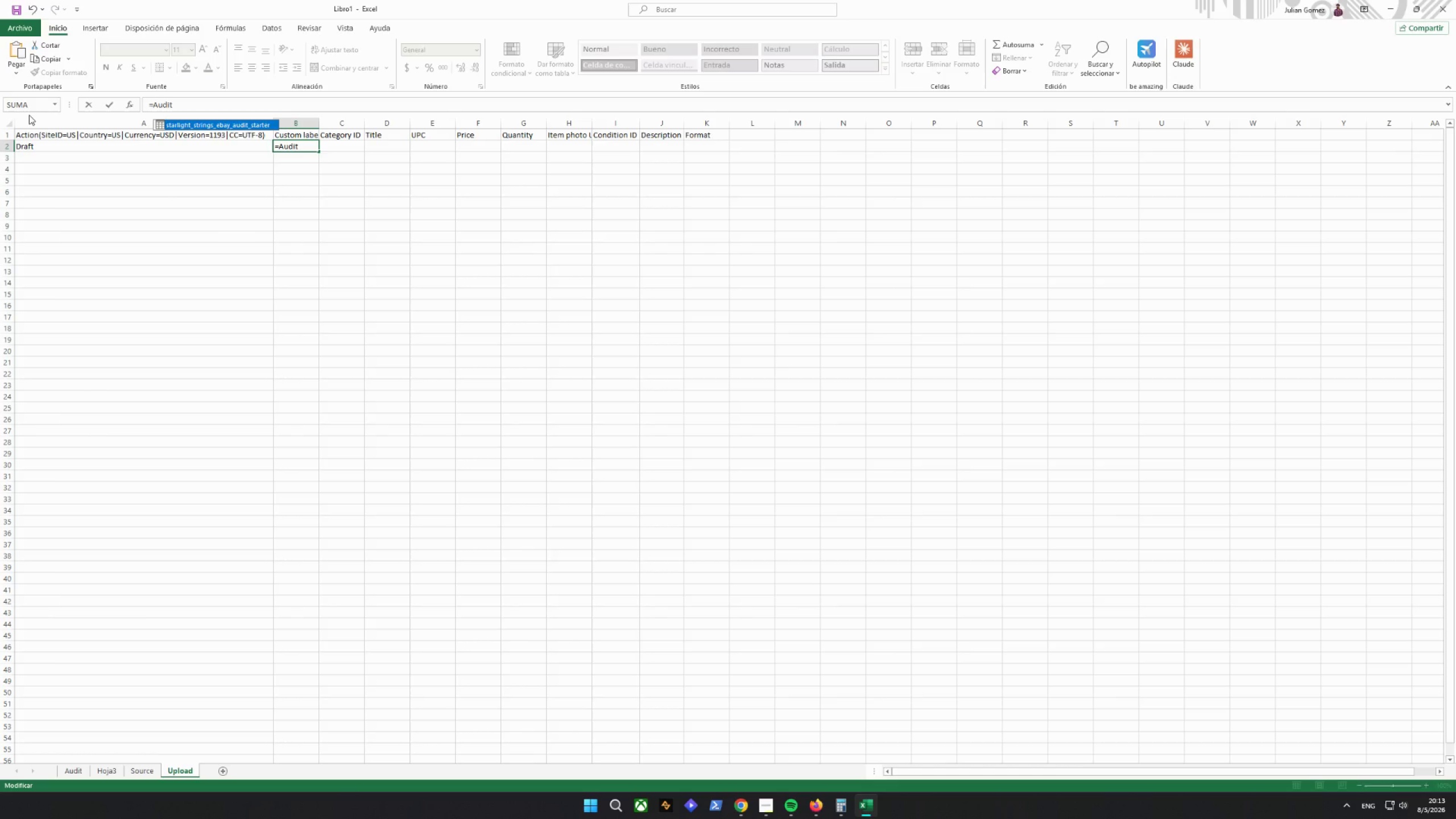 
type(!a)
key(Backspace)
type(A2)
 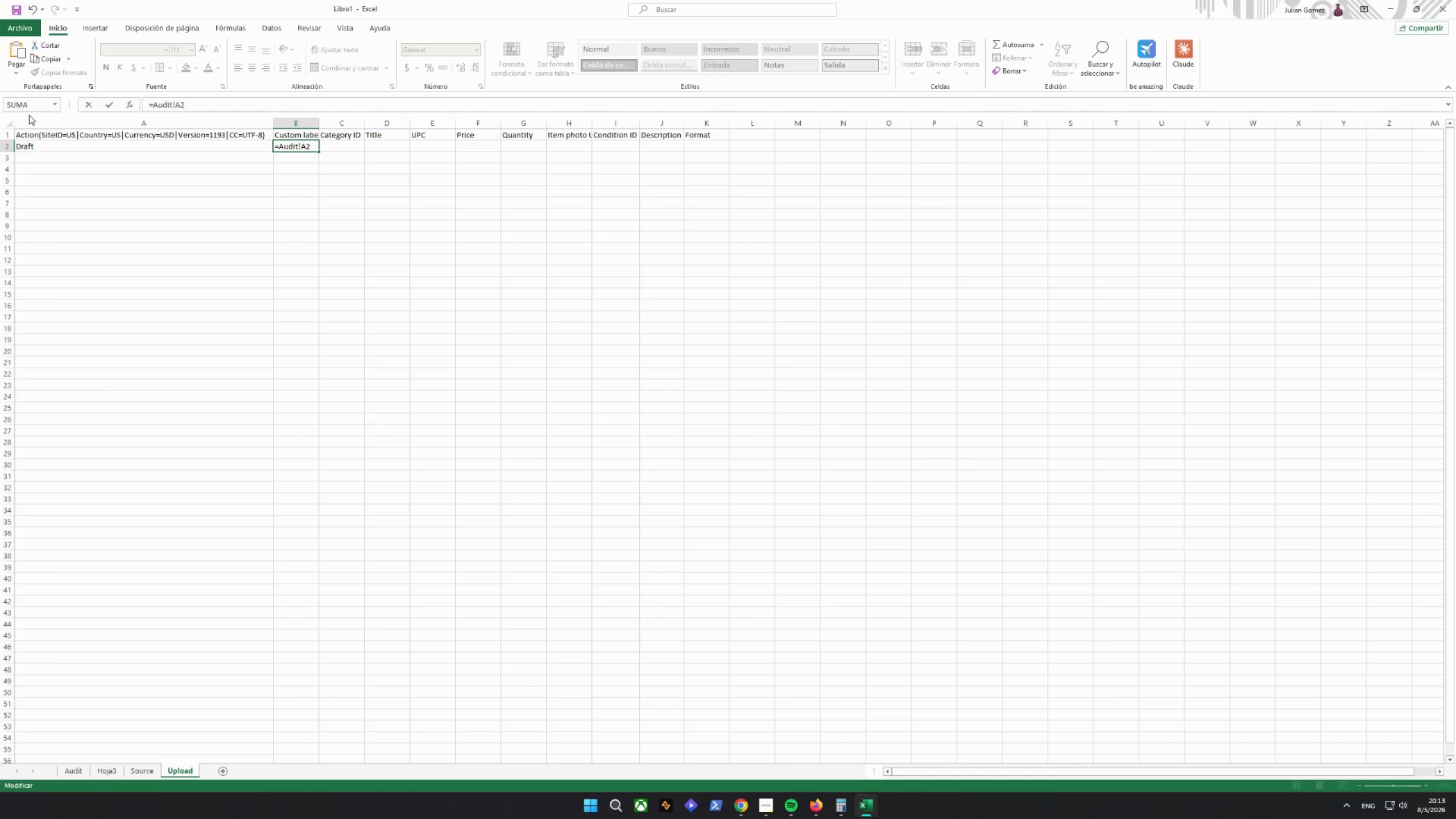 
key(Enter)
 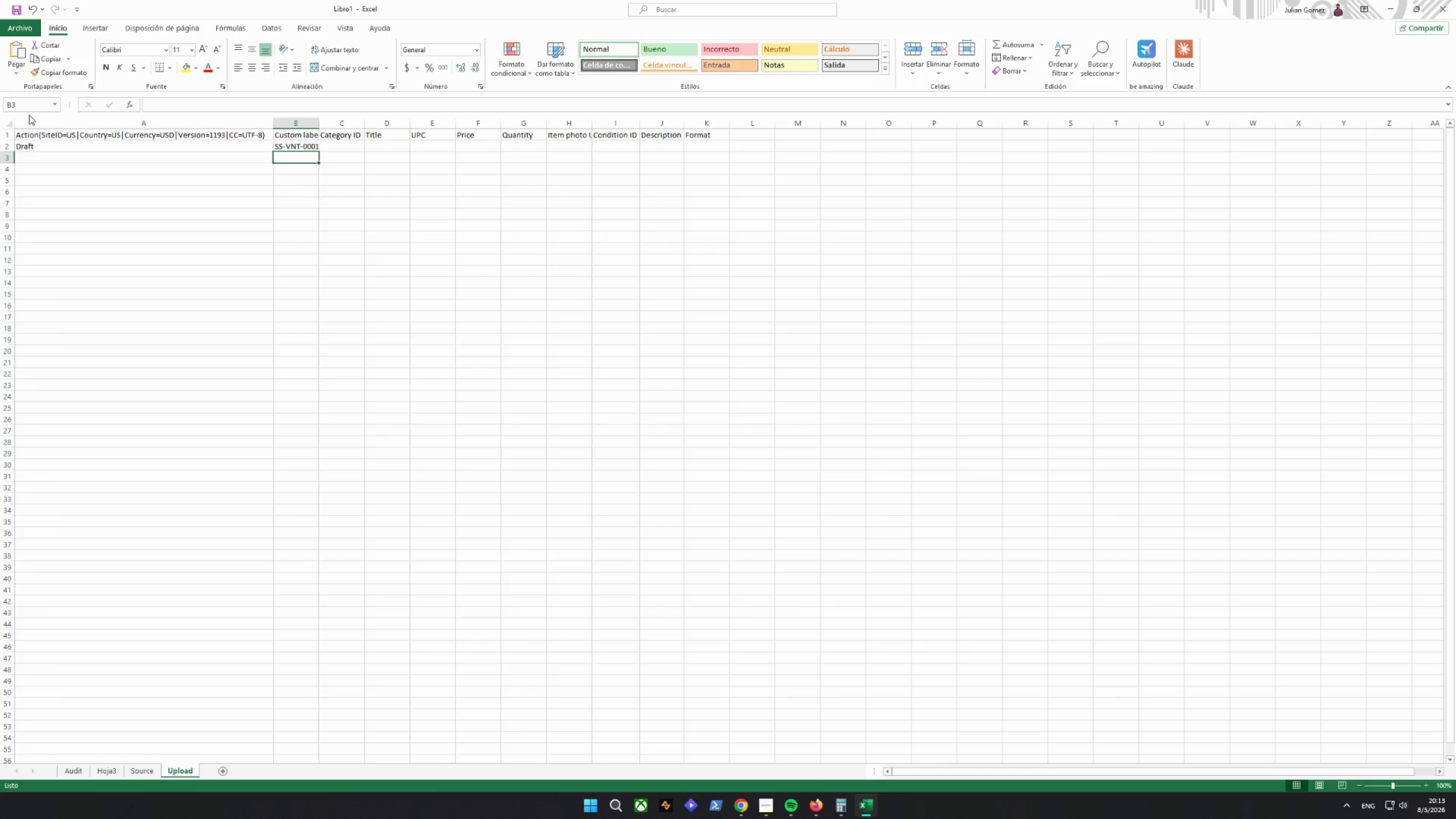 
key(Shift+ShiftRight)
 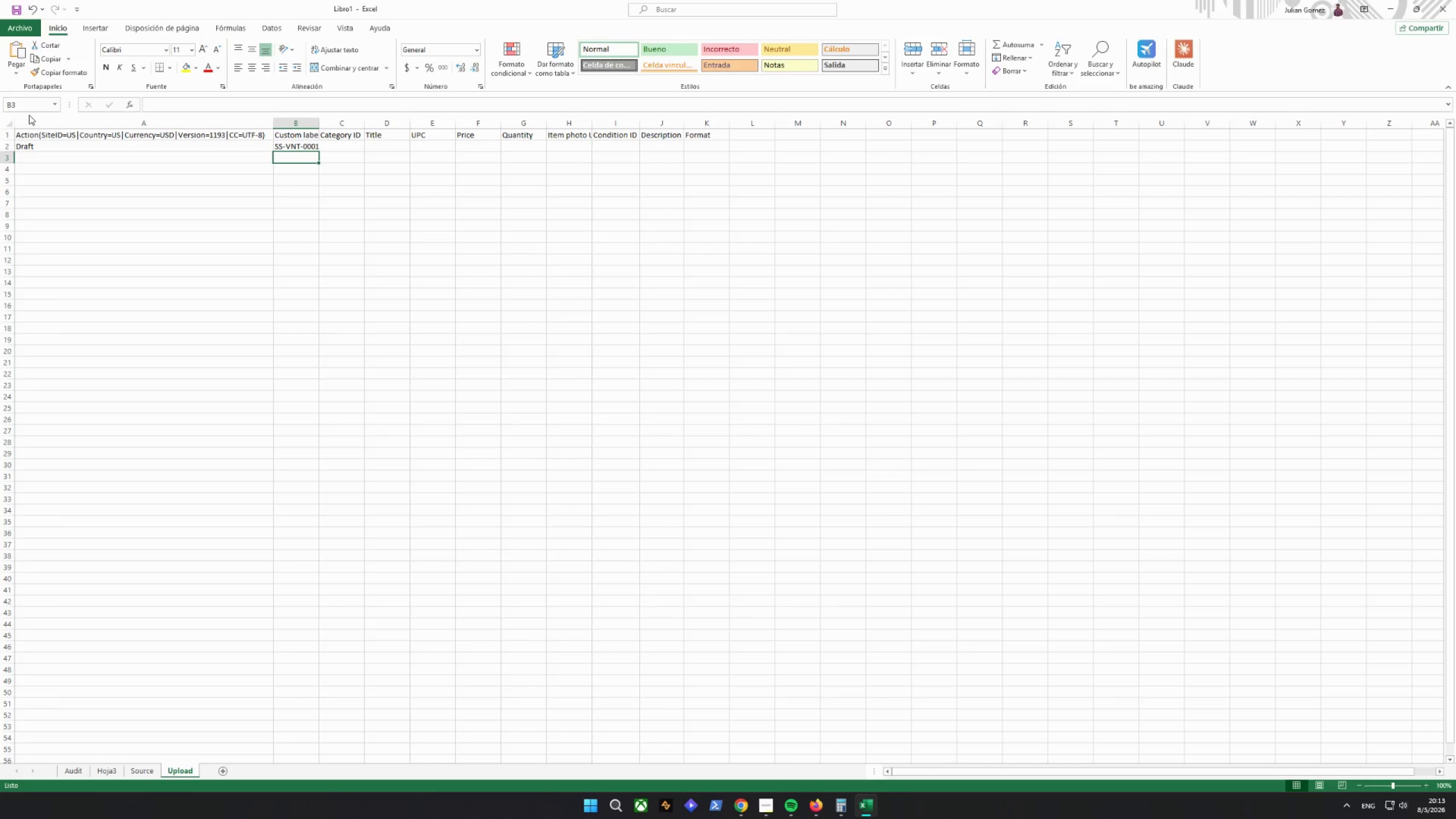 
key(Shift+ShiftRight)
 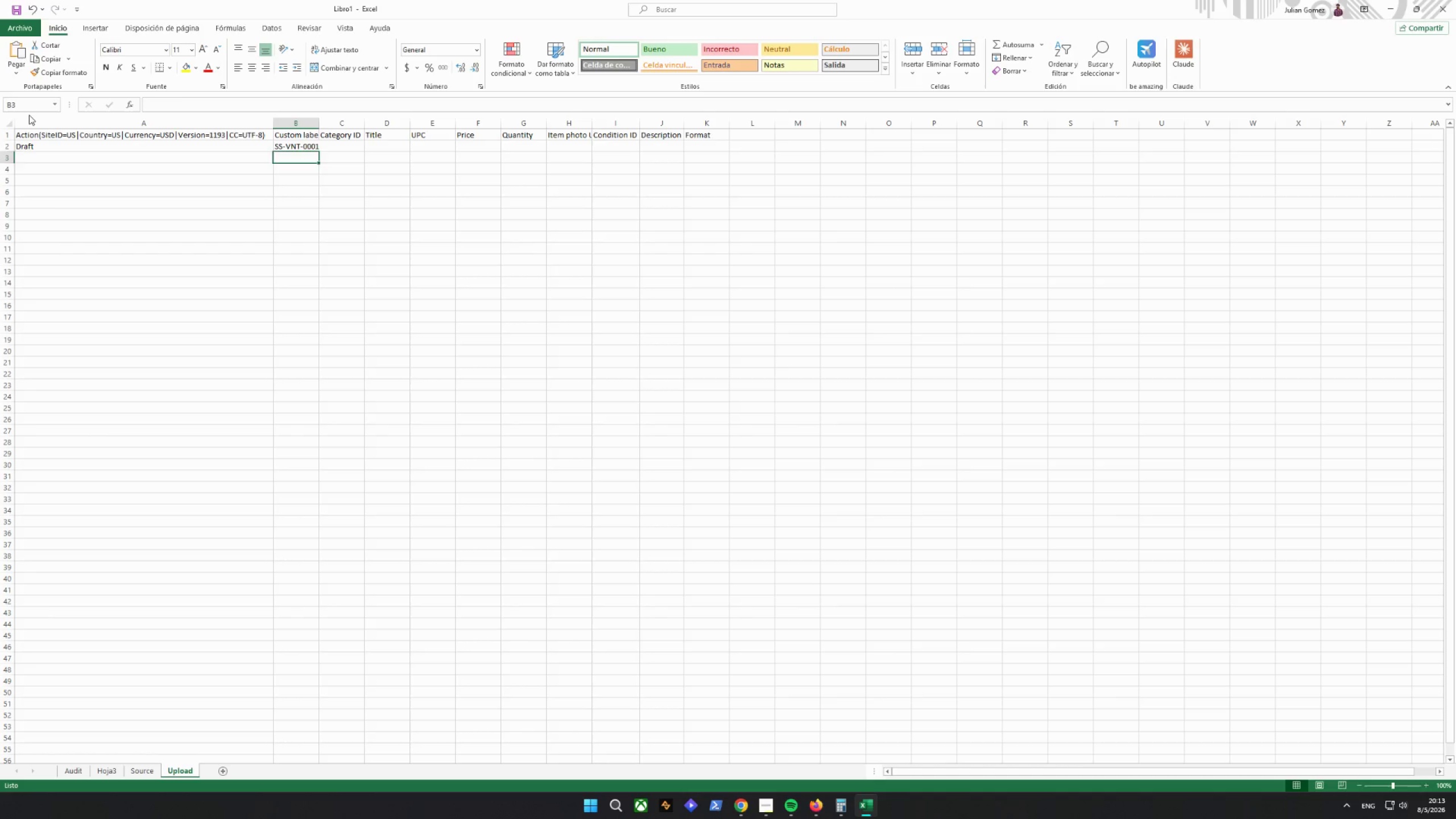 
key(ArrowUp)
 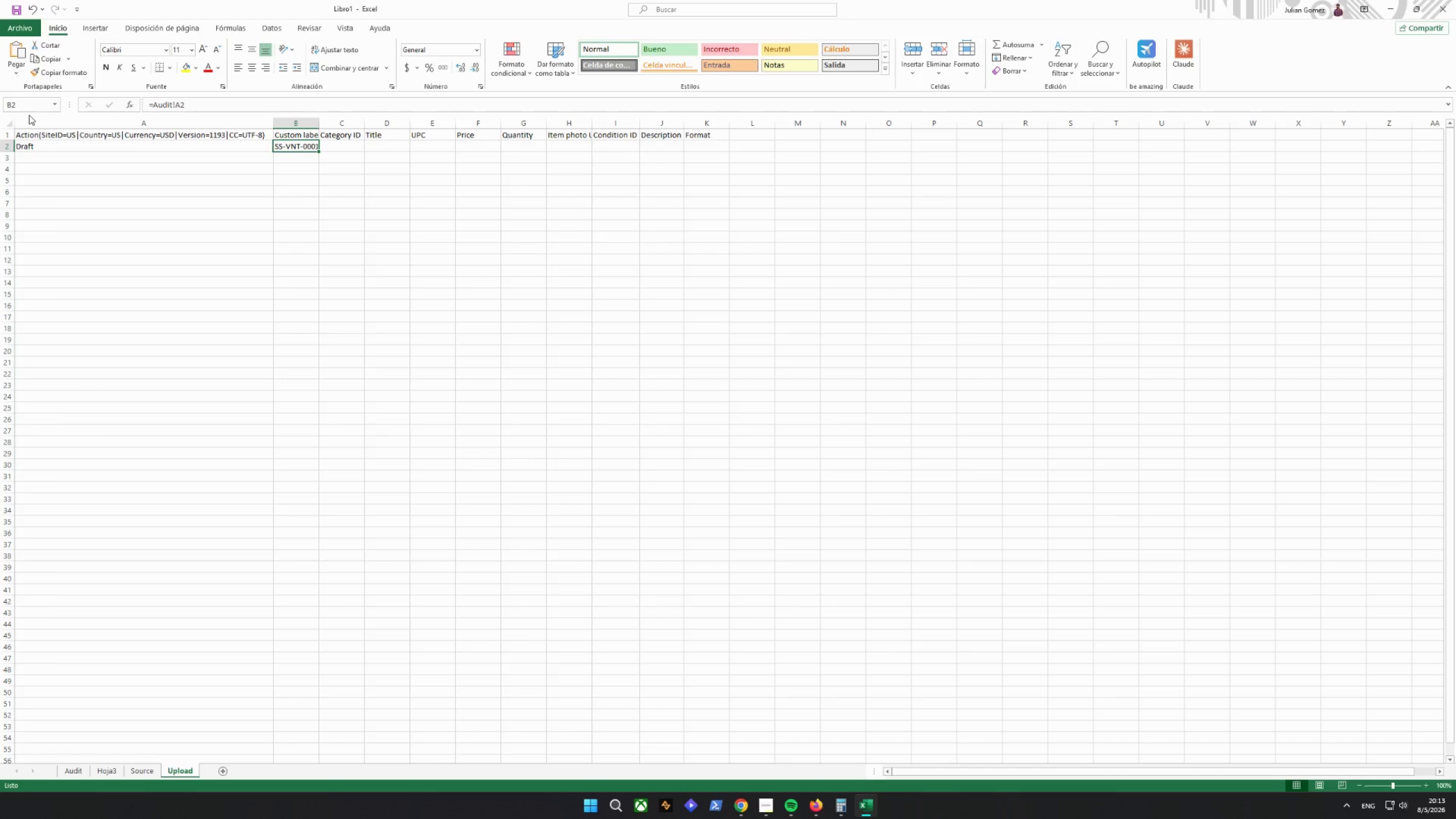 
wait(9.16)
 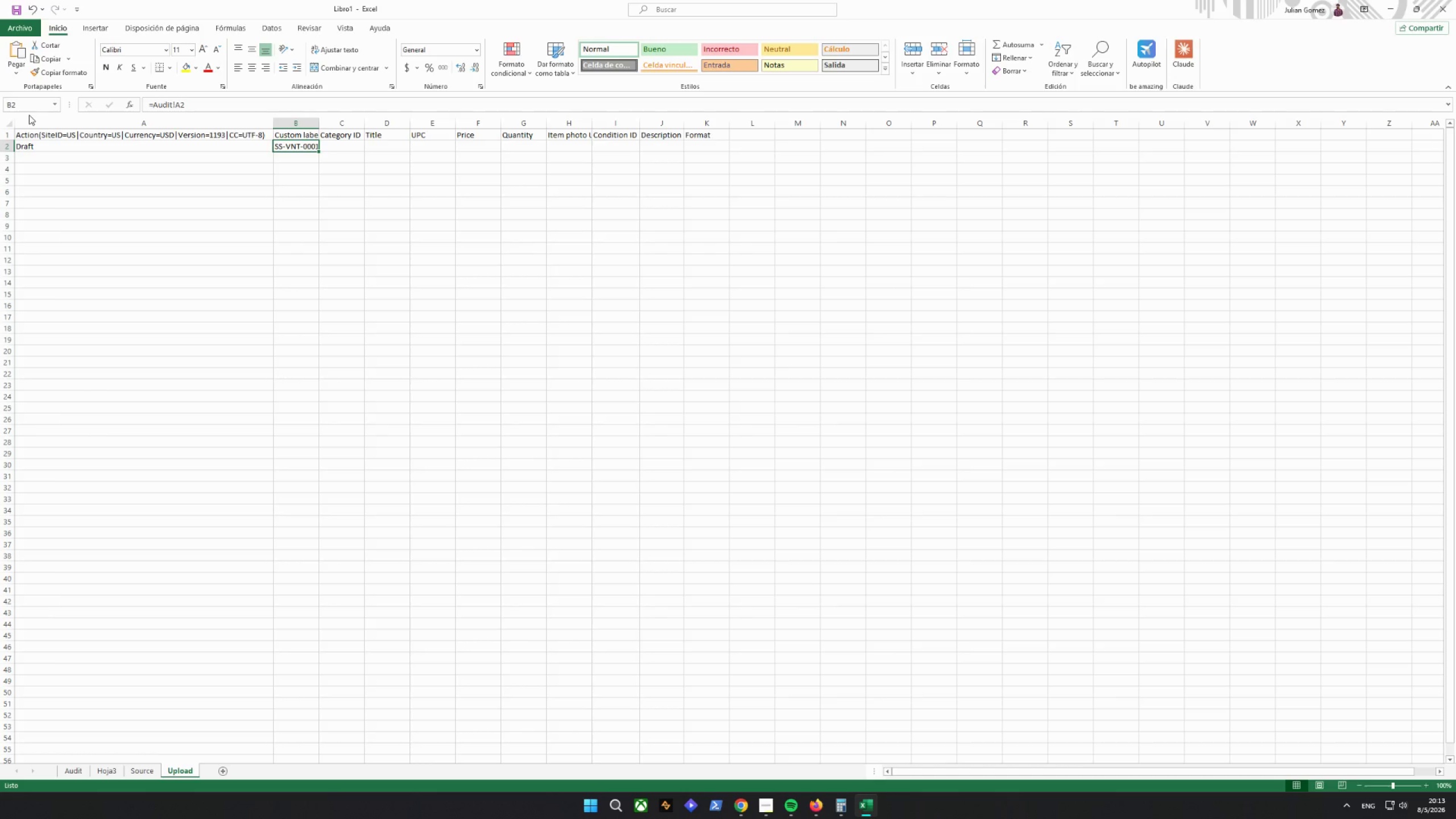 
double_click([318, 122])
 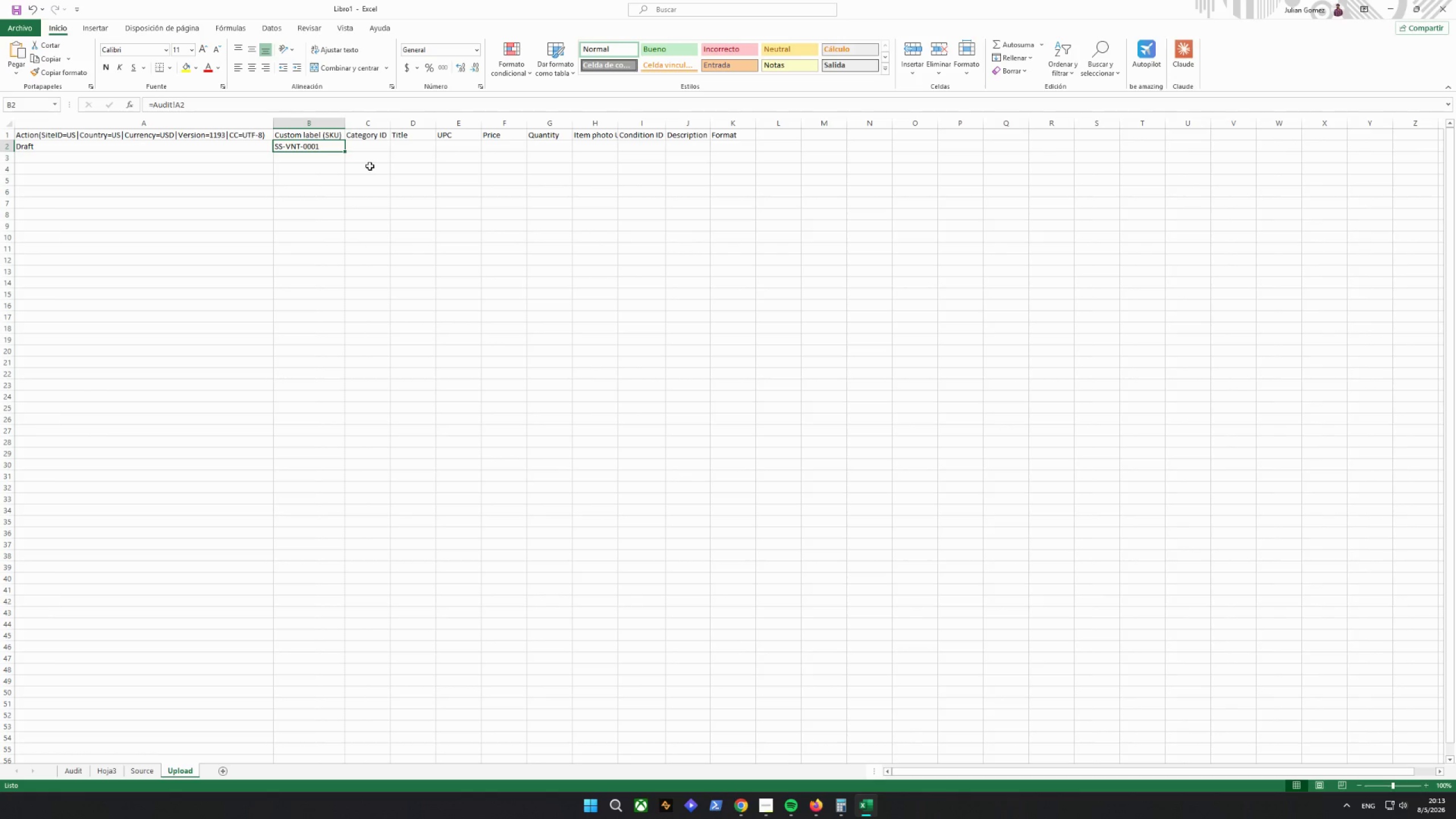 
left_click([363, 143])
 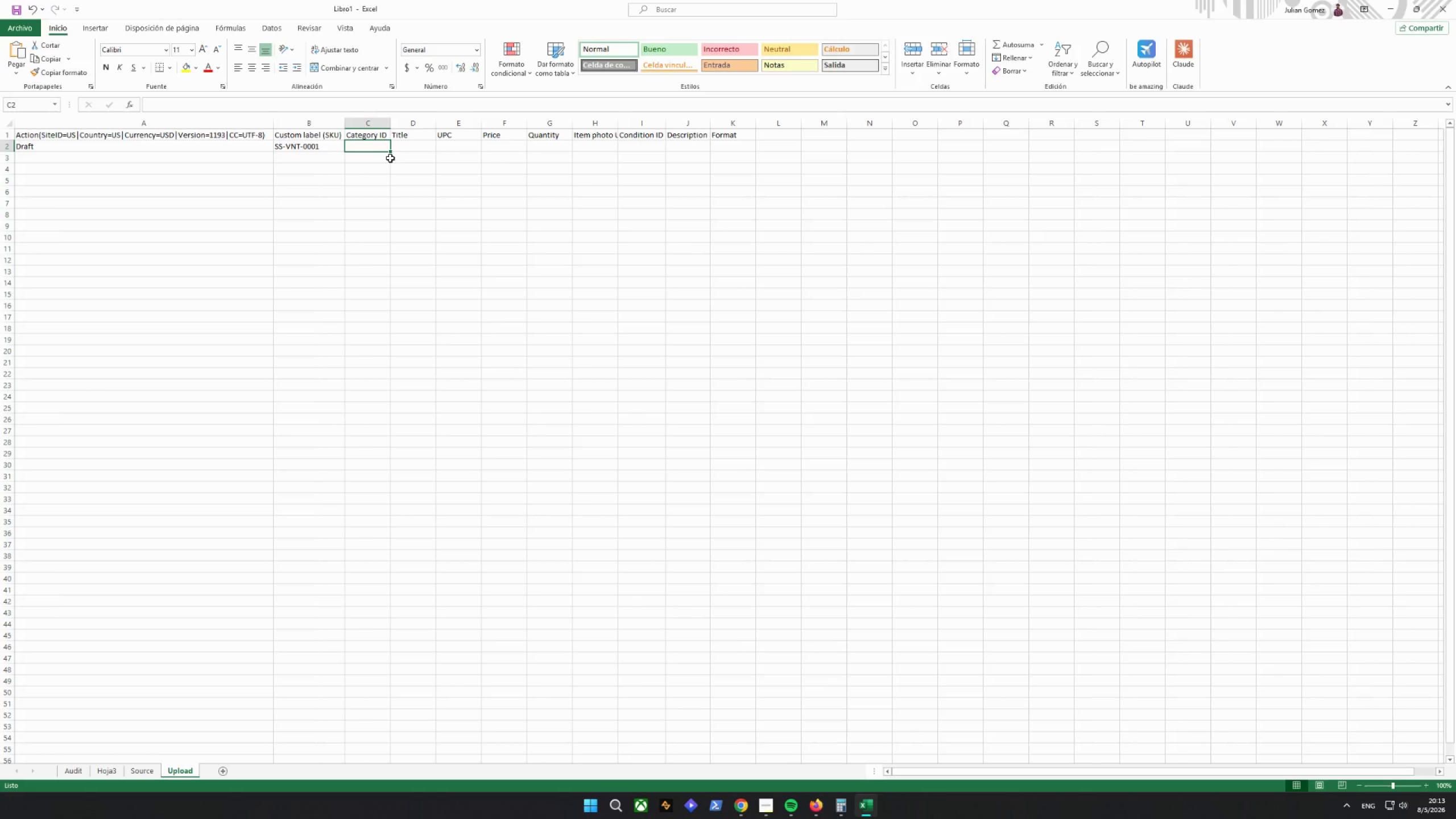 
wait(8.16)
 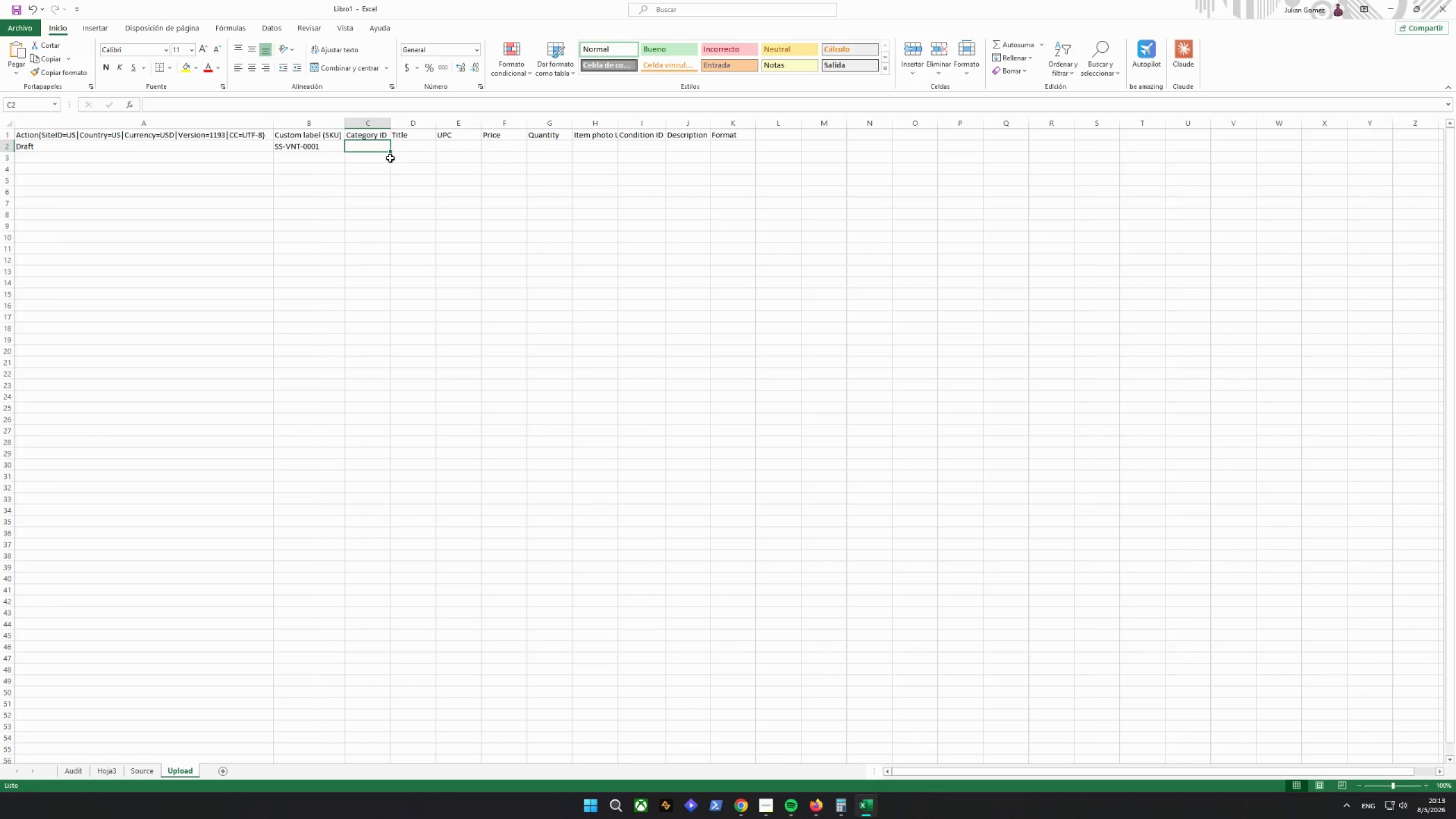 
type(_)
key(Backspace)
type(=333)
key(Backspace)
type(034)
 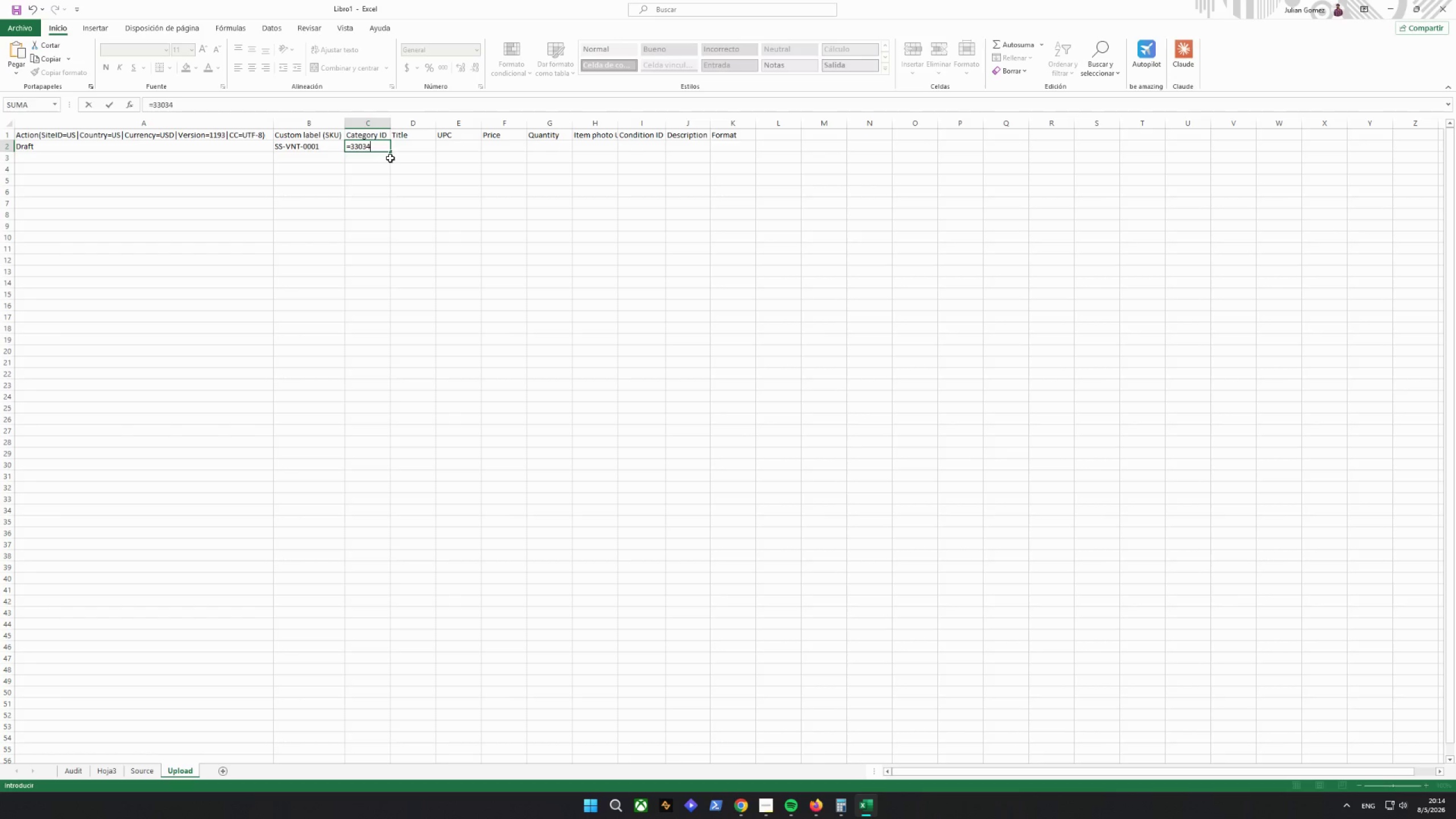 
key(Enter)
 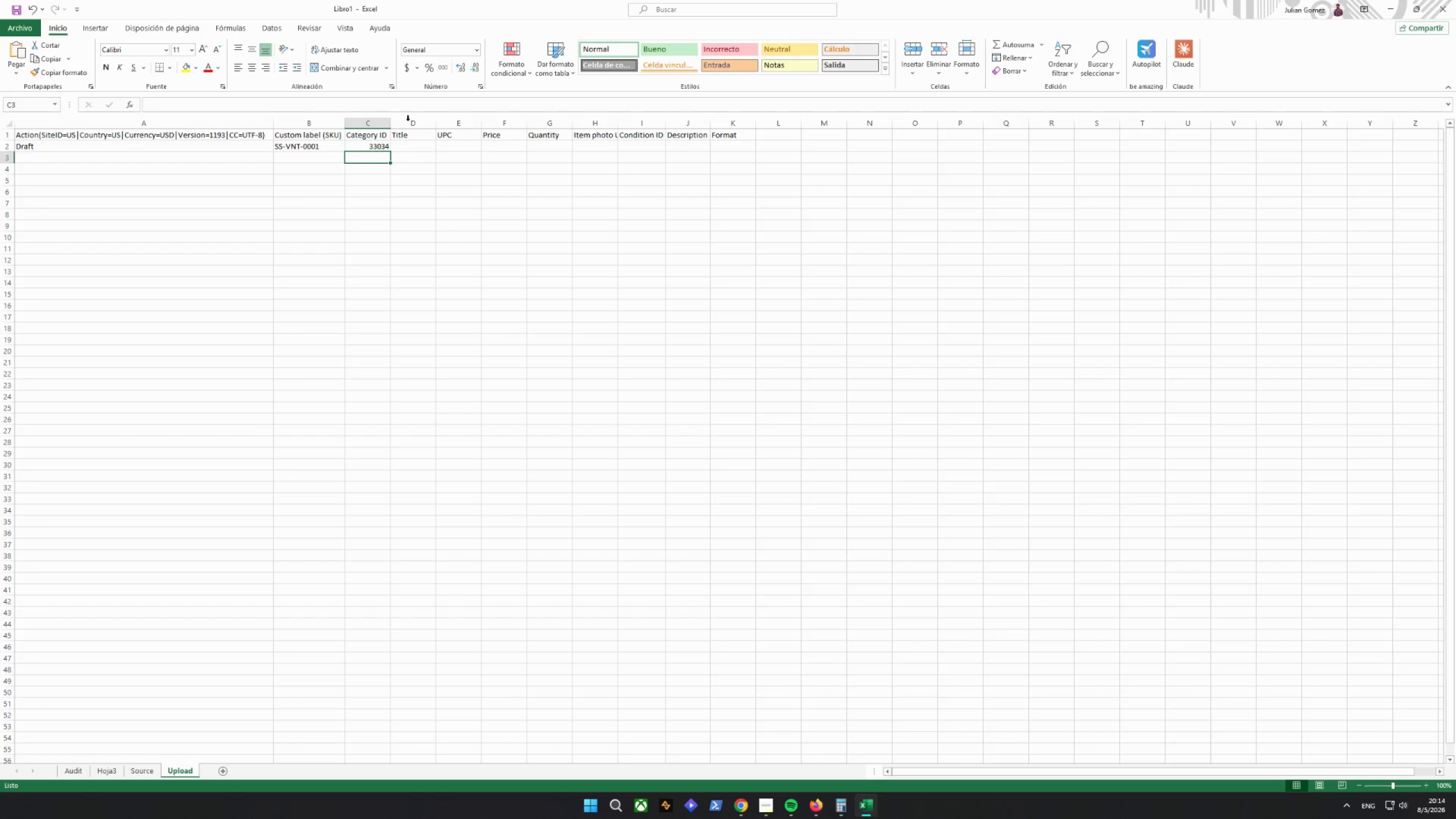 
left_click([423, 149])
 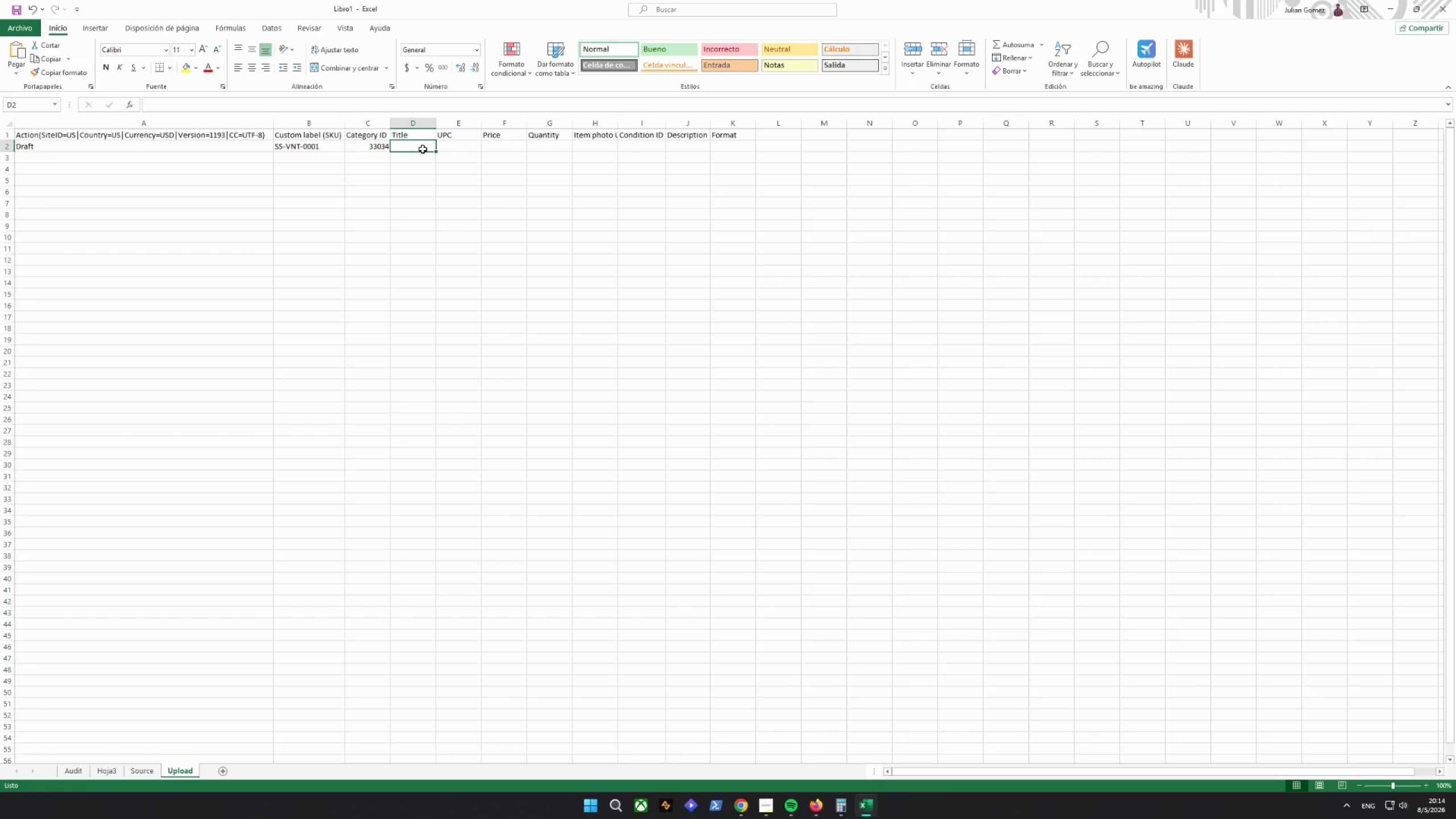 
wait(7.01)
 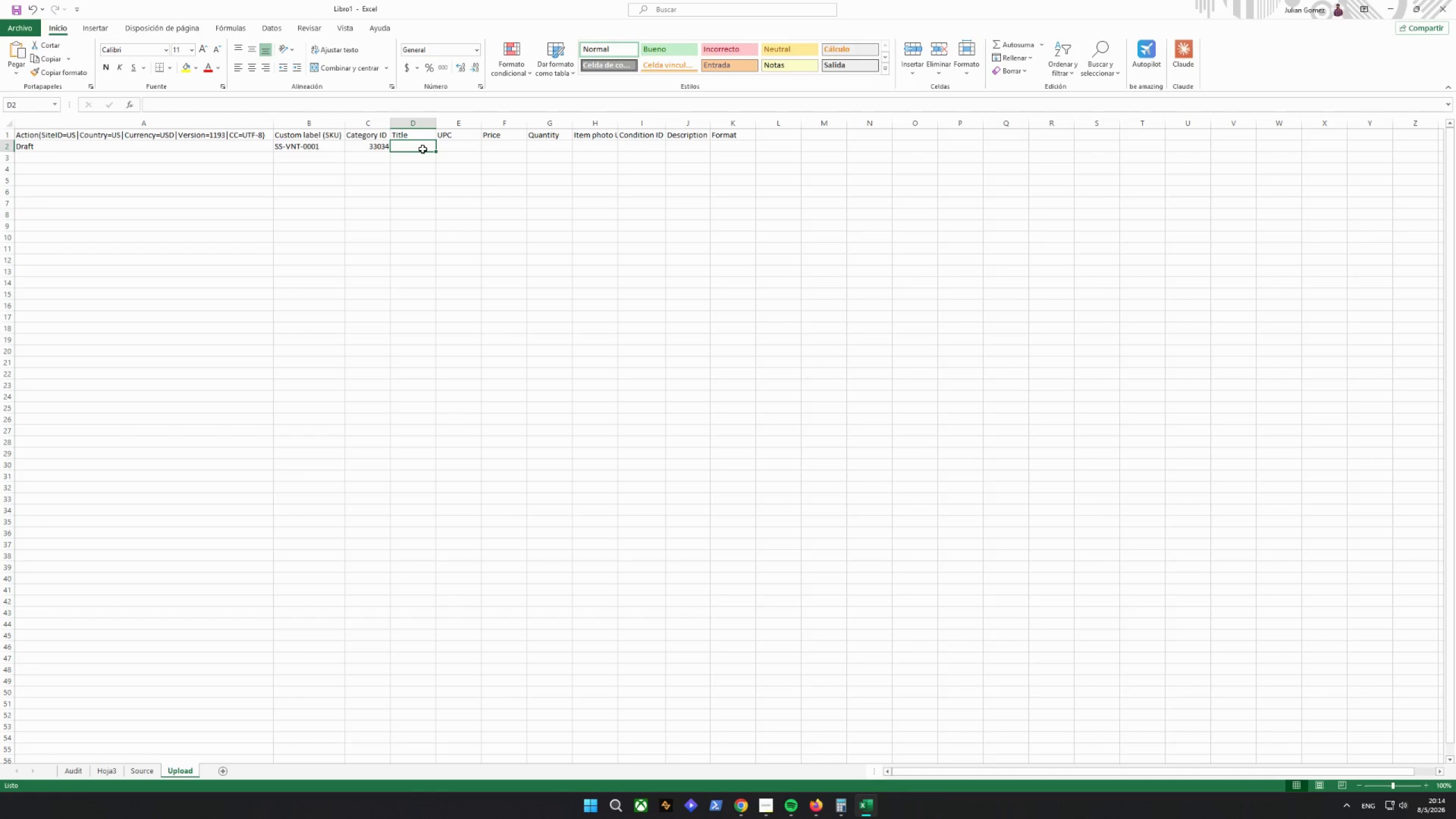 
type(=a)
key(Backspace)
type(a)
key(Backspace)
type(Audit!E2)
 